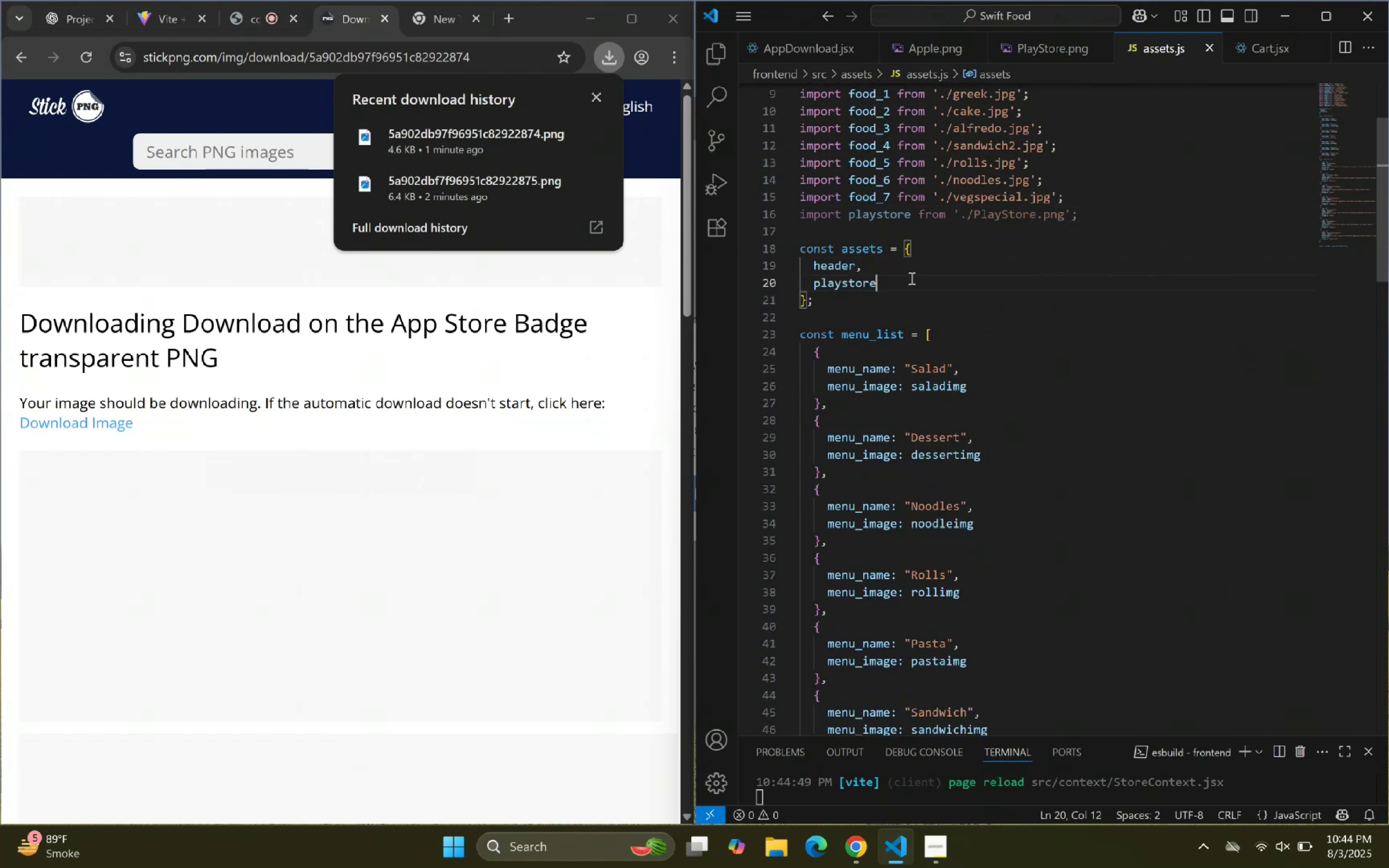 
scroll: coordinate [913, 266], scroll_direction: up, amount: 6.0
 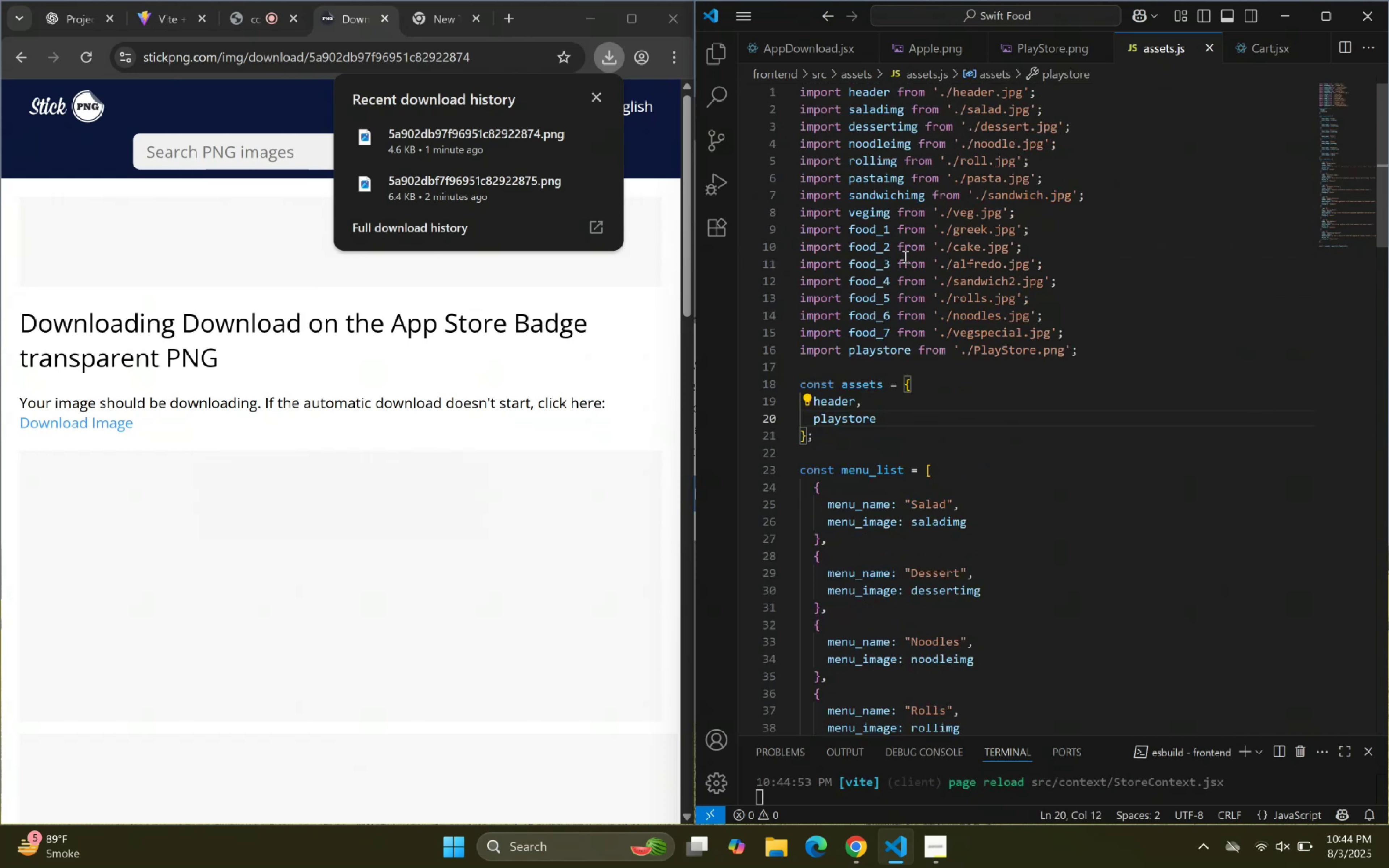 
mouse_move([904, 255])
 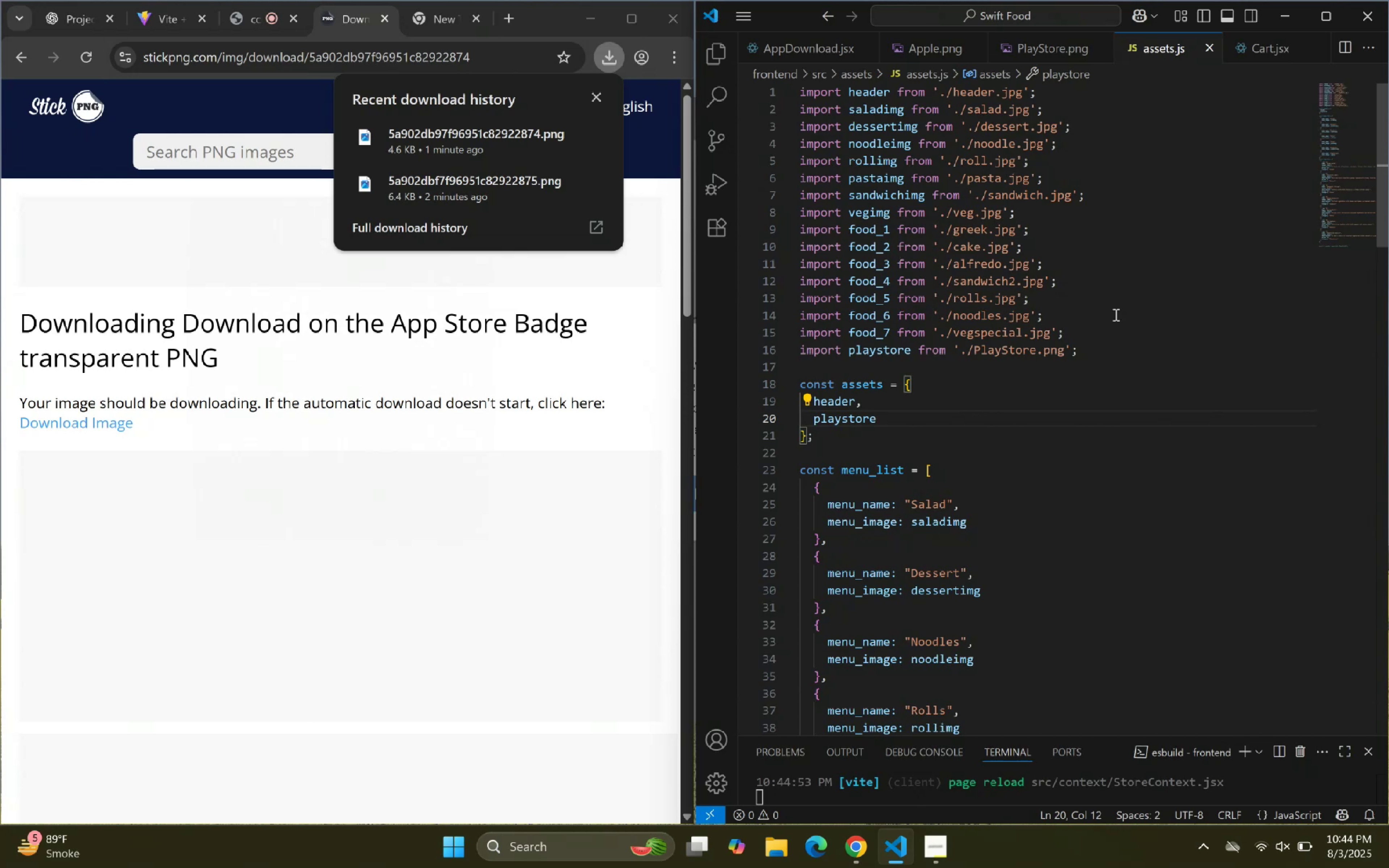 
left_click_drag(start_coordinate=[1099, 349], to_coordinate=[1102, 353])
 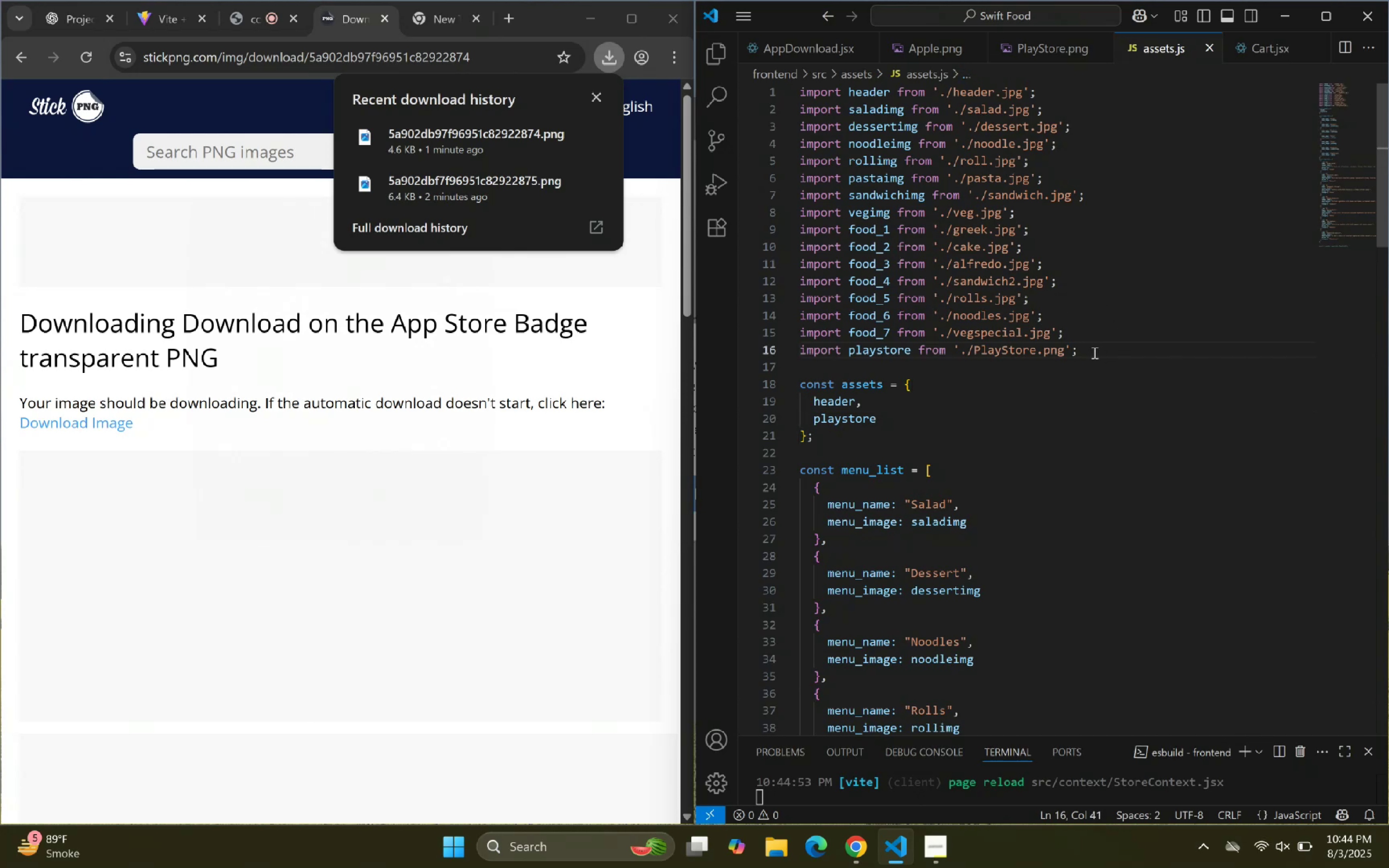 
key(Alt+Shift+ArrowDown)
 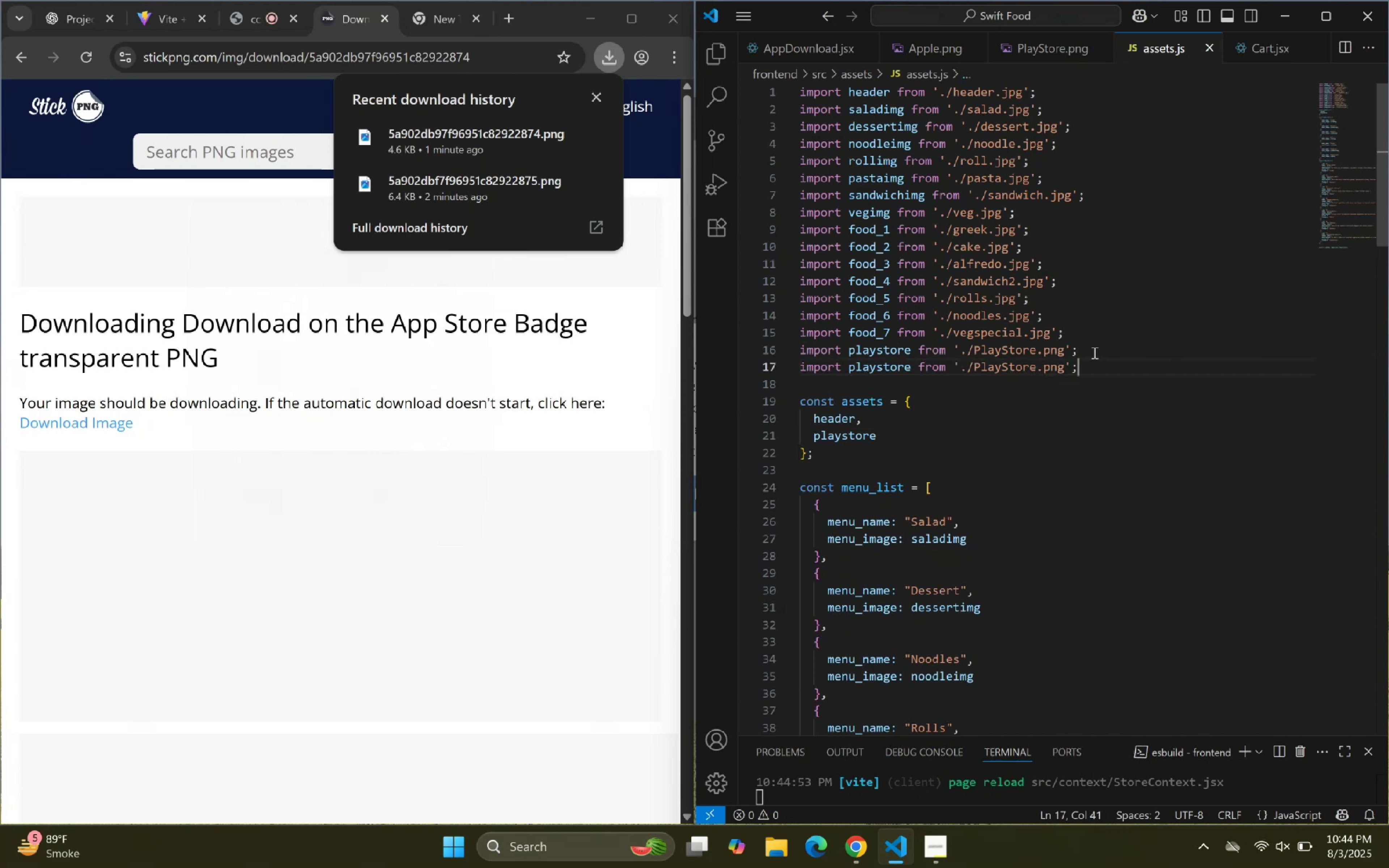 
hold_key(key=ArrowLeft, duration=1.22)
 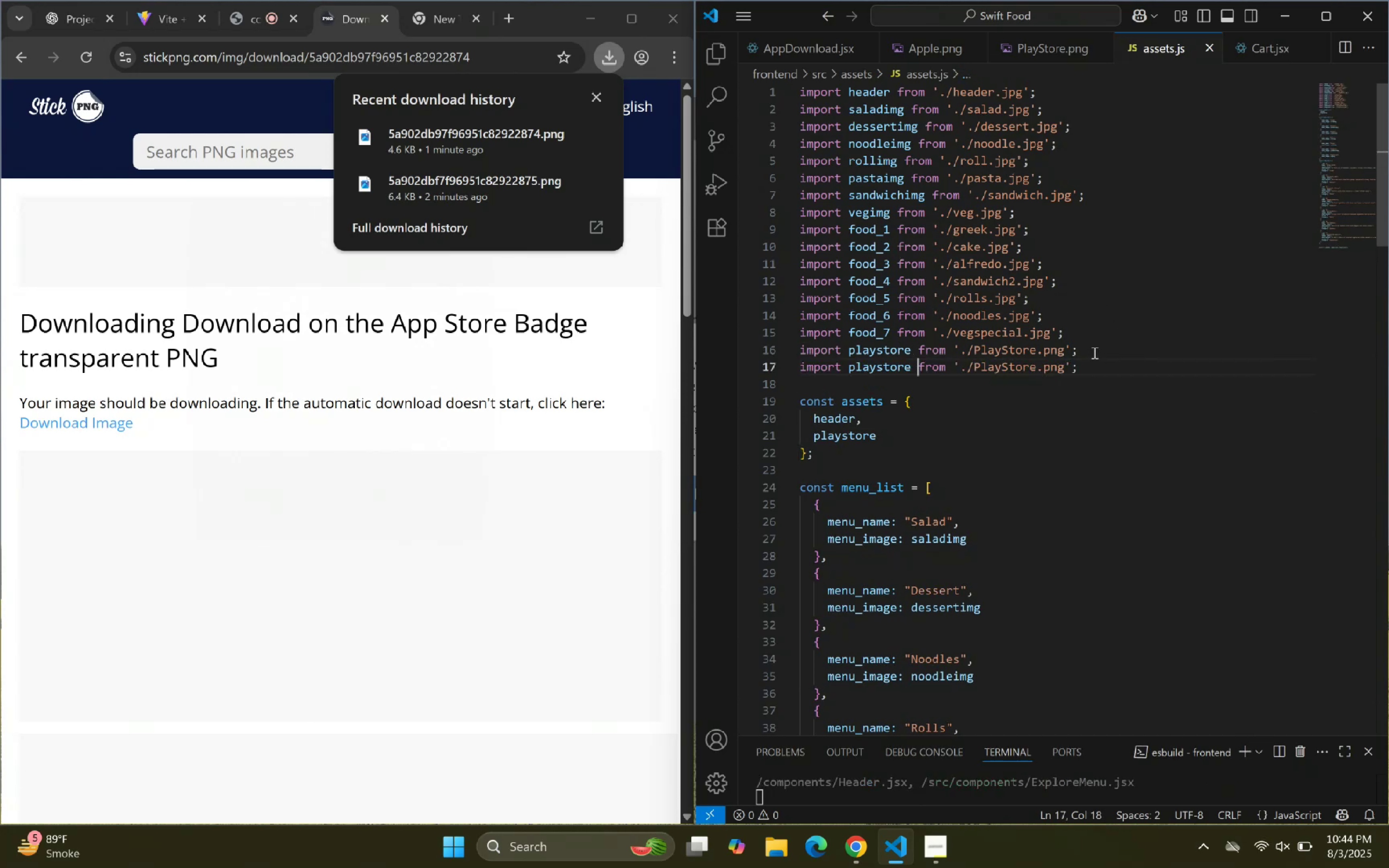 
key(ArrowLeft)
 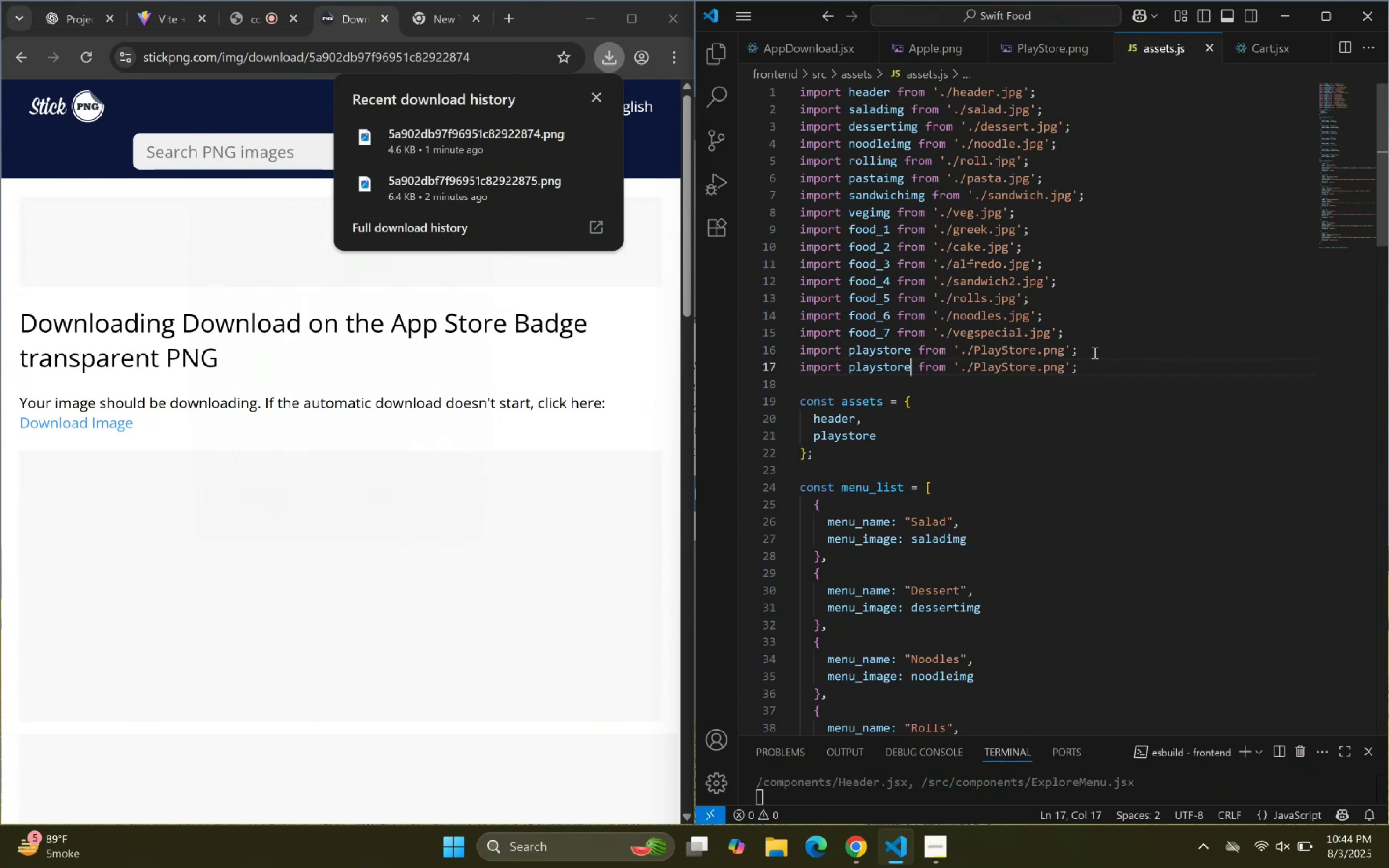 
key(Shift+ArrowLeft)
 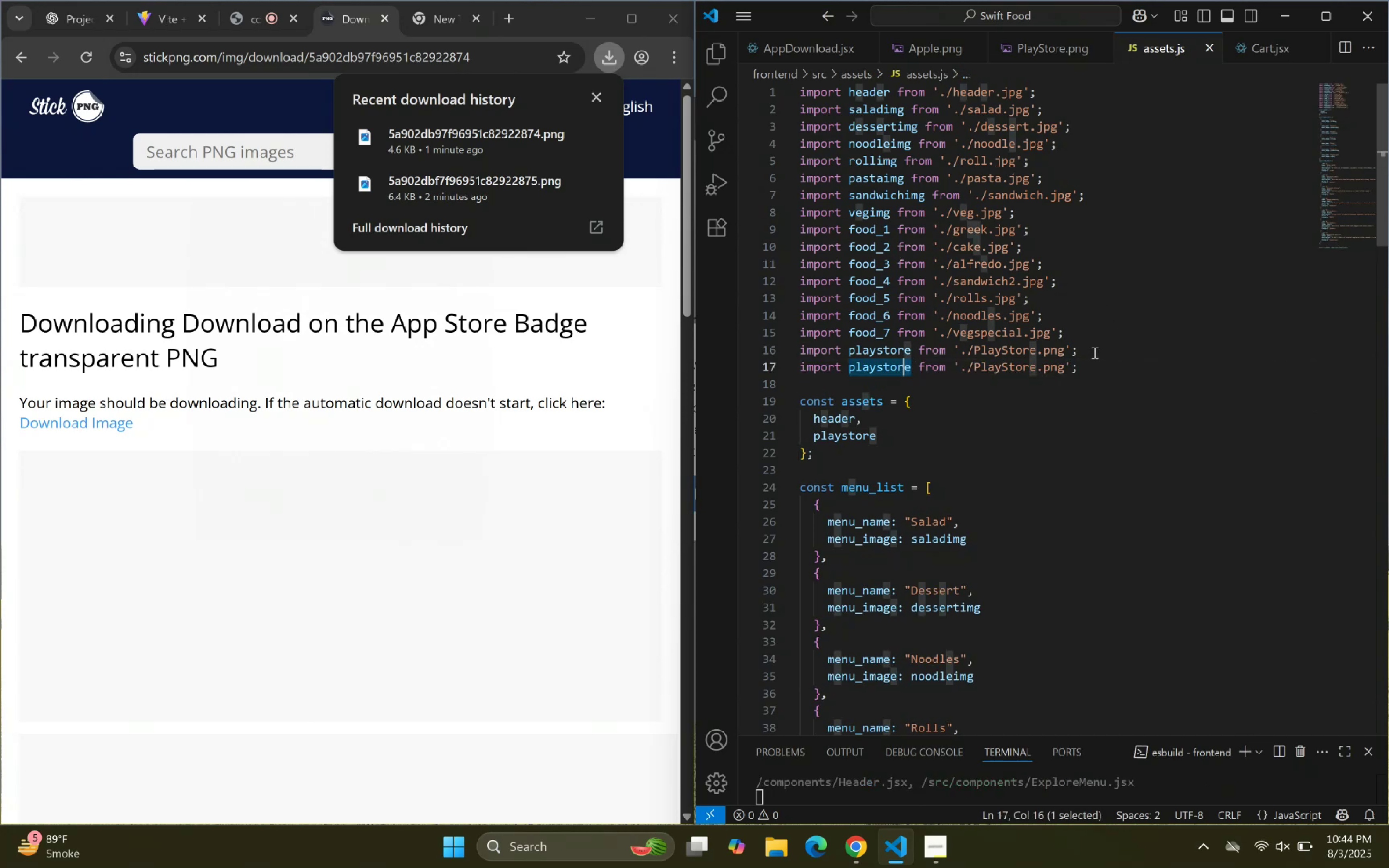 
hold_key(key=ArrowLeft, duration=0.62)
 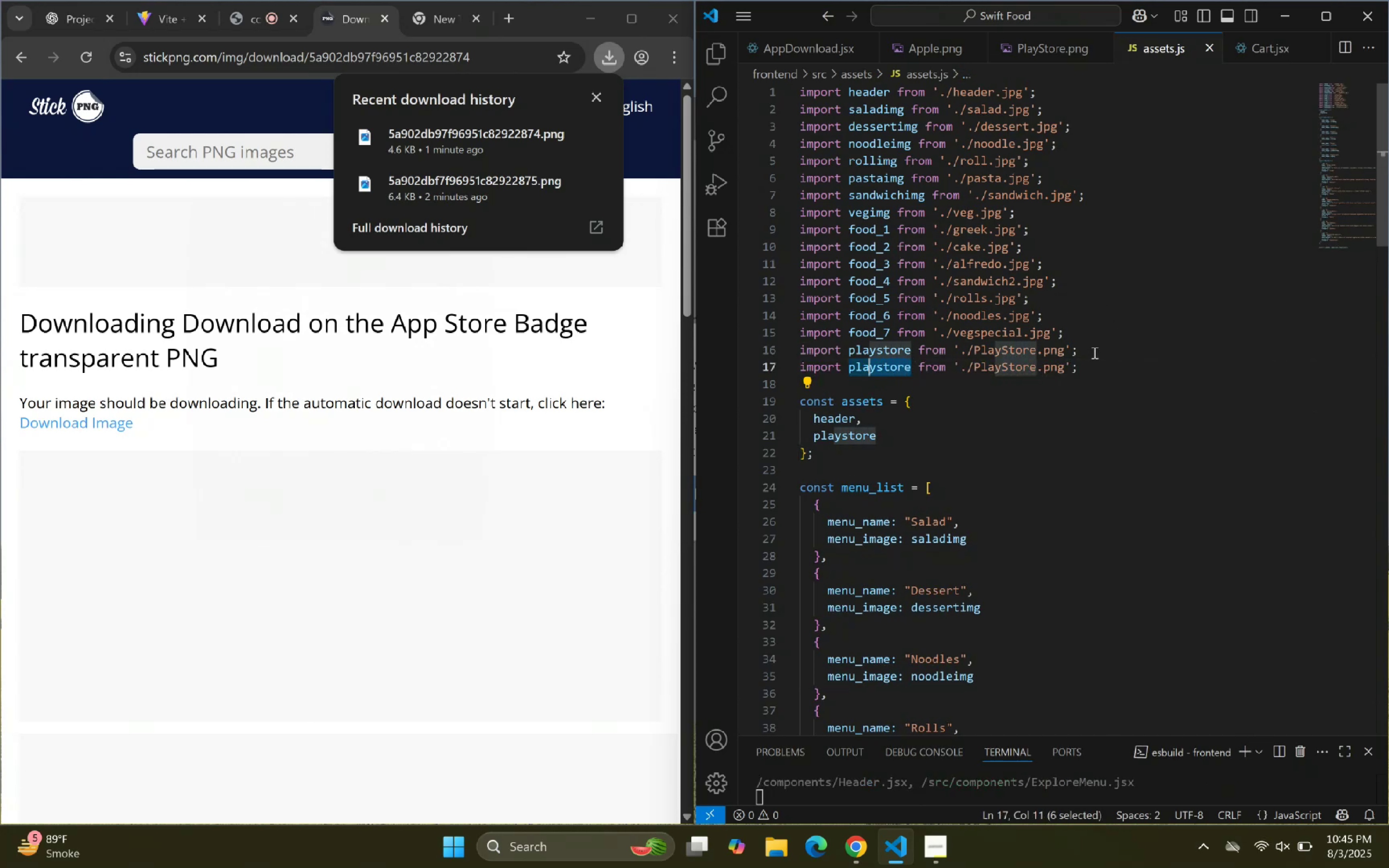 
key(Shift+ArrowLeft)
 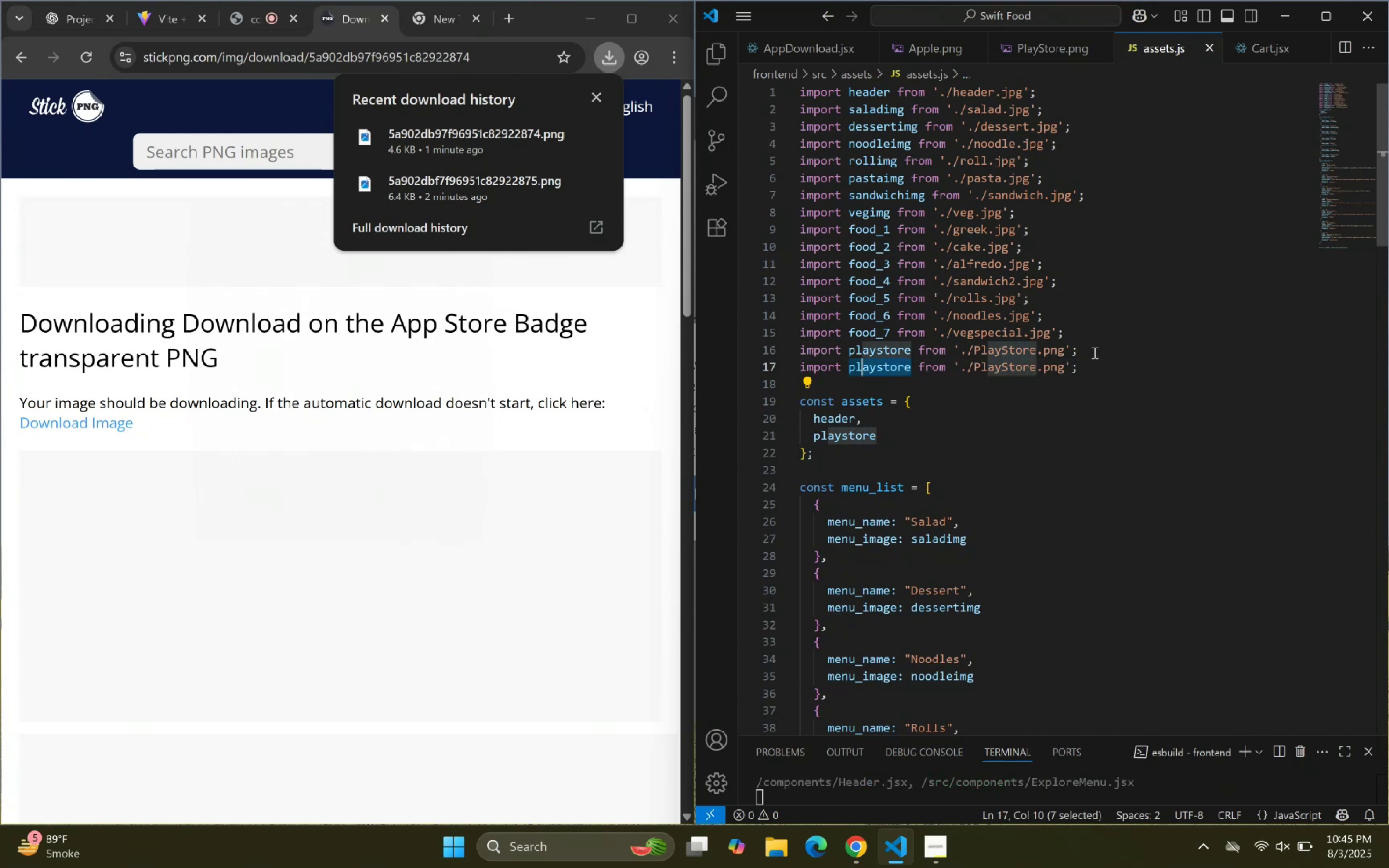 
key(ArrowLeft)
 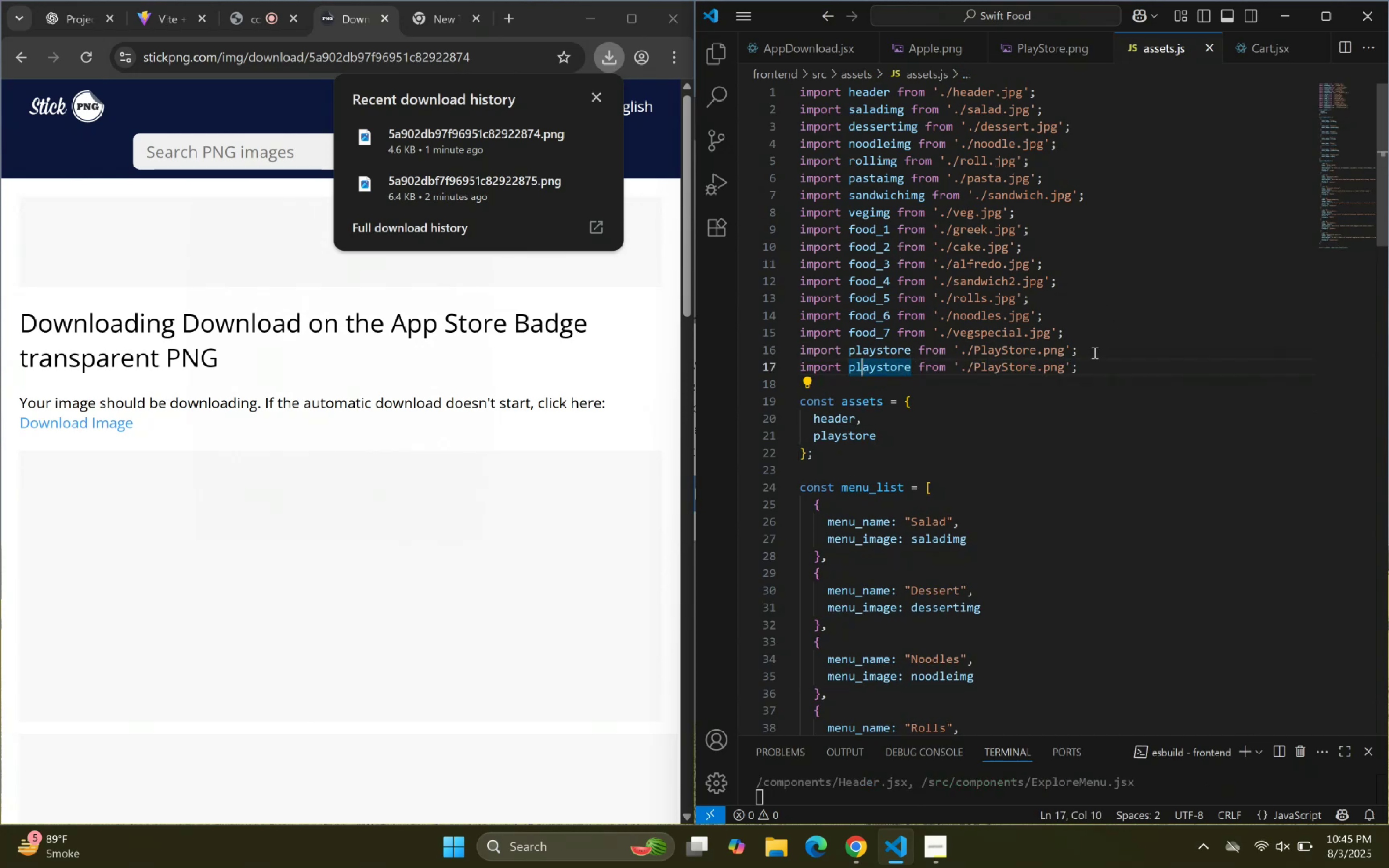 
key(ArrowLeft)
 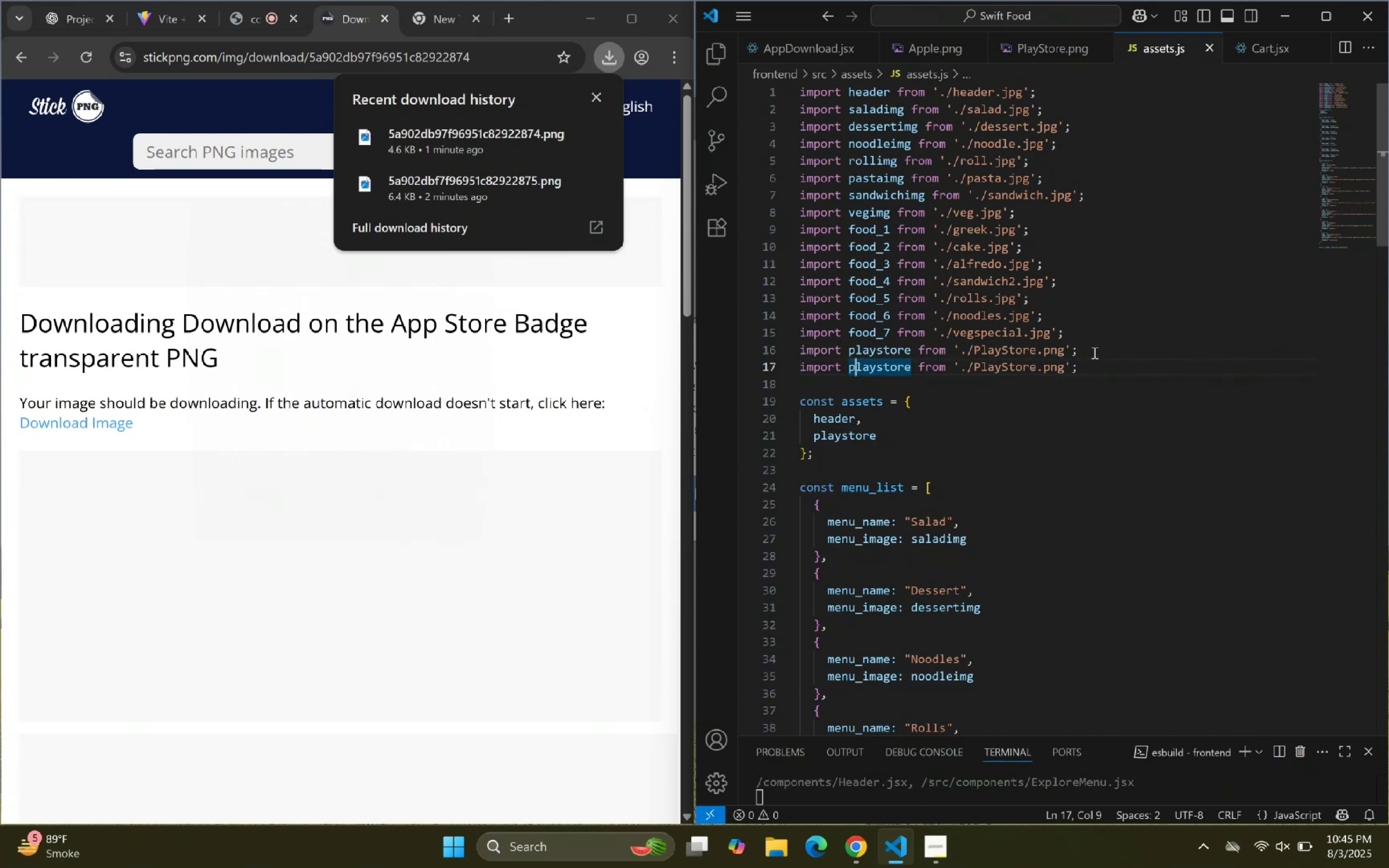 
key(ArrowLeft)
 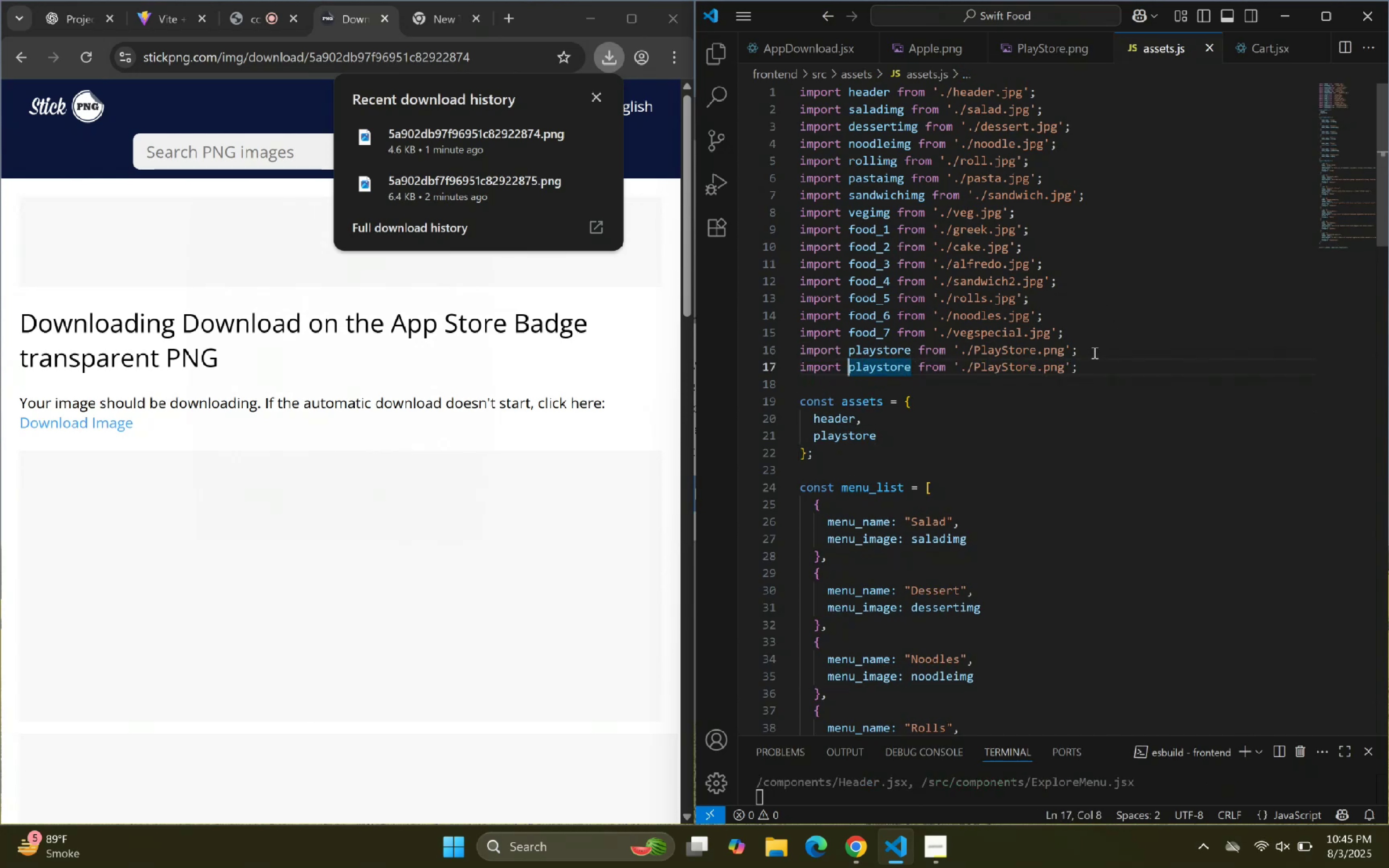 
key(Shift+ArrowRight)
 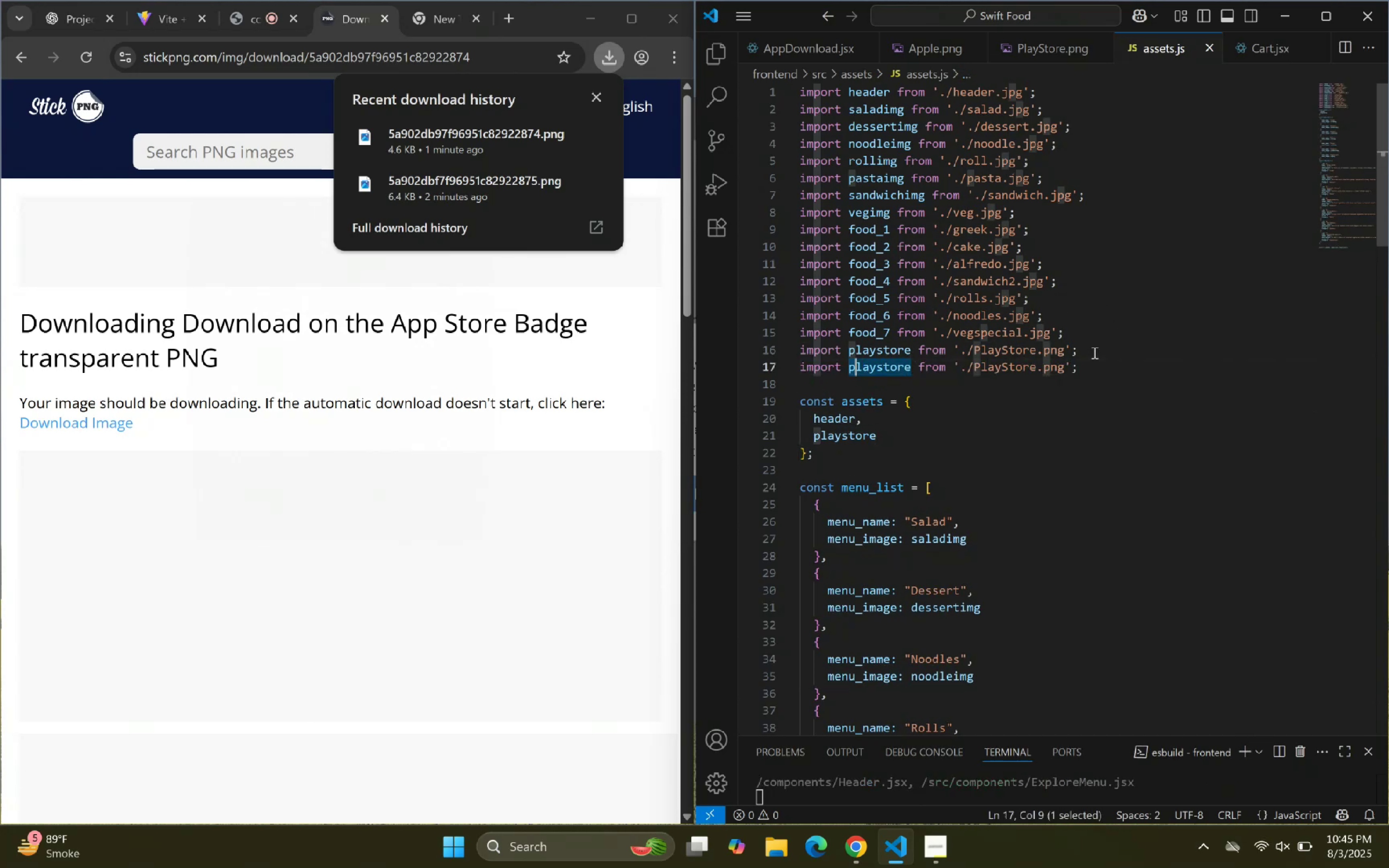 
key(Shift+ArrowRight)
 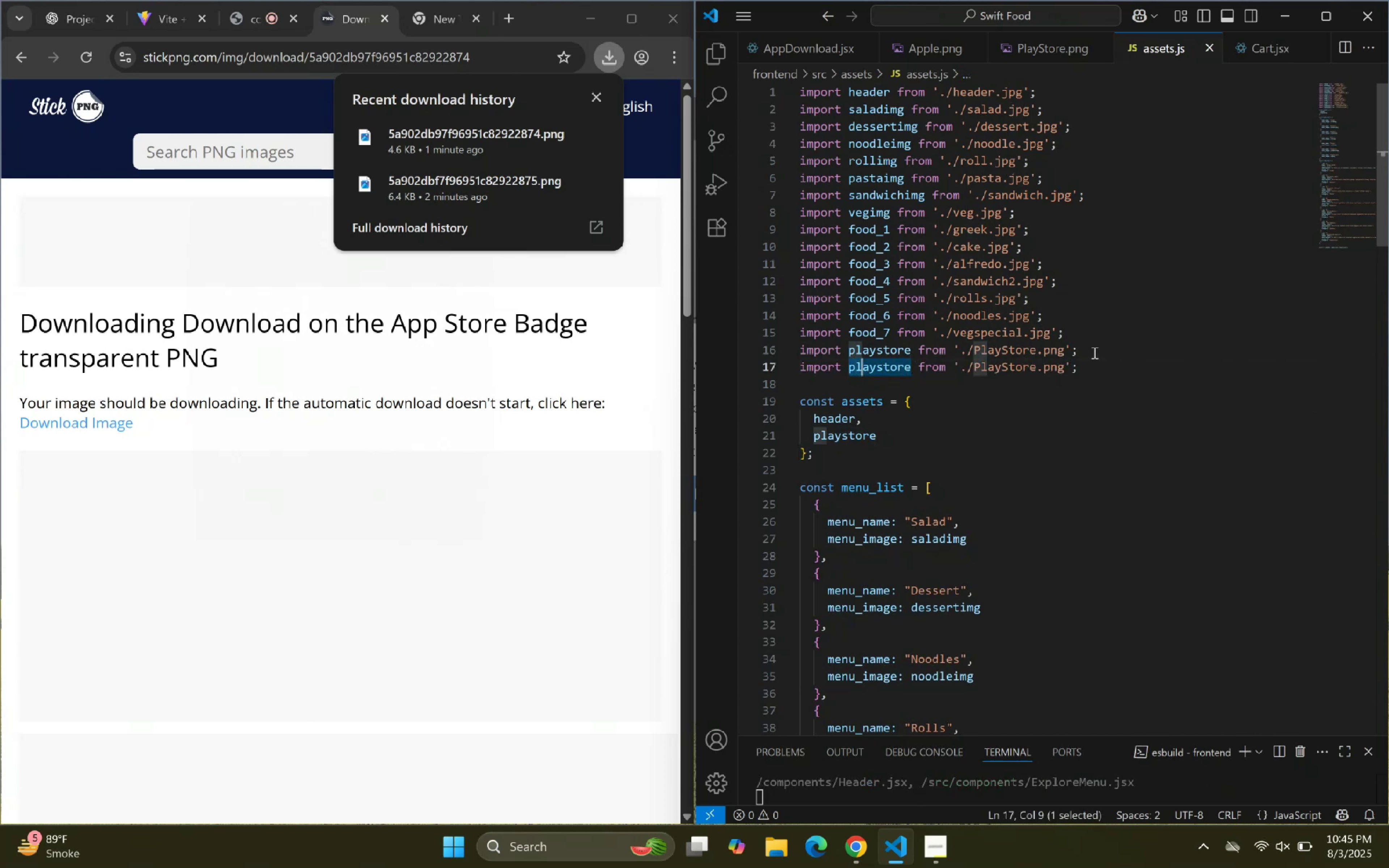 
key(Shift+ArrowRight)
 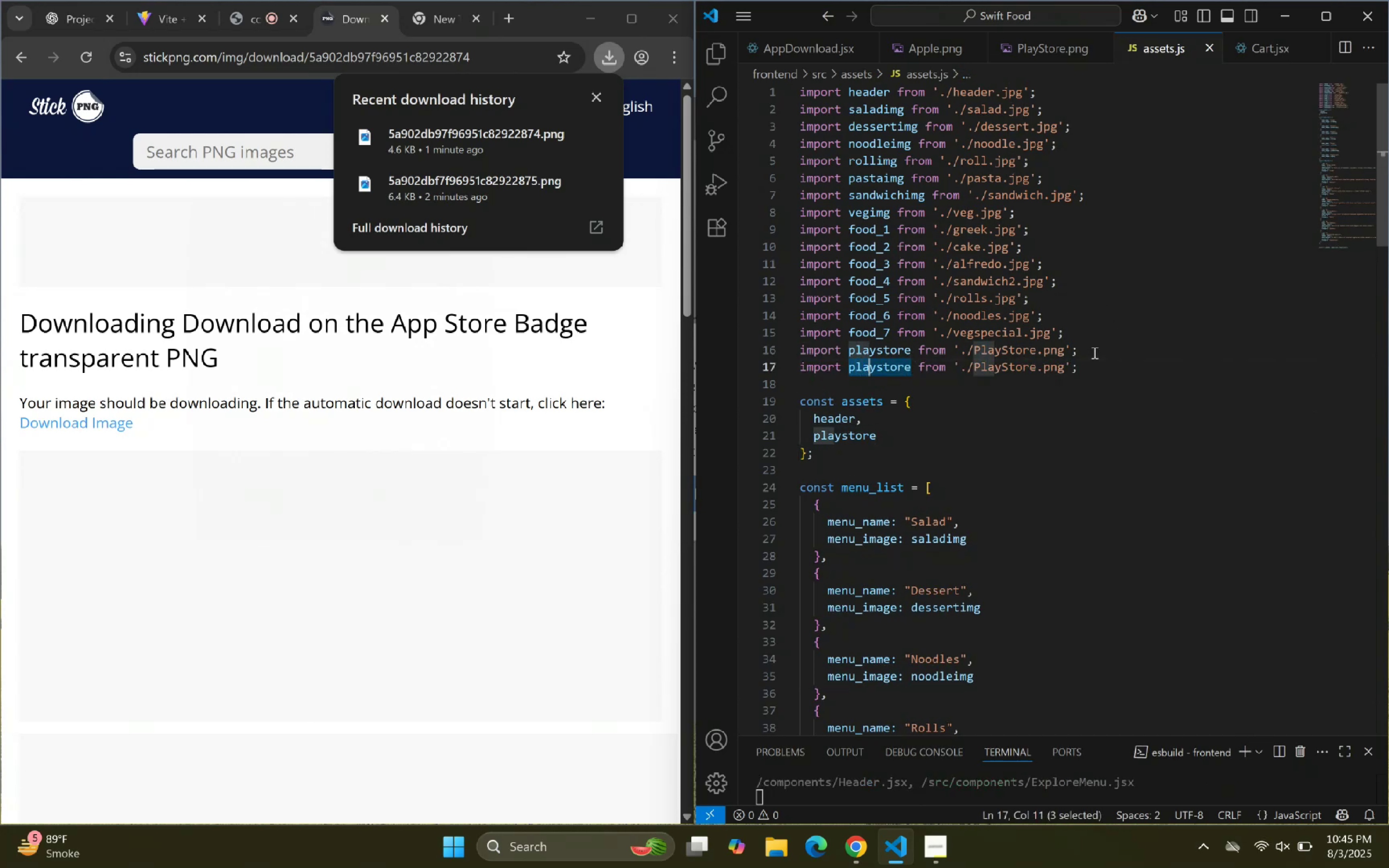 
key(Shift+ArrowRight)
 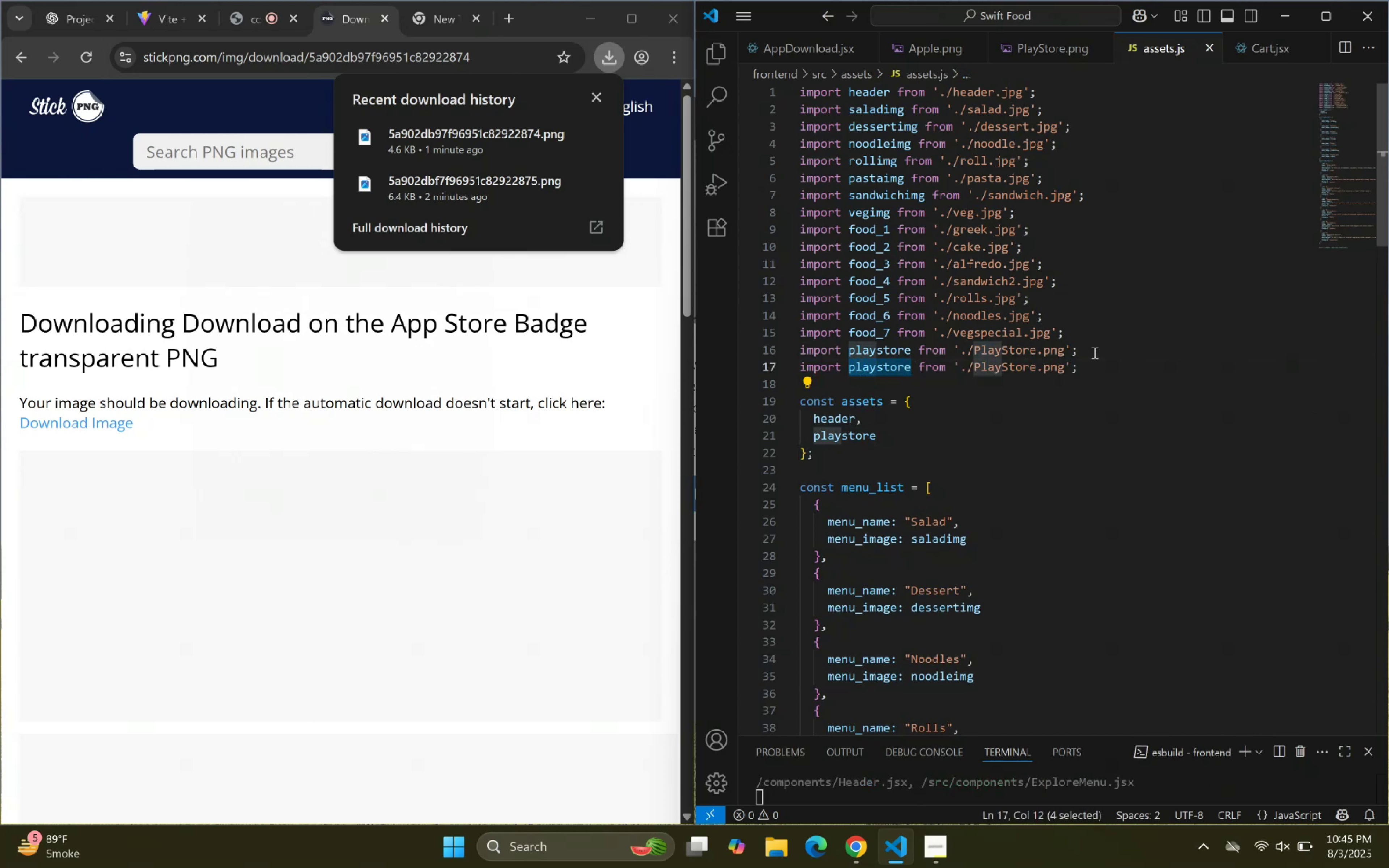 
type(apple)
 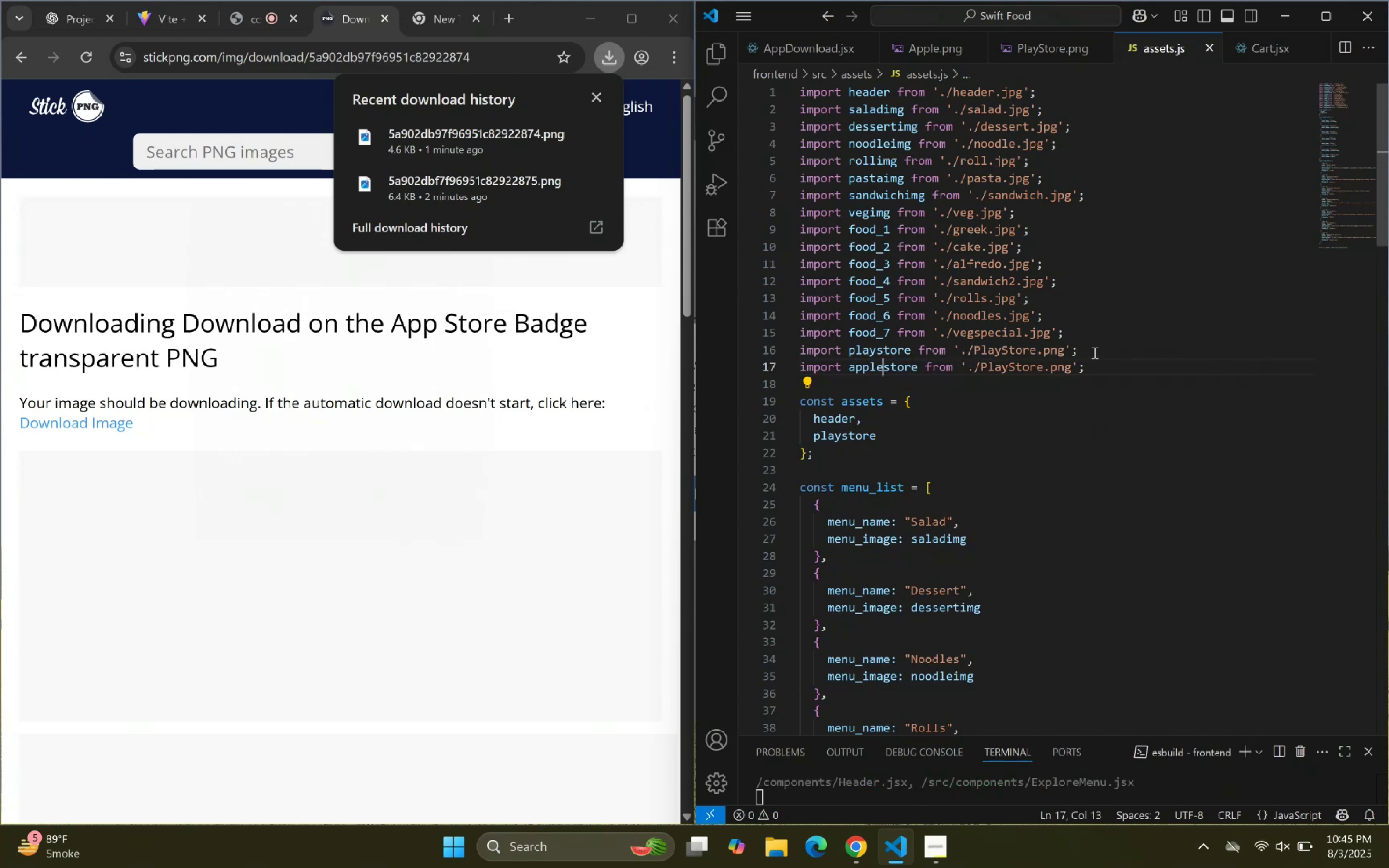 
hold_key(key=ArrowRight, duration=0.9)
 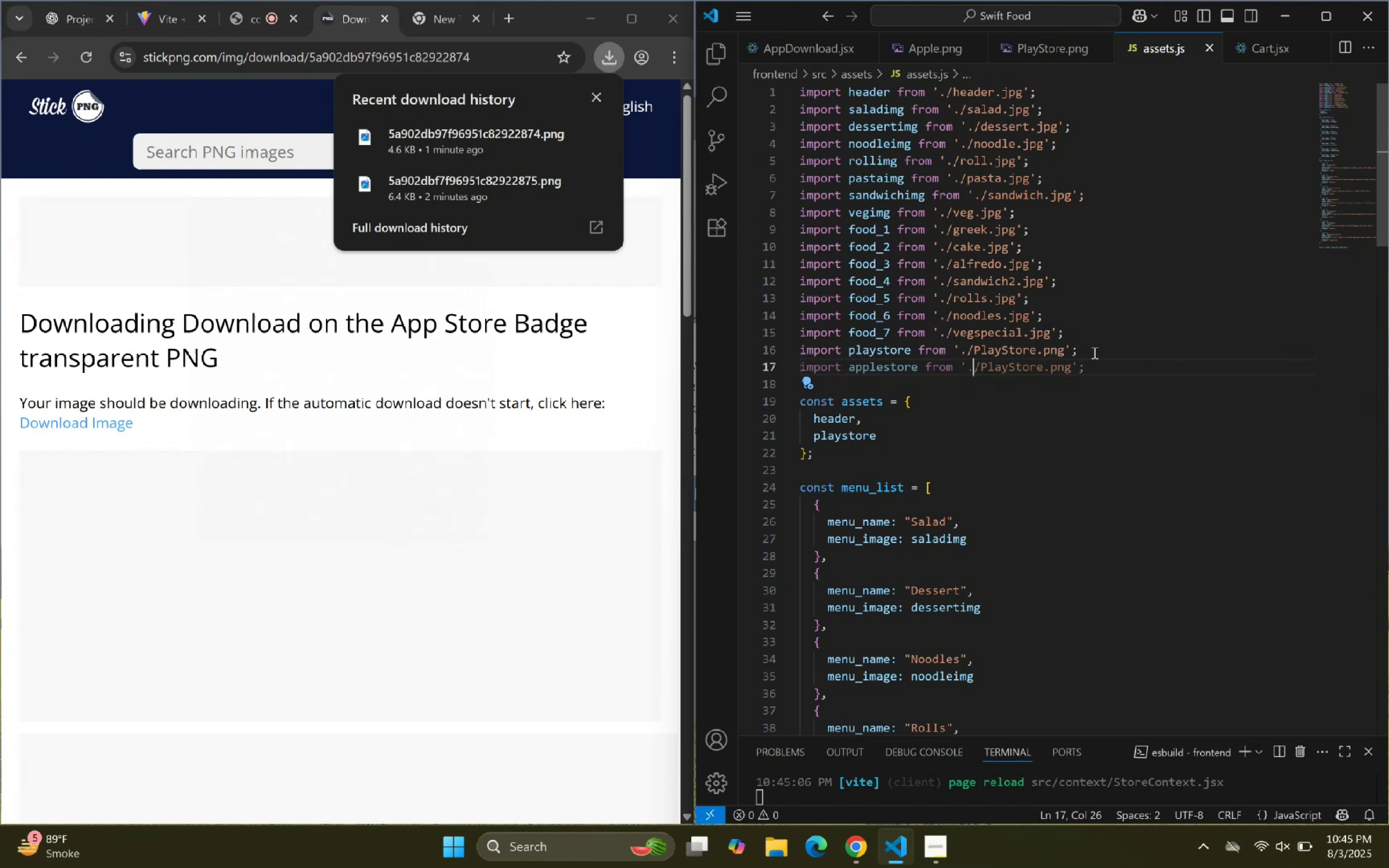 
key(ArrowRight)
 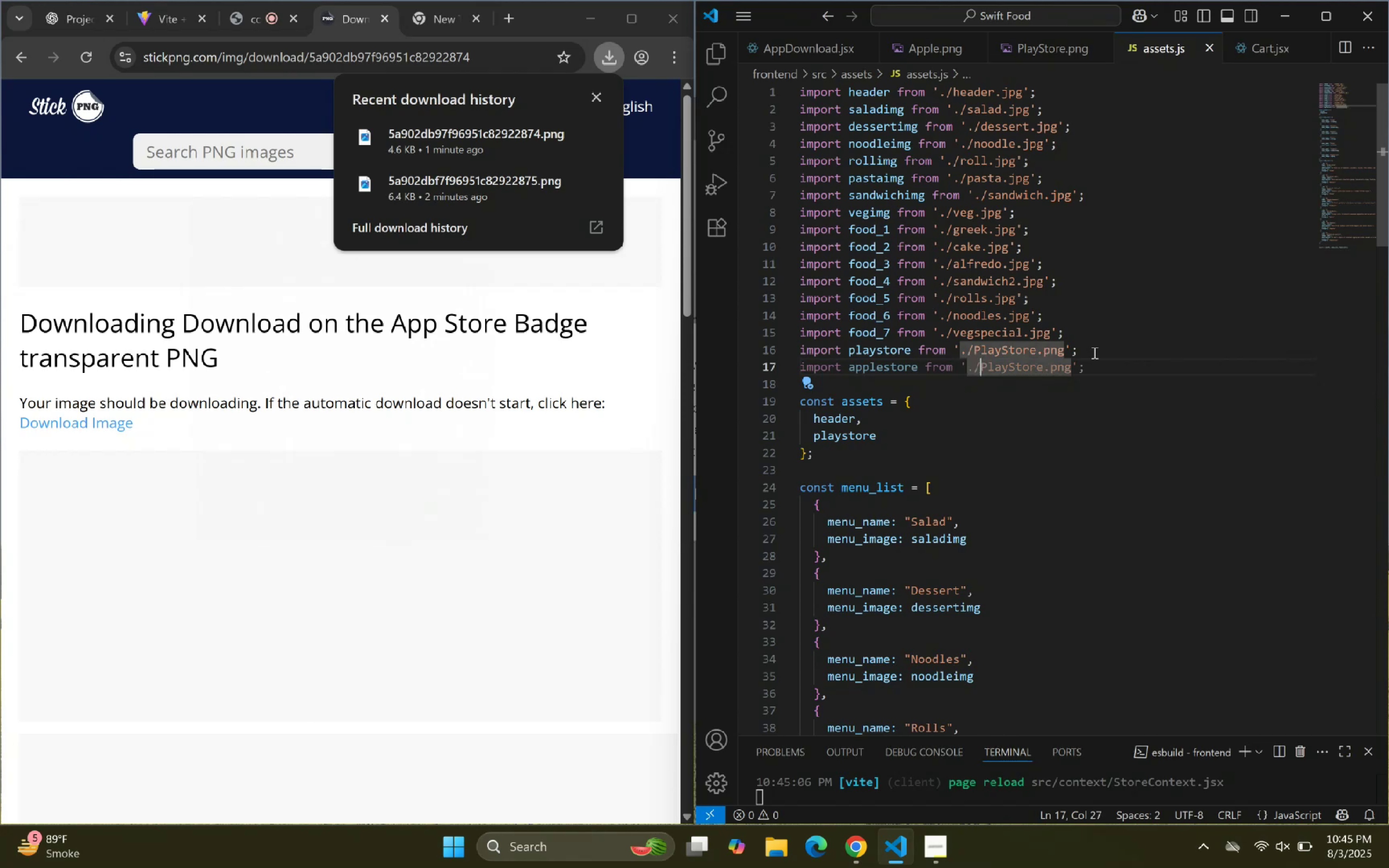 
key(Shift+ArrowRight)
 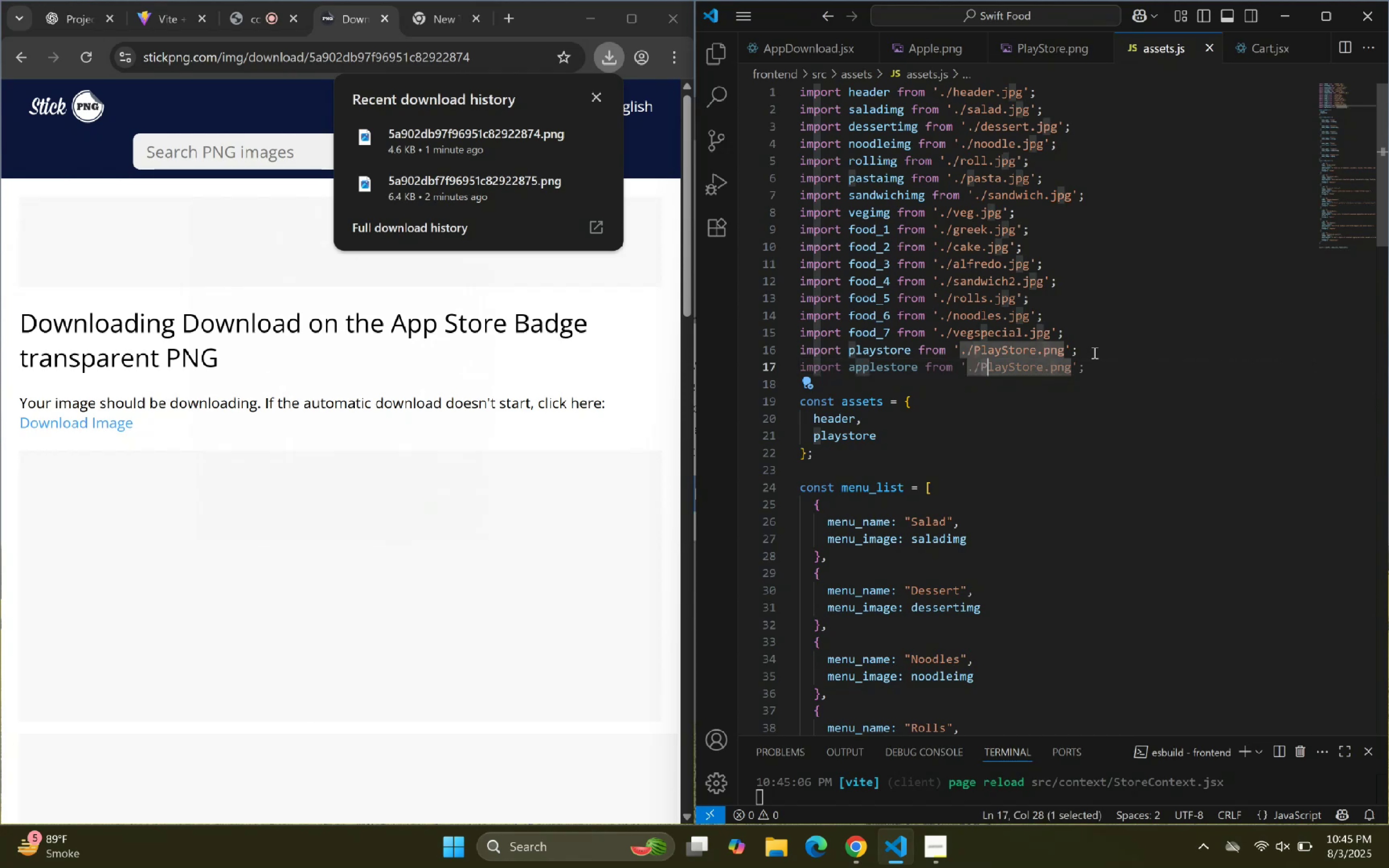 
key(Shift+ArrowRight)
 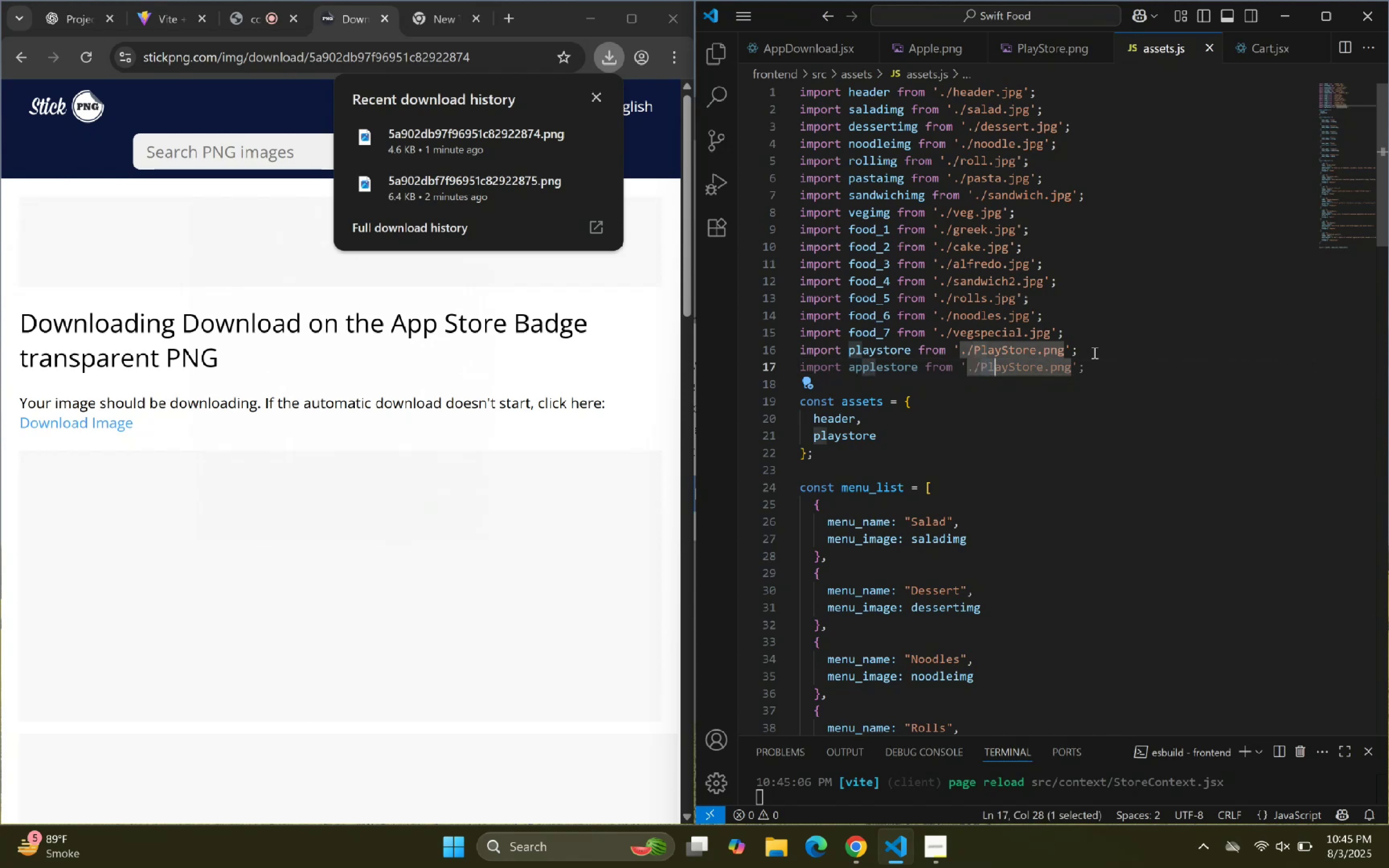 
key(Shift+ArrowRight)
 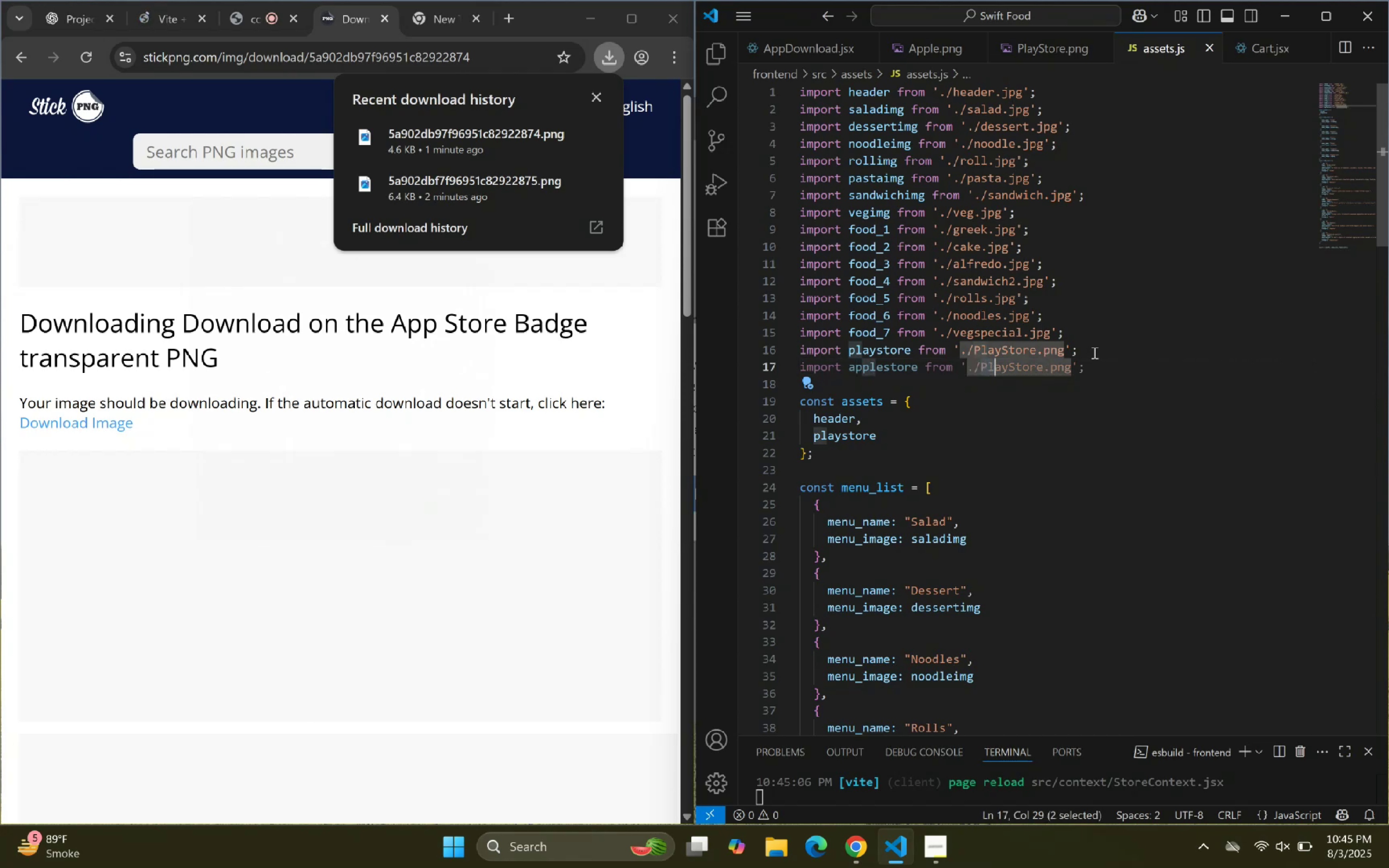 
key(Shift+ArrowRight)
 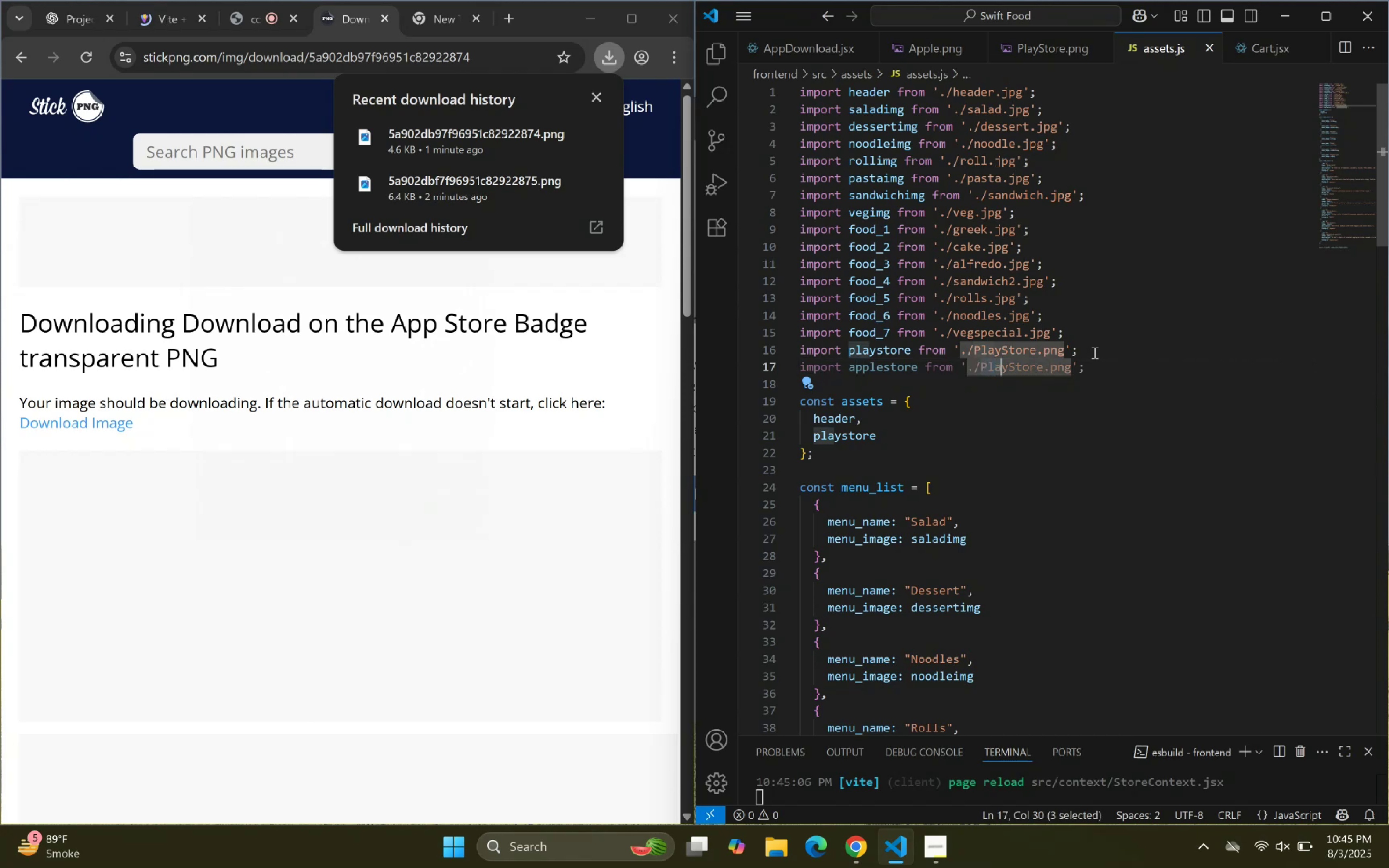 
key(Shift+ArrowRight)
 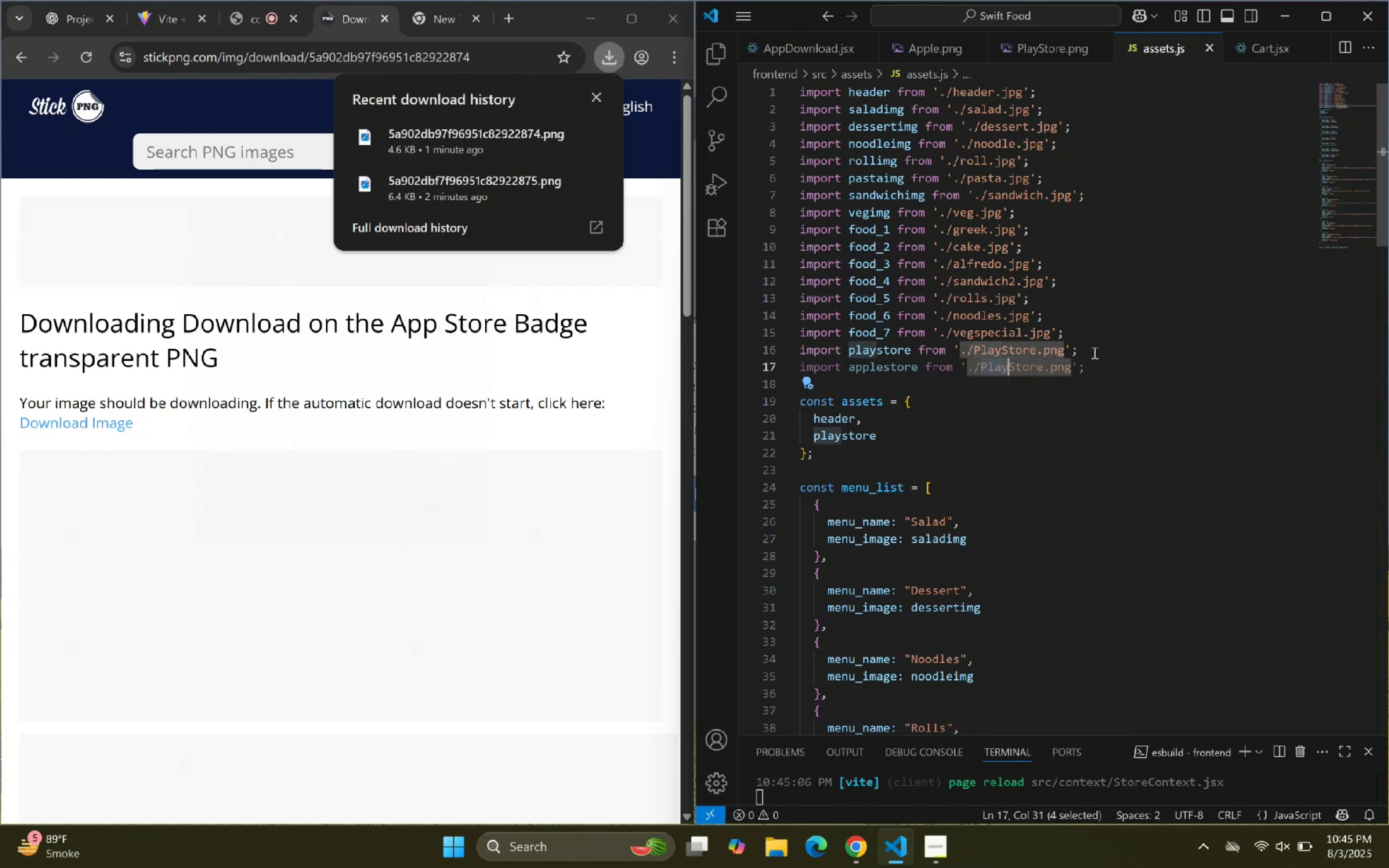 
key(Shift+ArrowRight)
 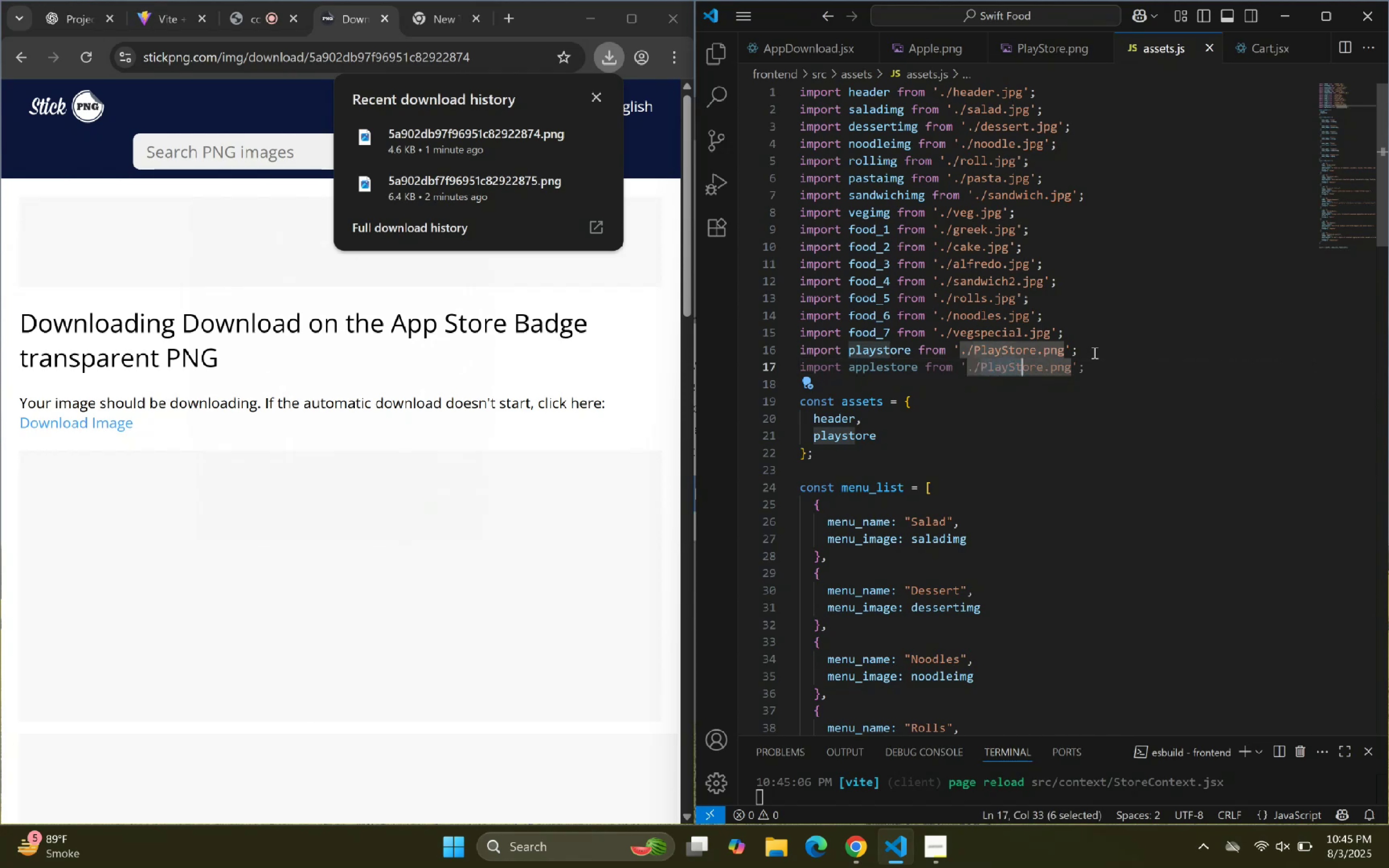 
key(Shift+ArrowRight)
 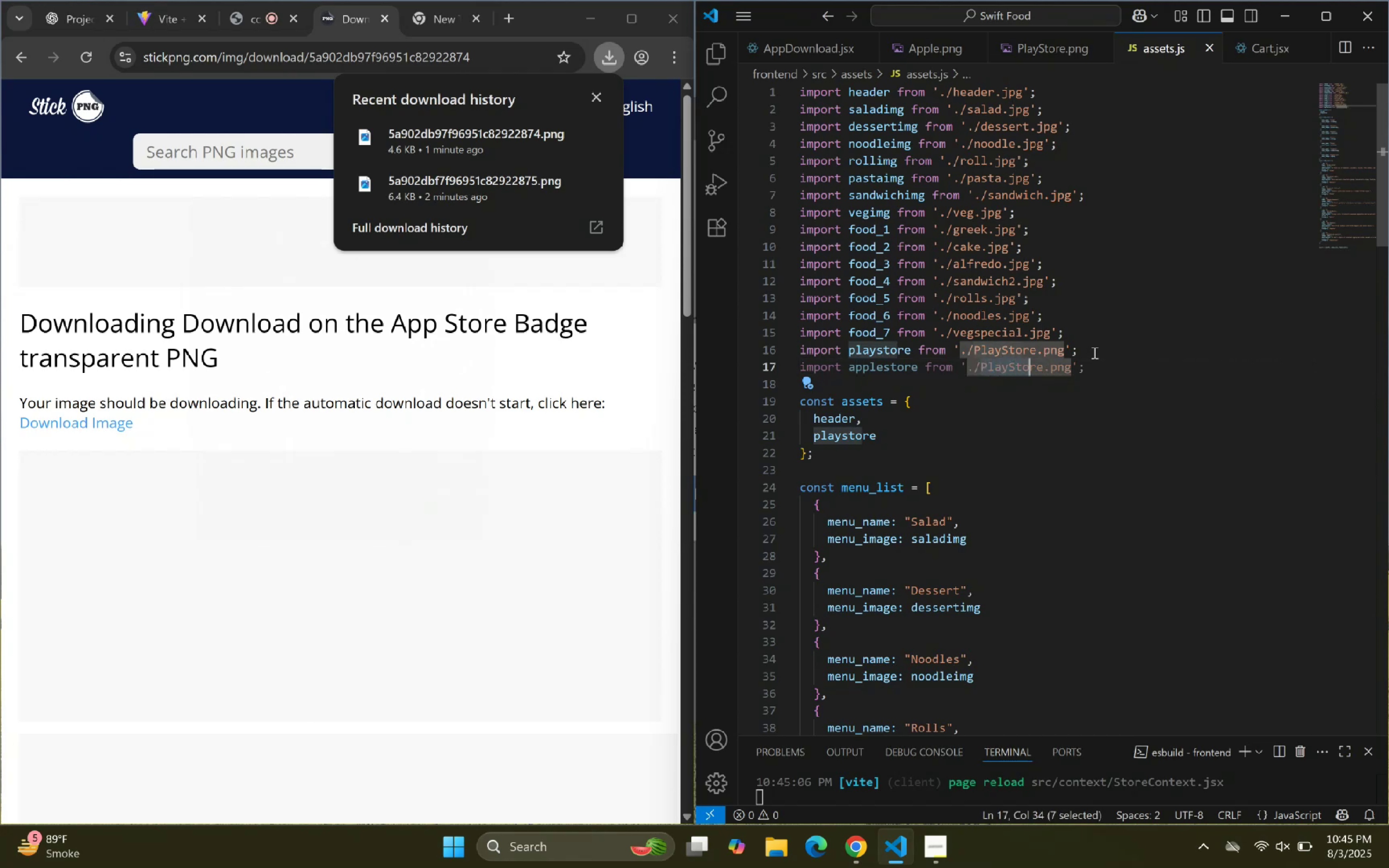 
key(Shift+ArrowRight)
 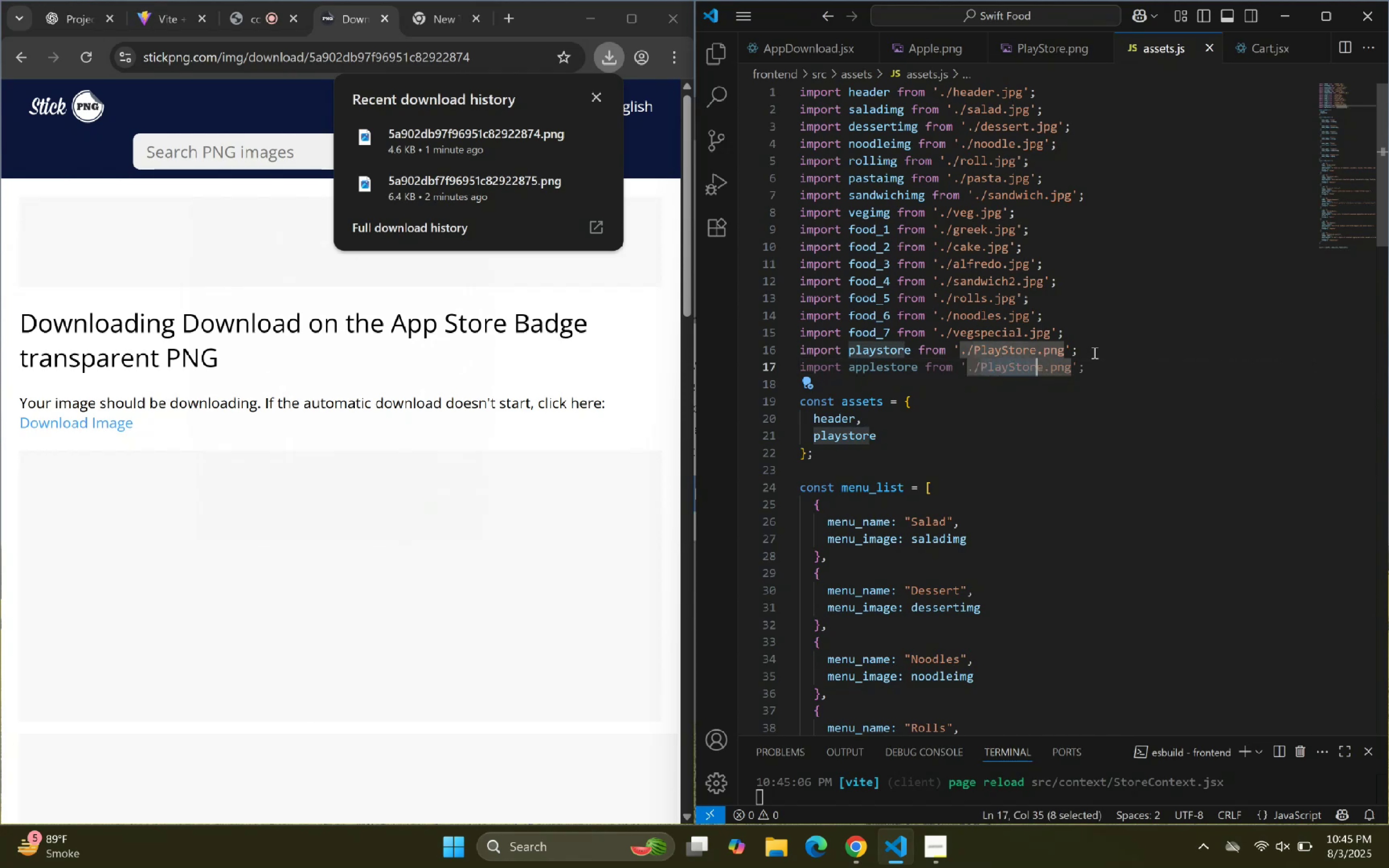 
key(Shift+ArrowRight)
 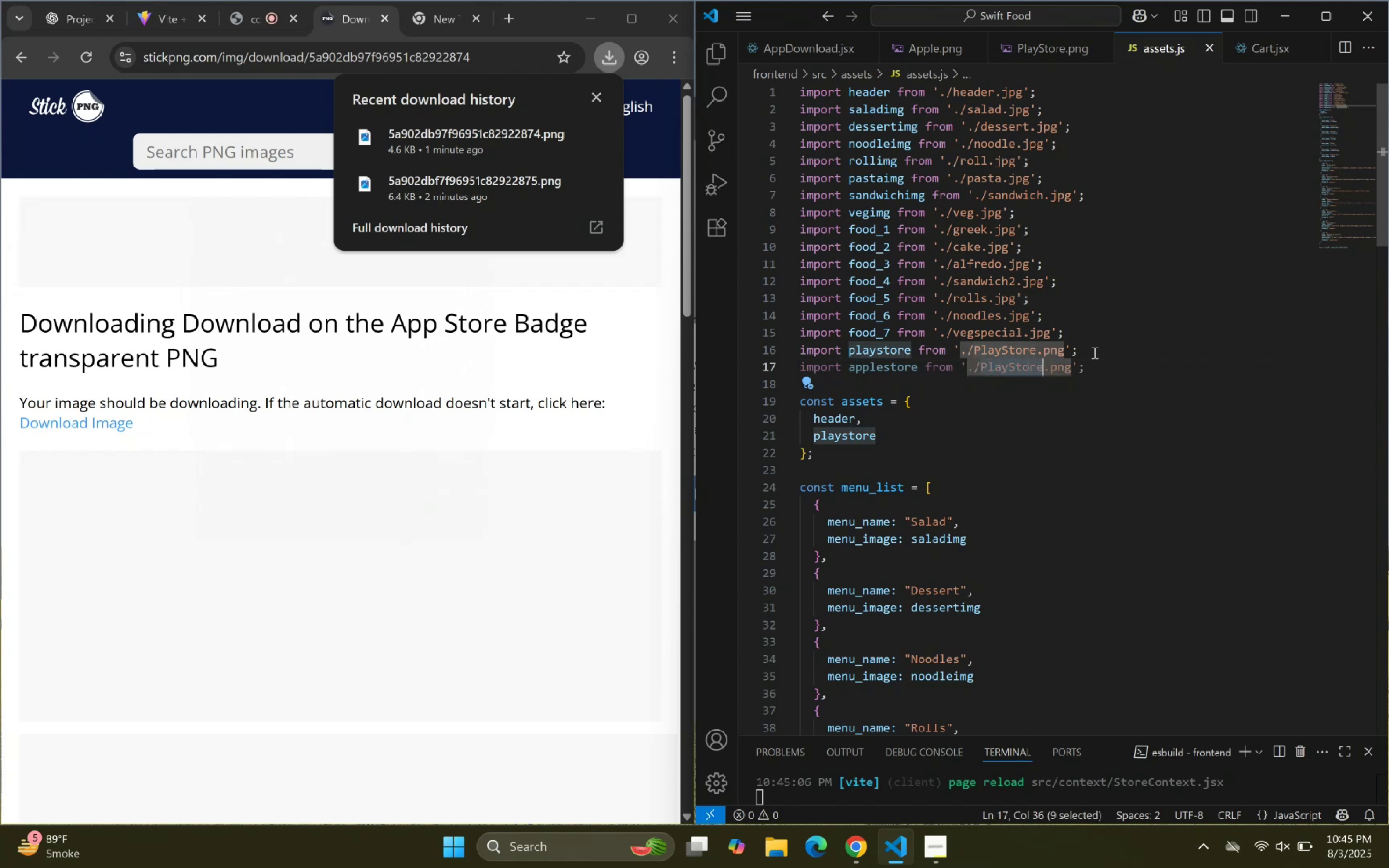 
type(Apple)
 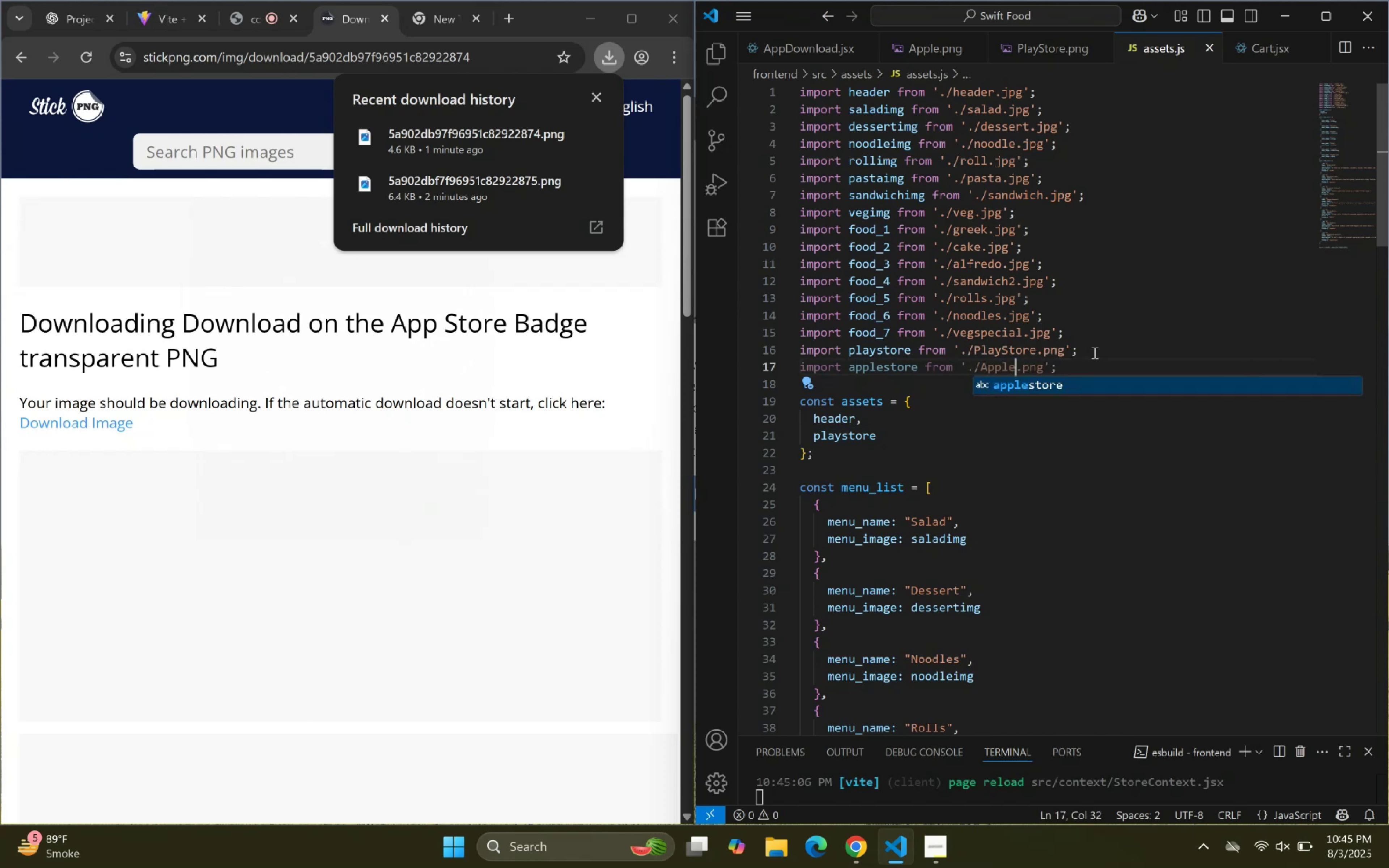 
key(ArrowRight)
 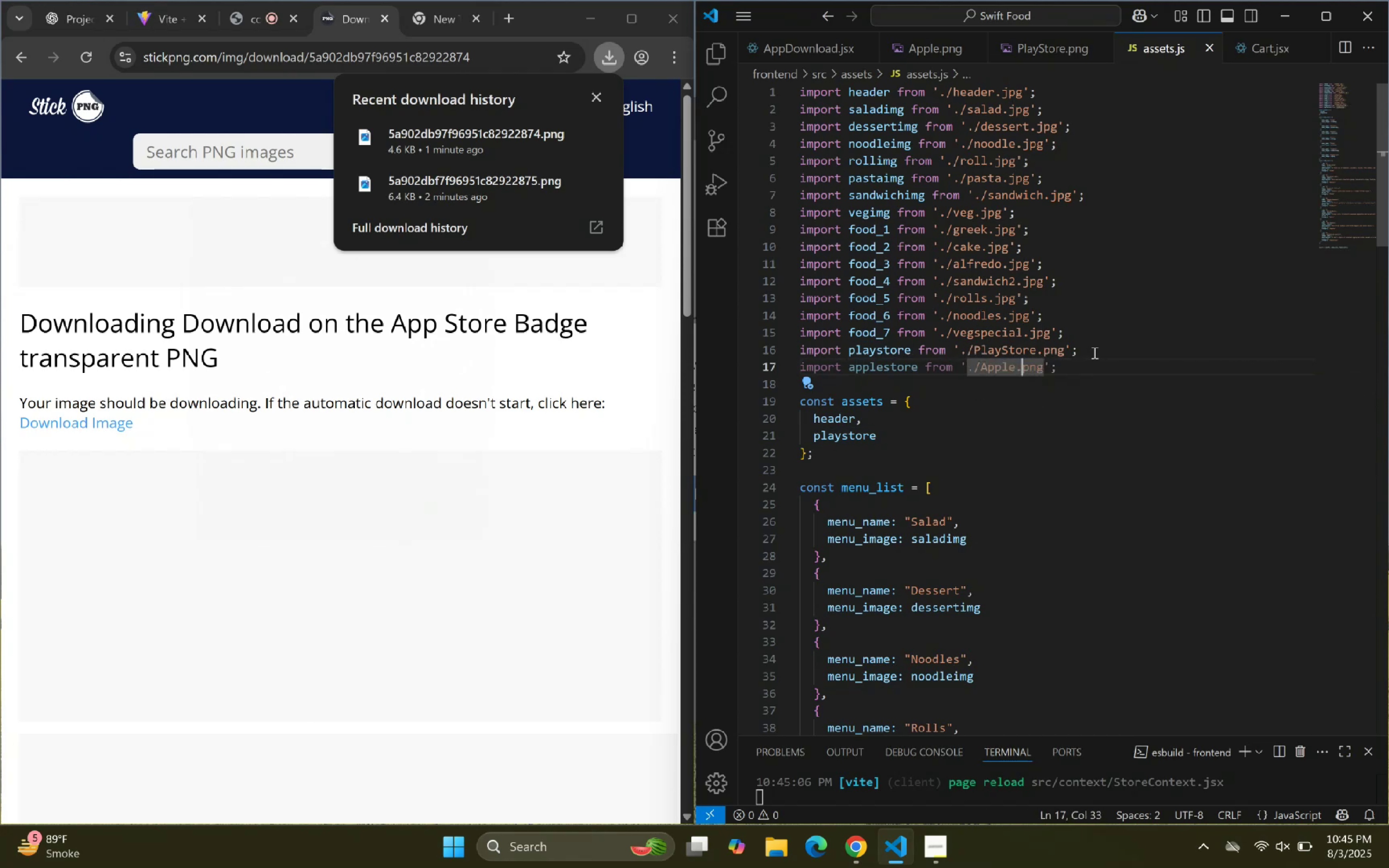 
key(ArrowRight)
 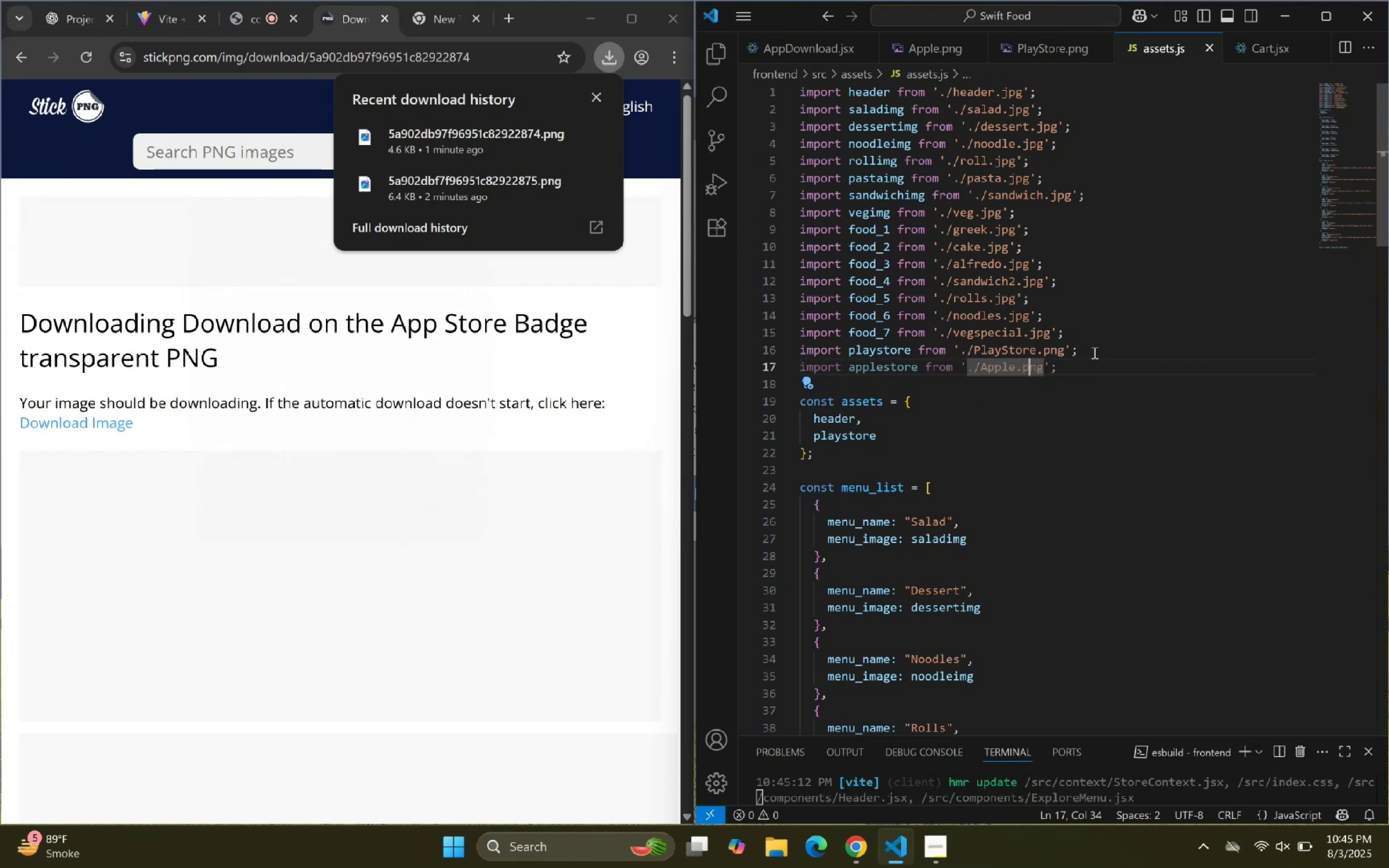 
key(ArrowRight)
 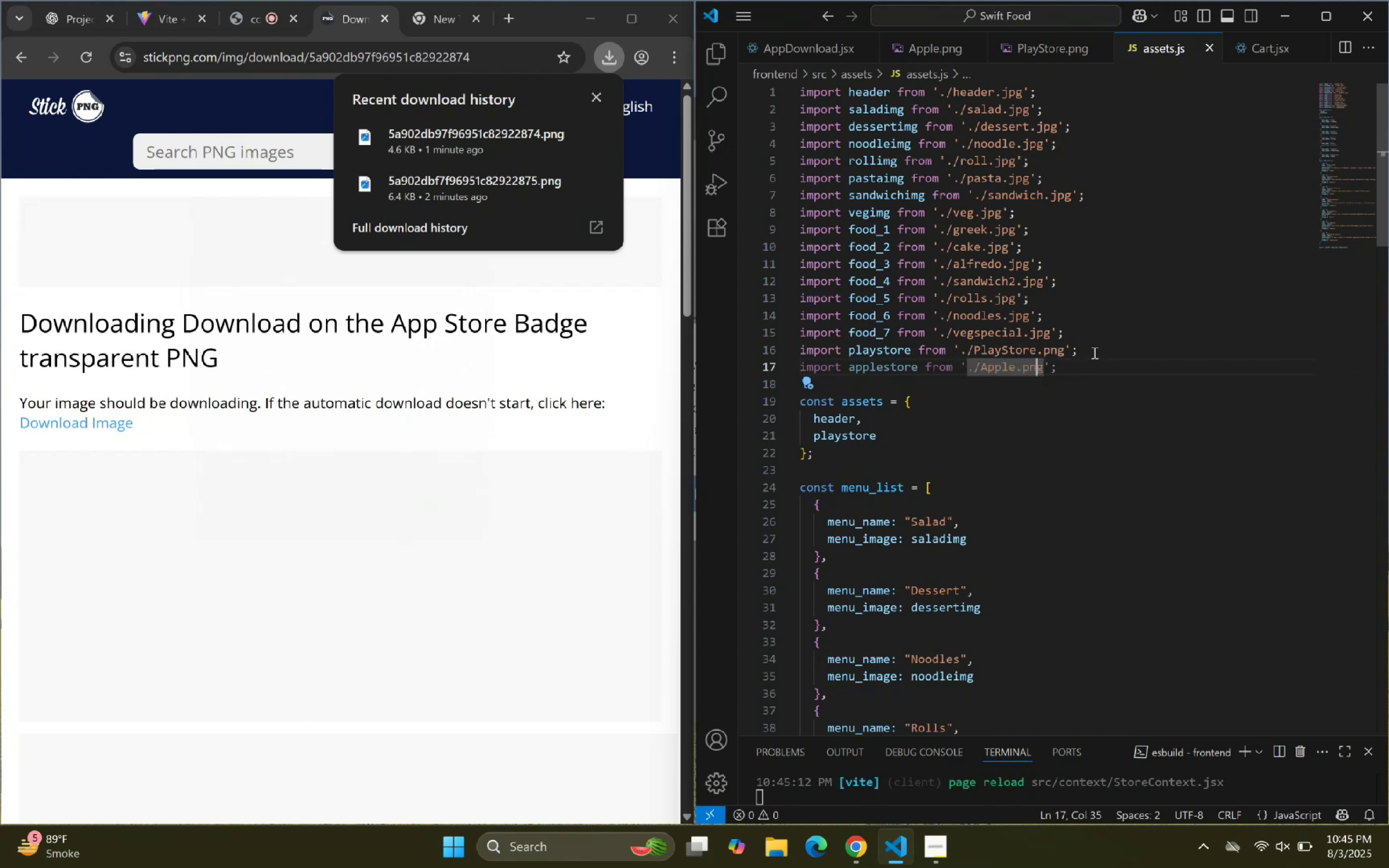 
key(ArrowRight)
 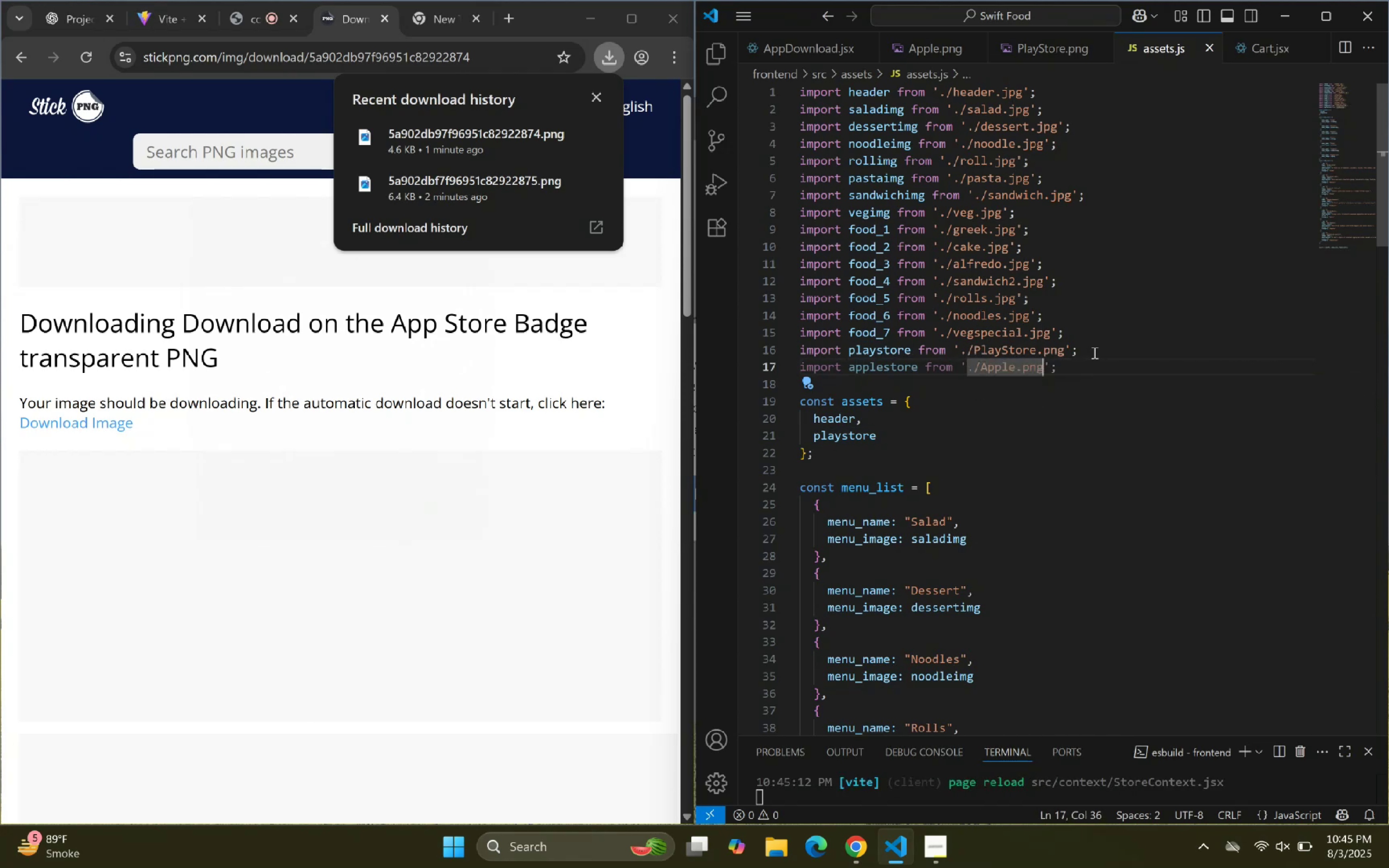 
key(ArrowRight)
 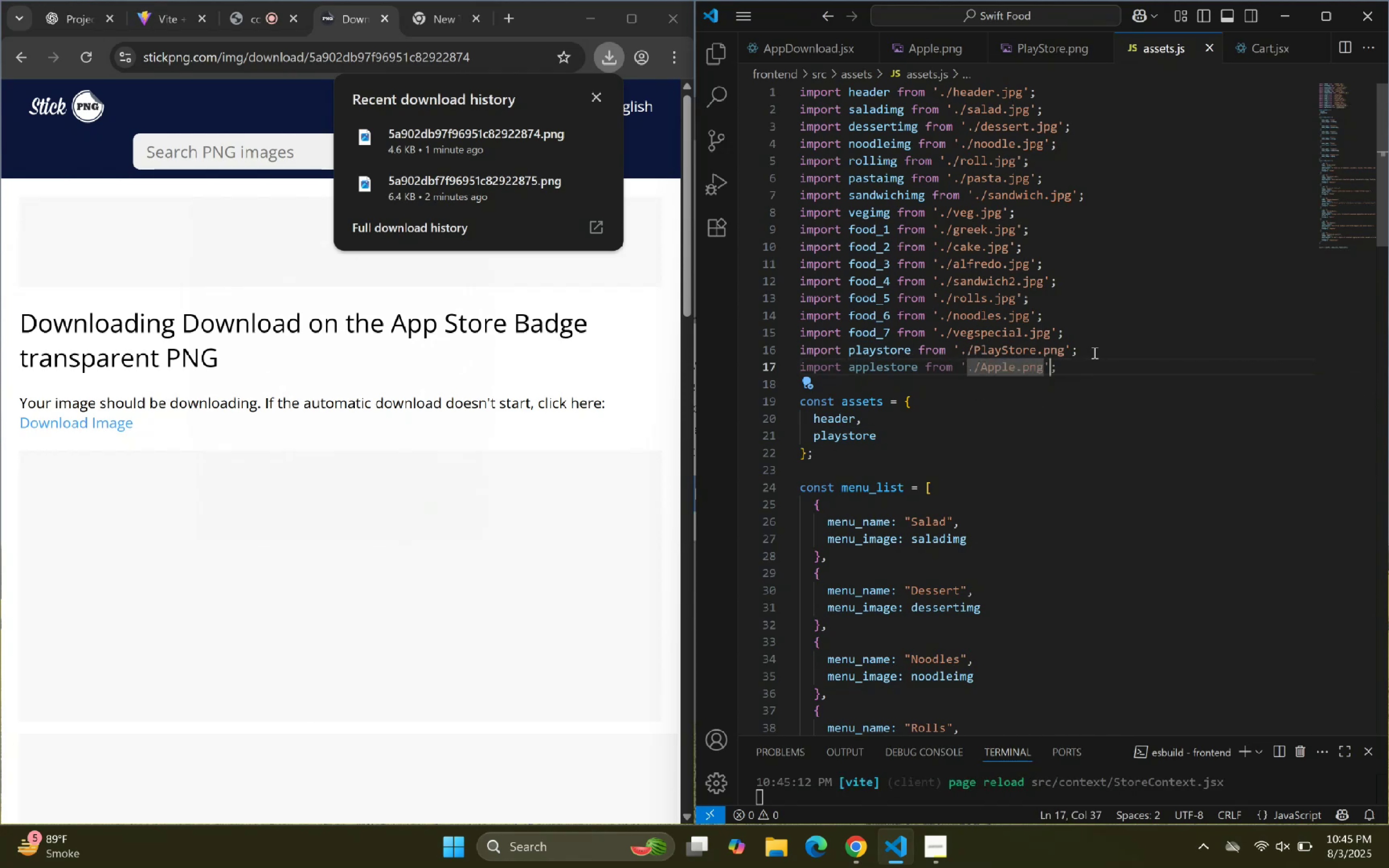 
key(ArrowRight)
 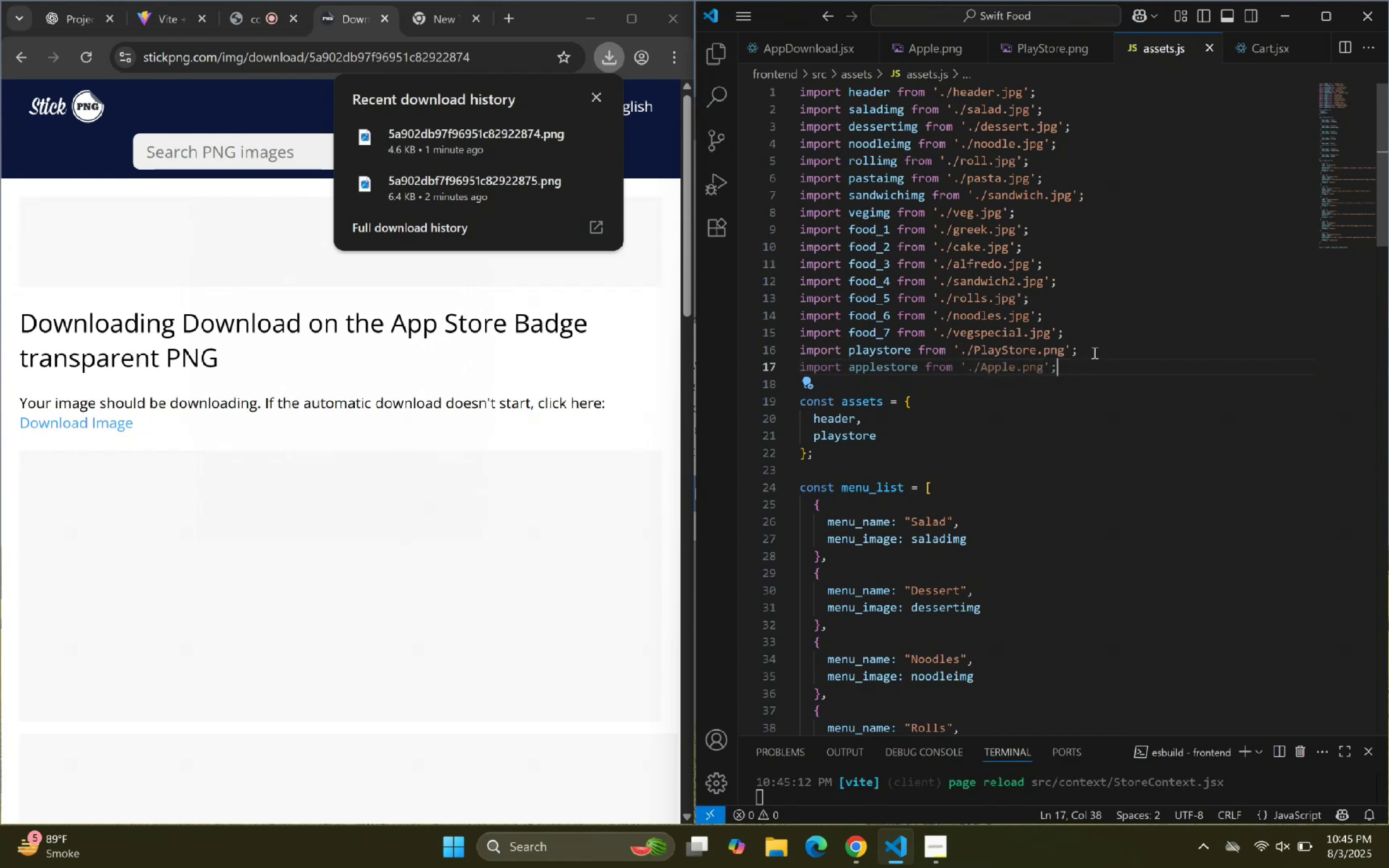 
key(ArrowRight)
 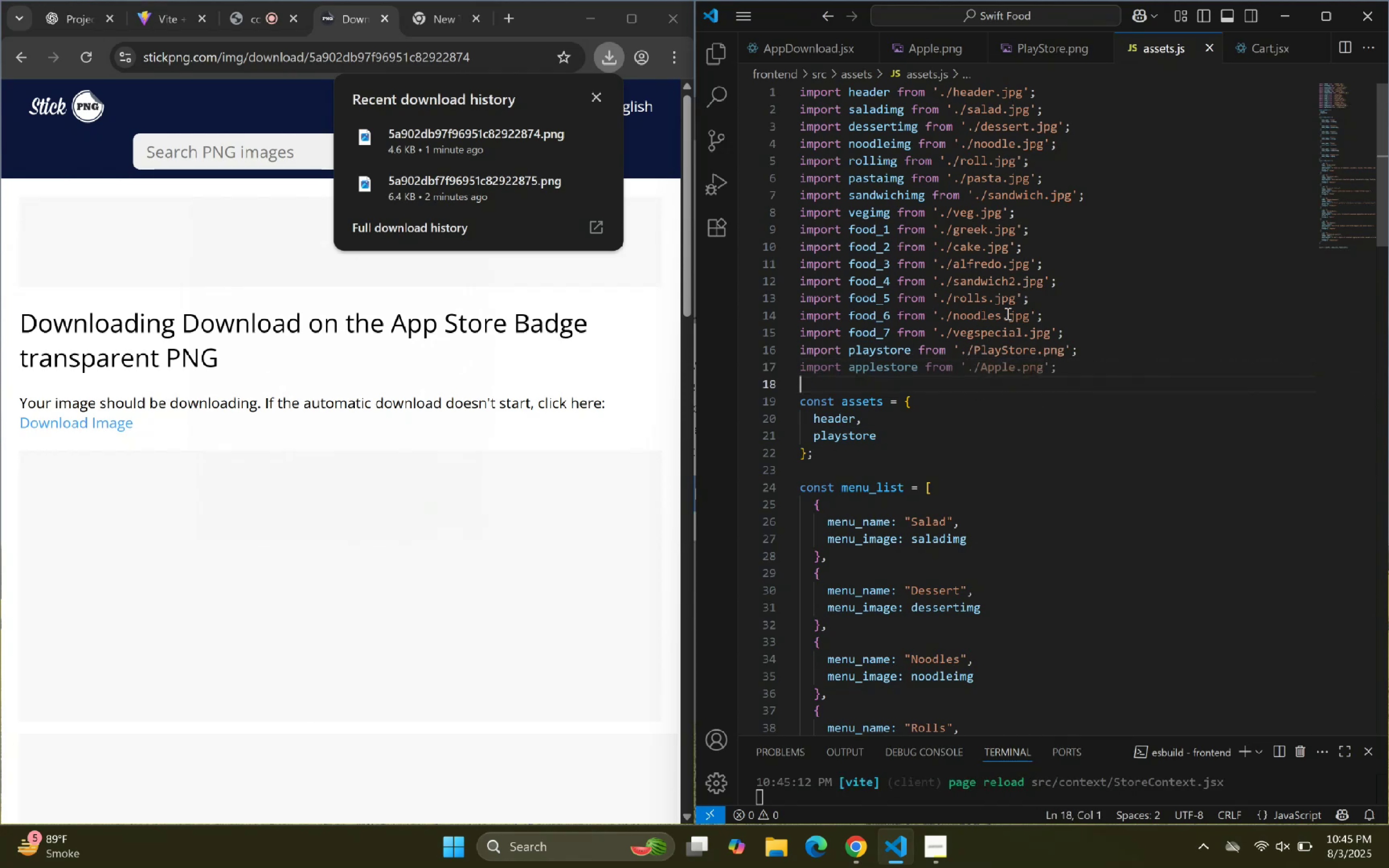 
left_click([898, 437])
 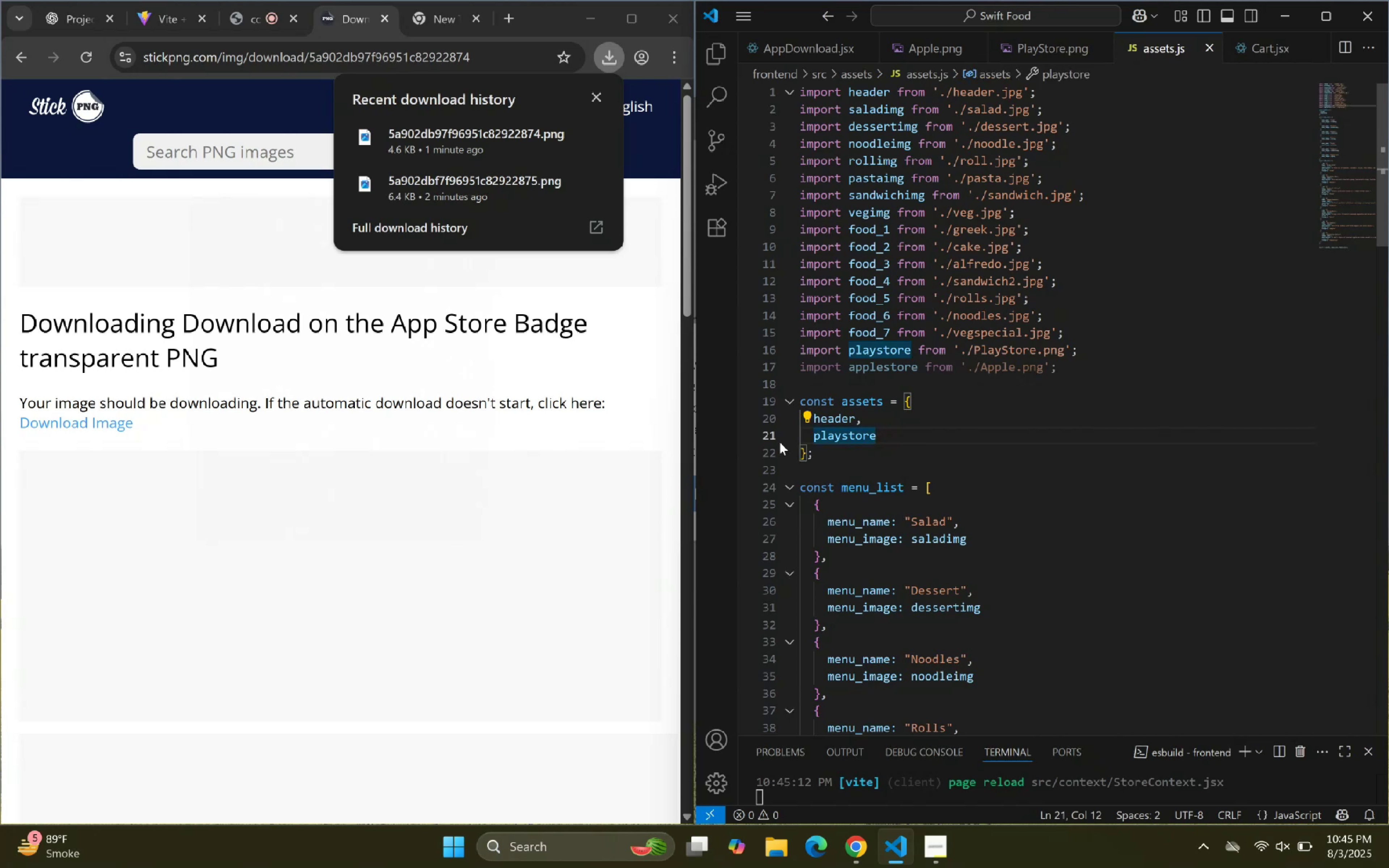 
key(Comma)
 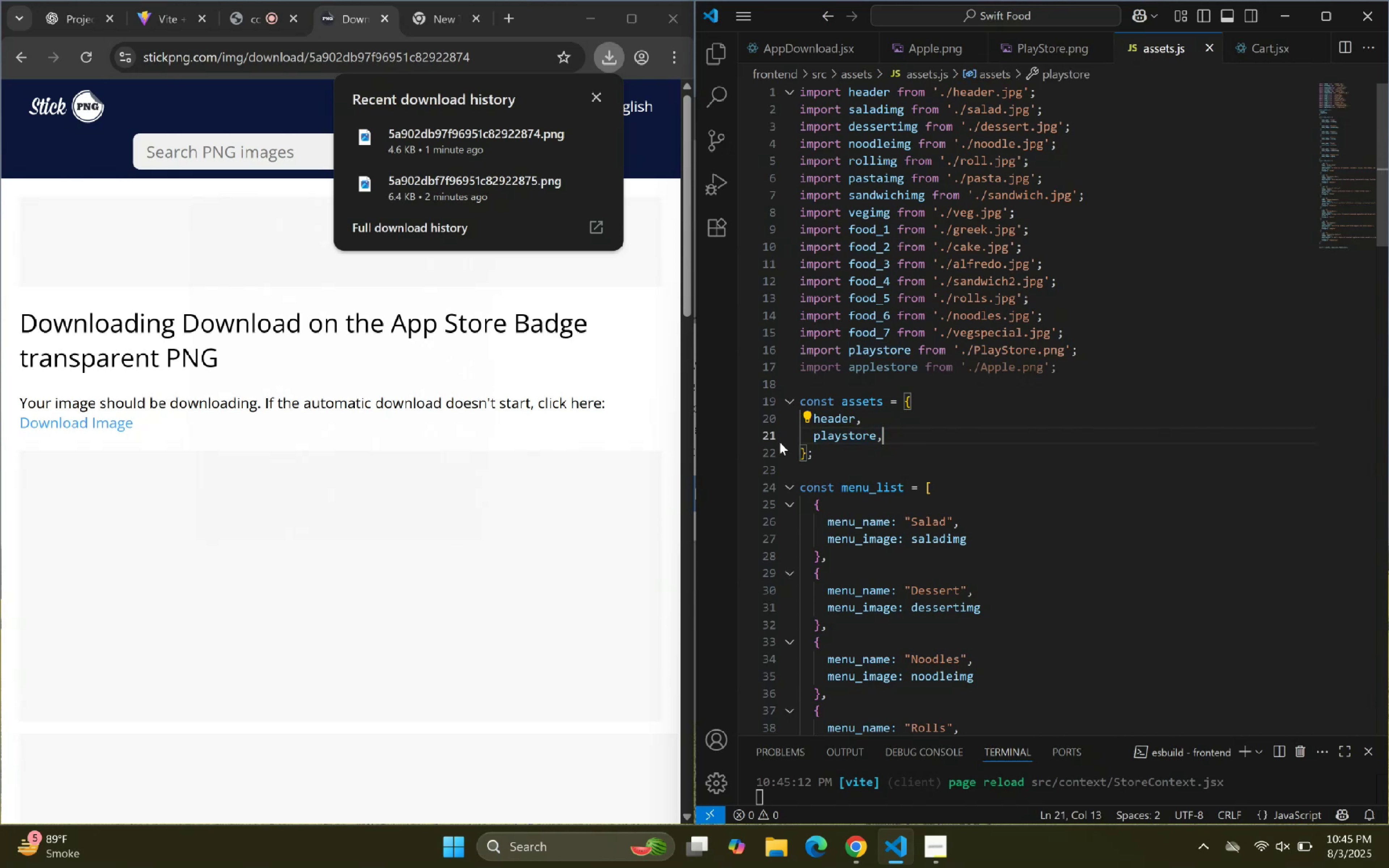 
key(Enter)
 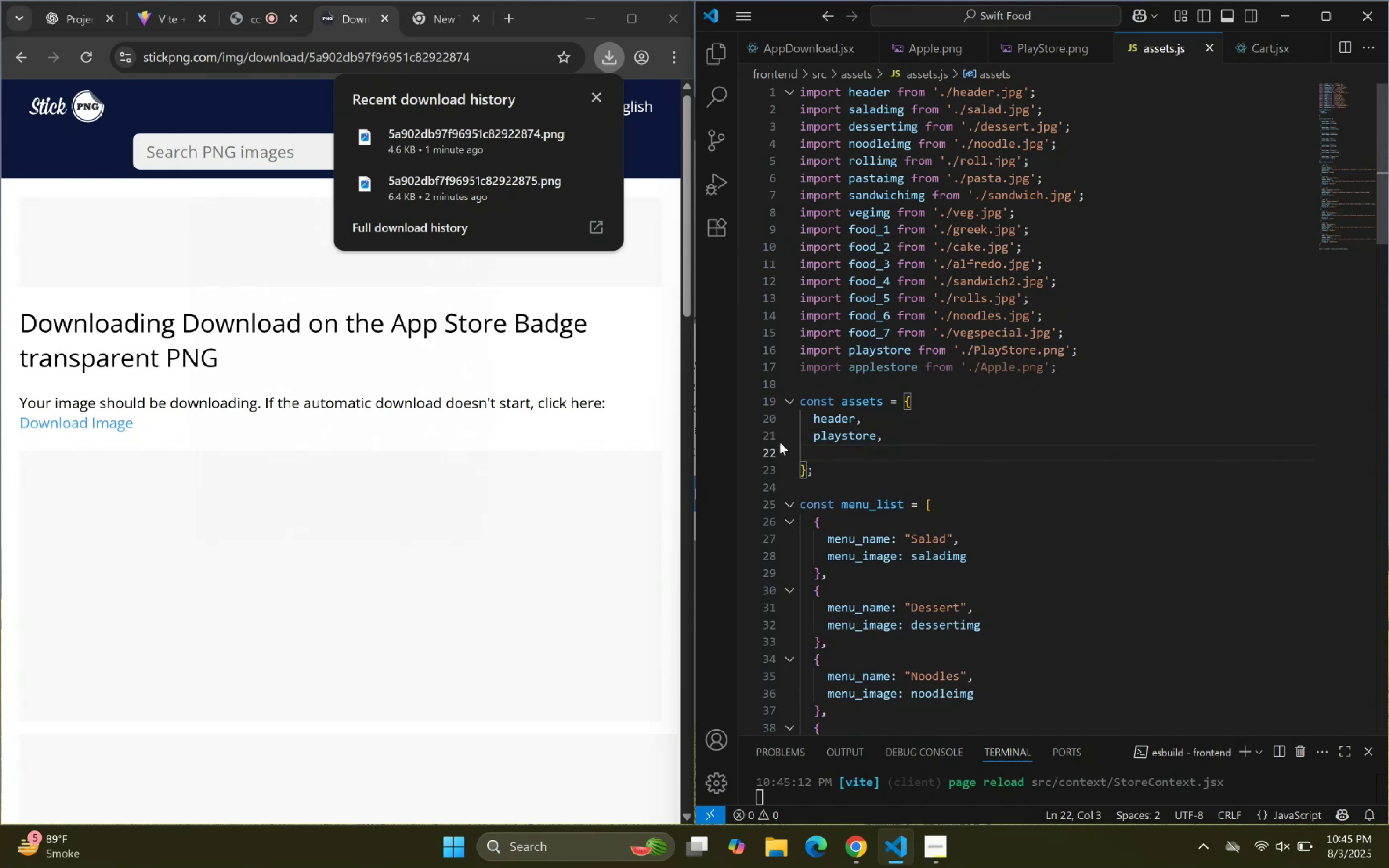 
type(appl)
 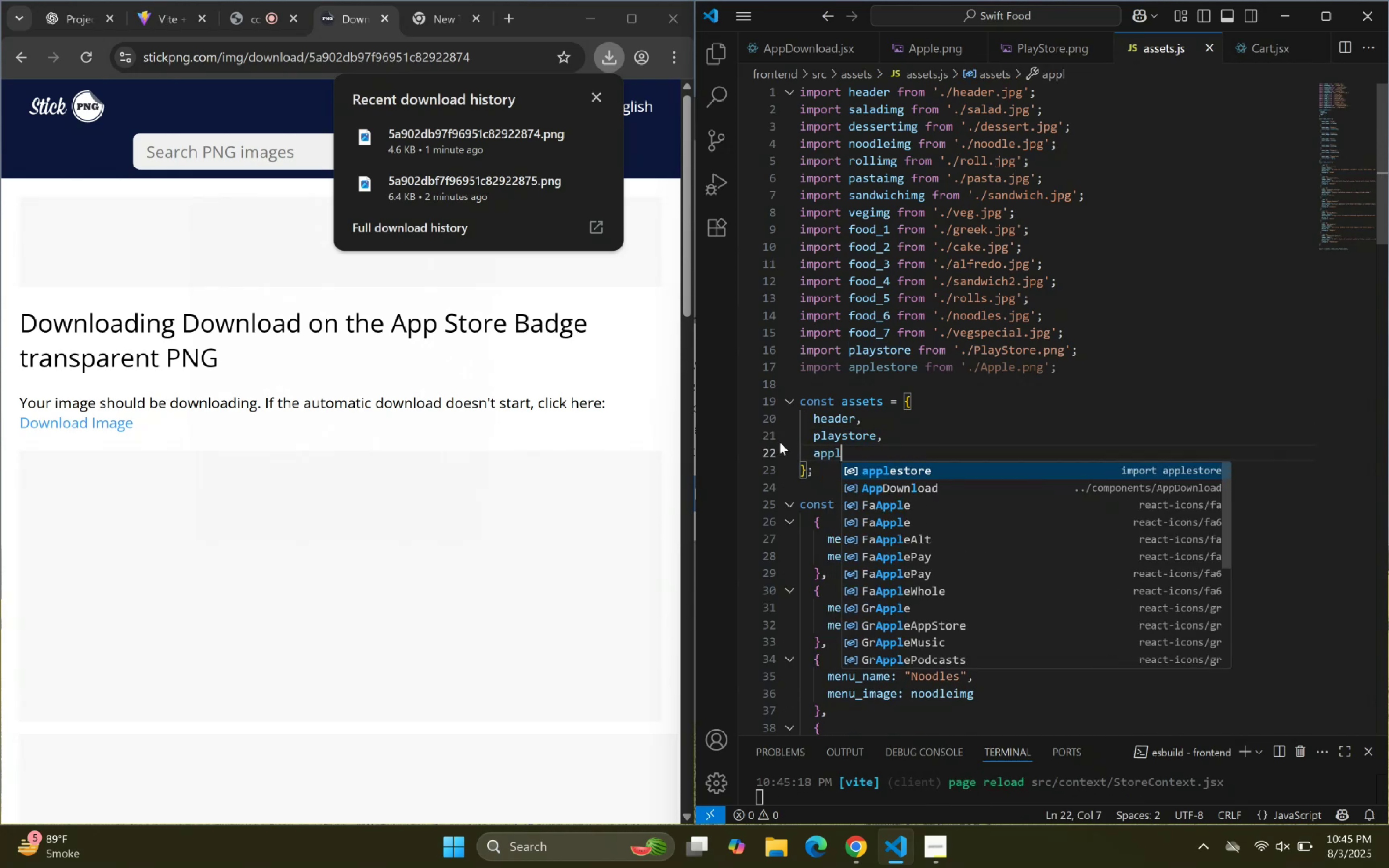 
key(Enter)
 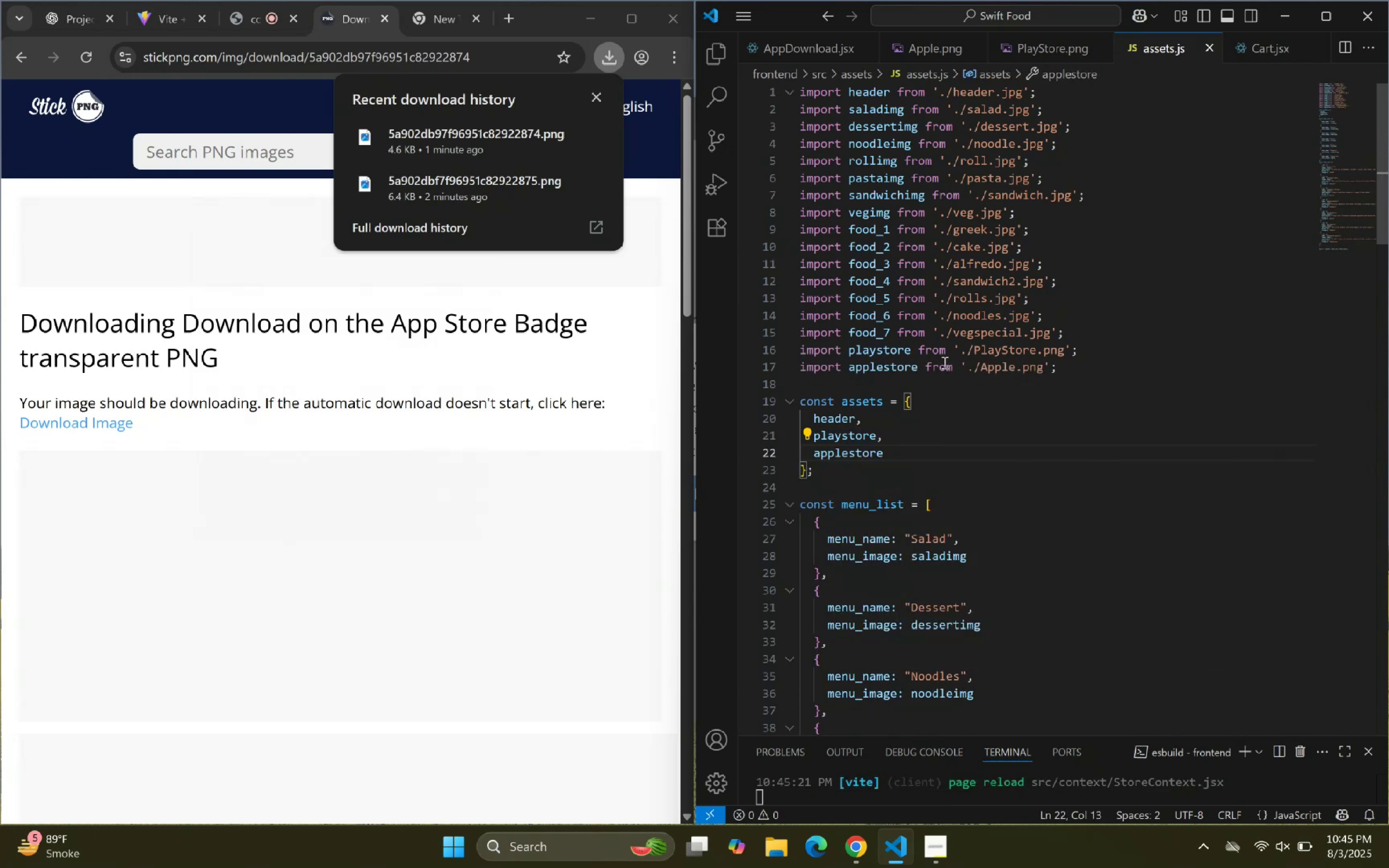 
double_click([1024, 416])
 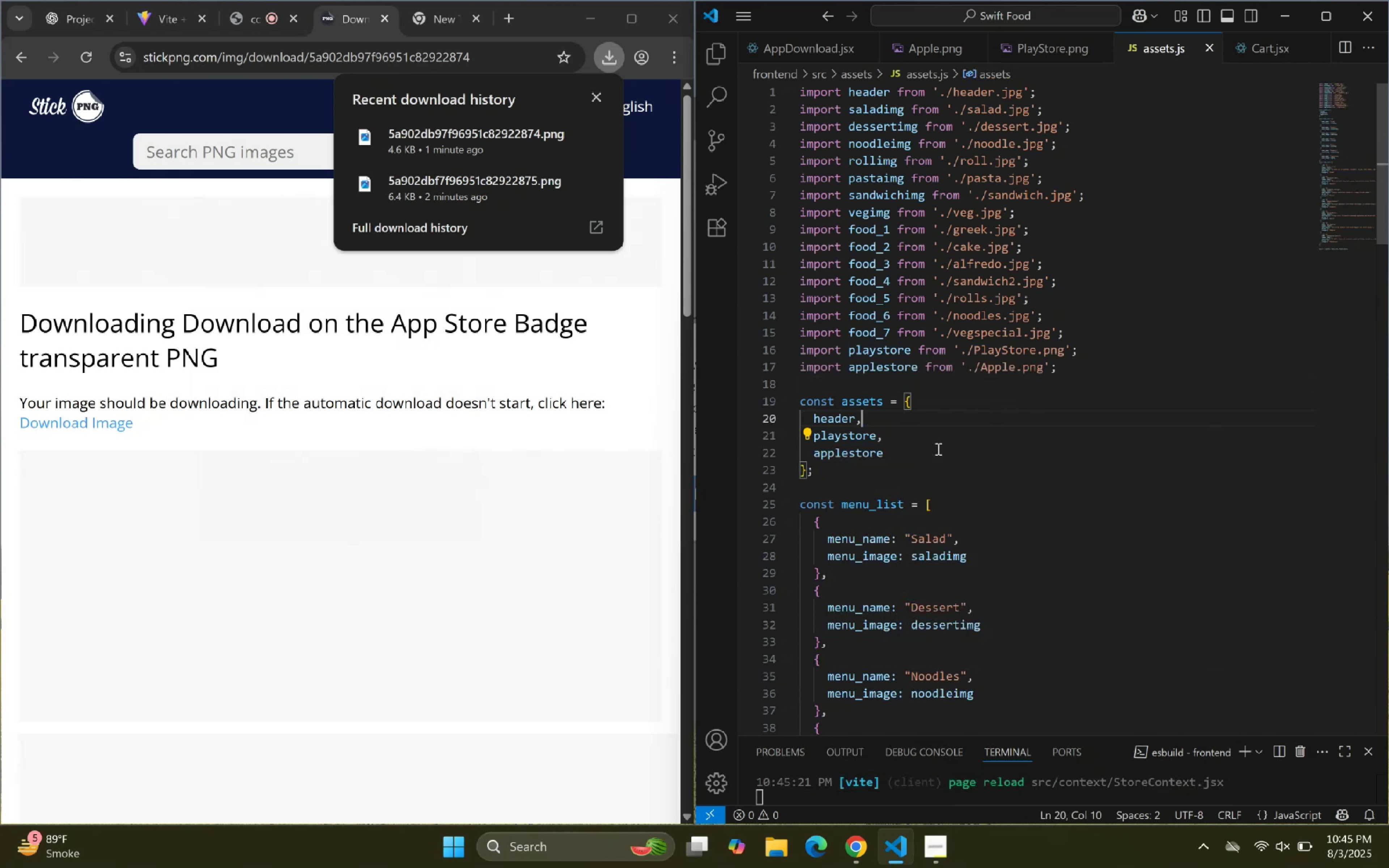 
left_click([930, 468])
 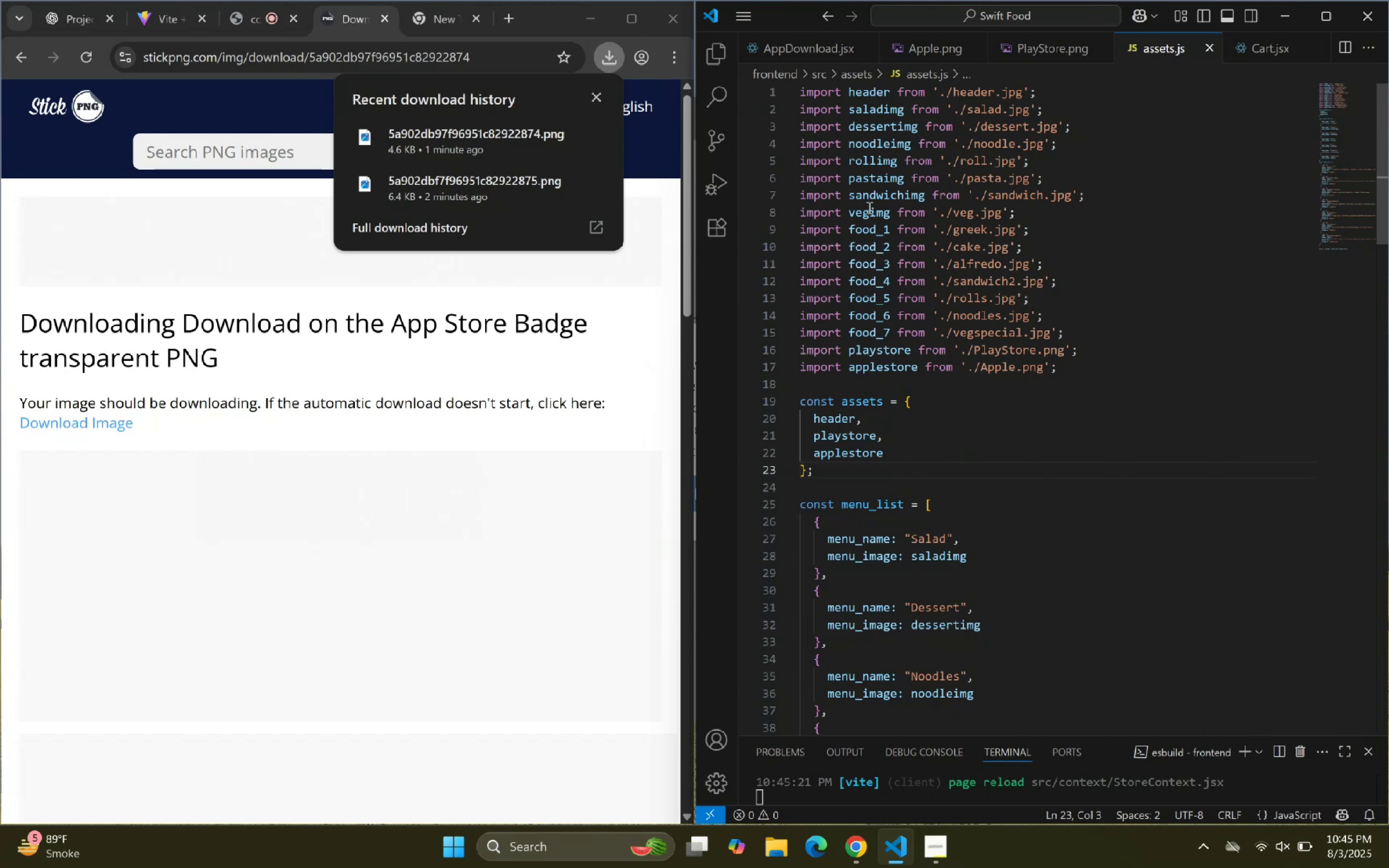 
left_click([720, 60])
 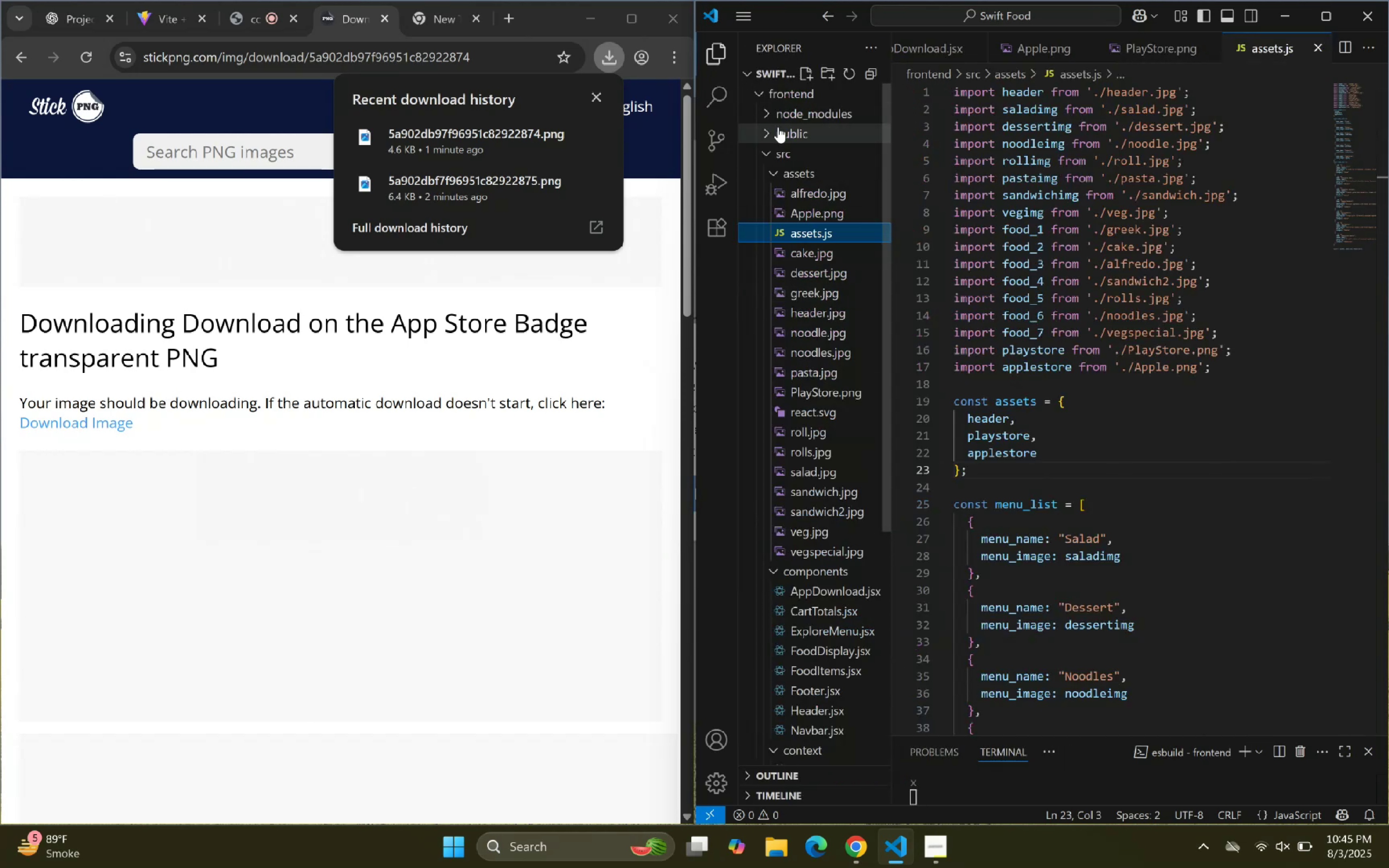 
left_click([793, 170])
 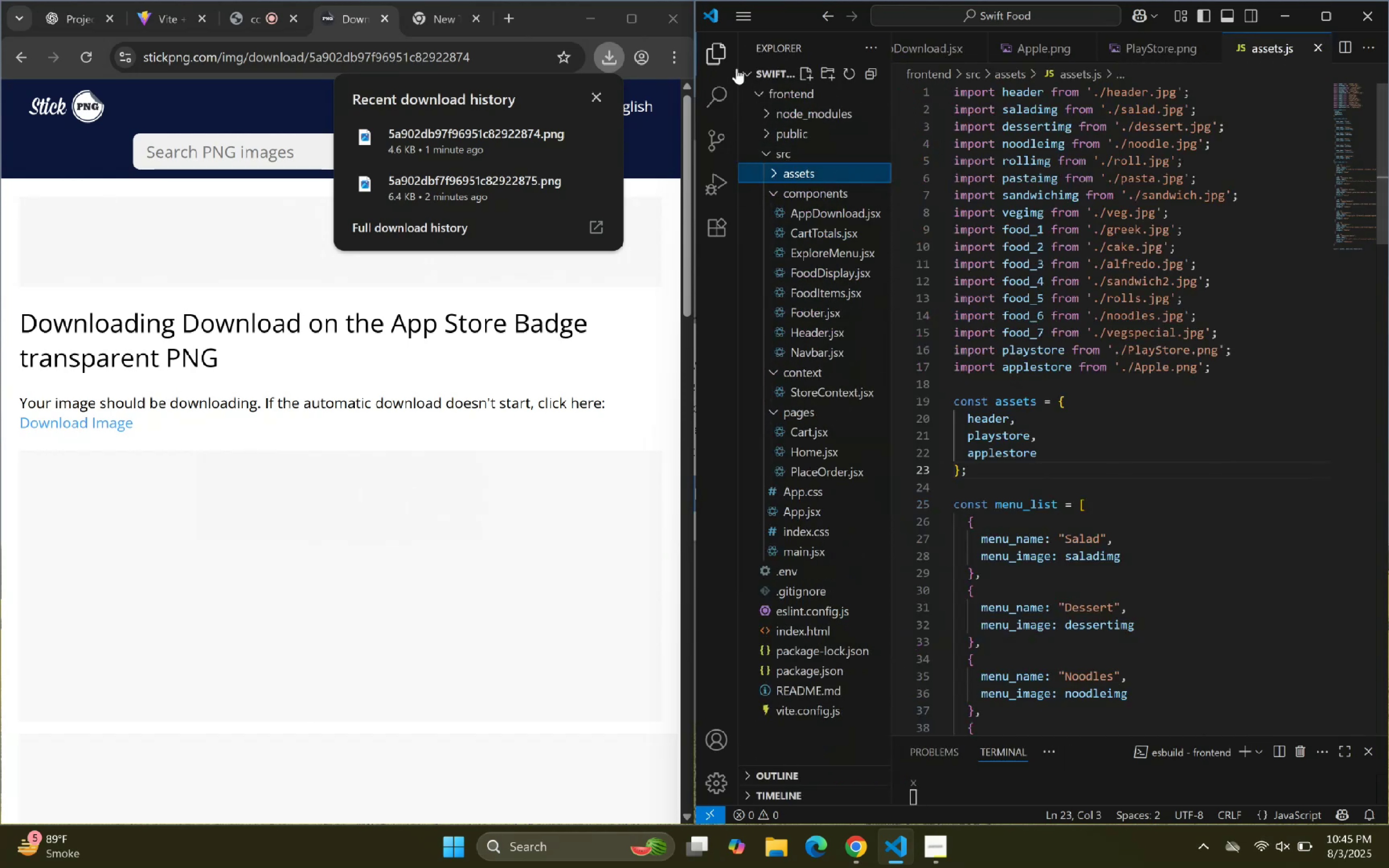 
left_click([714, 46])
 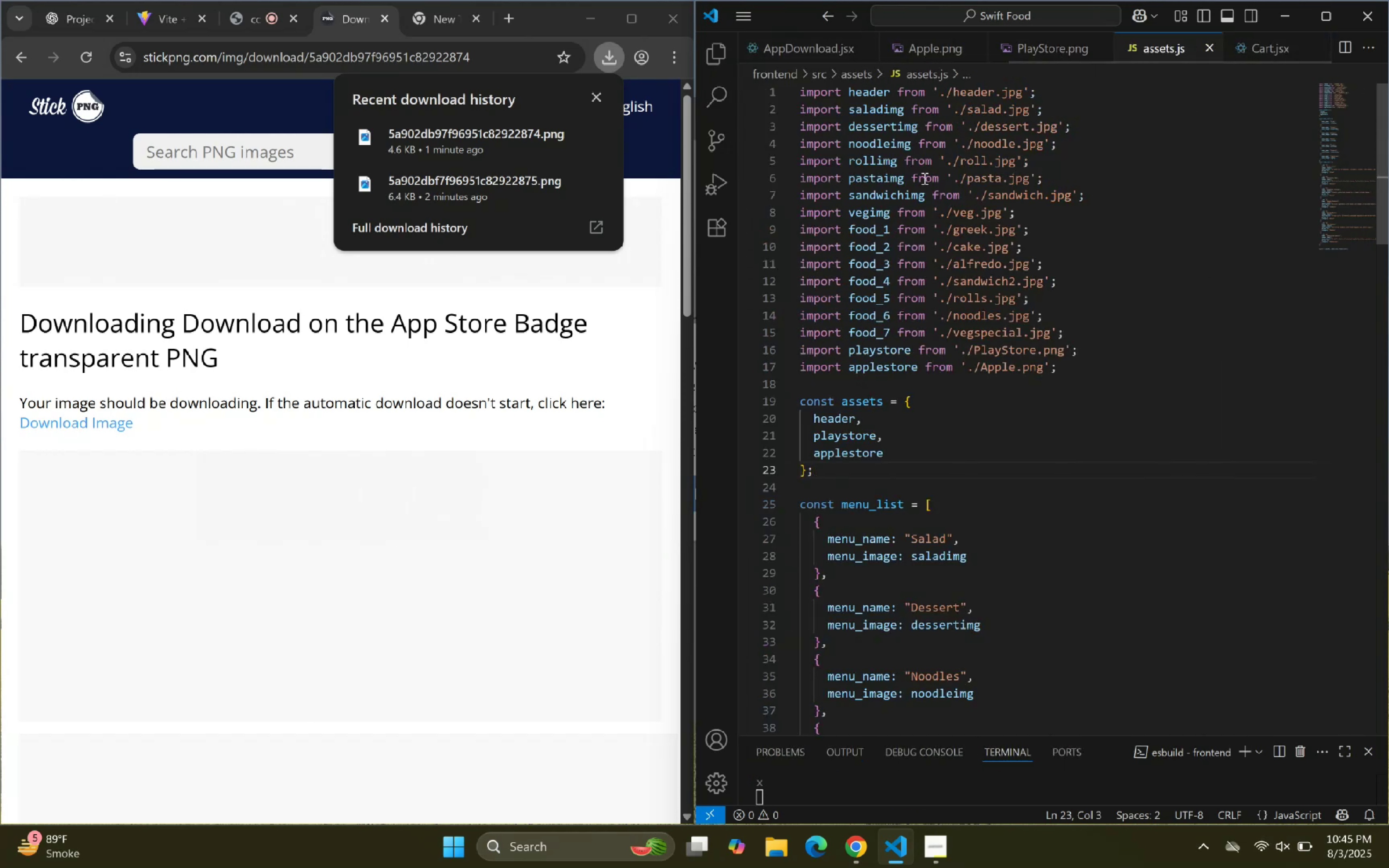 
left_click([730, 58])
 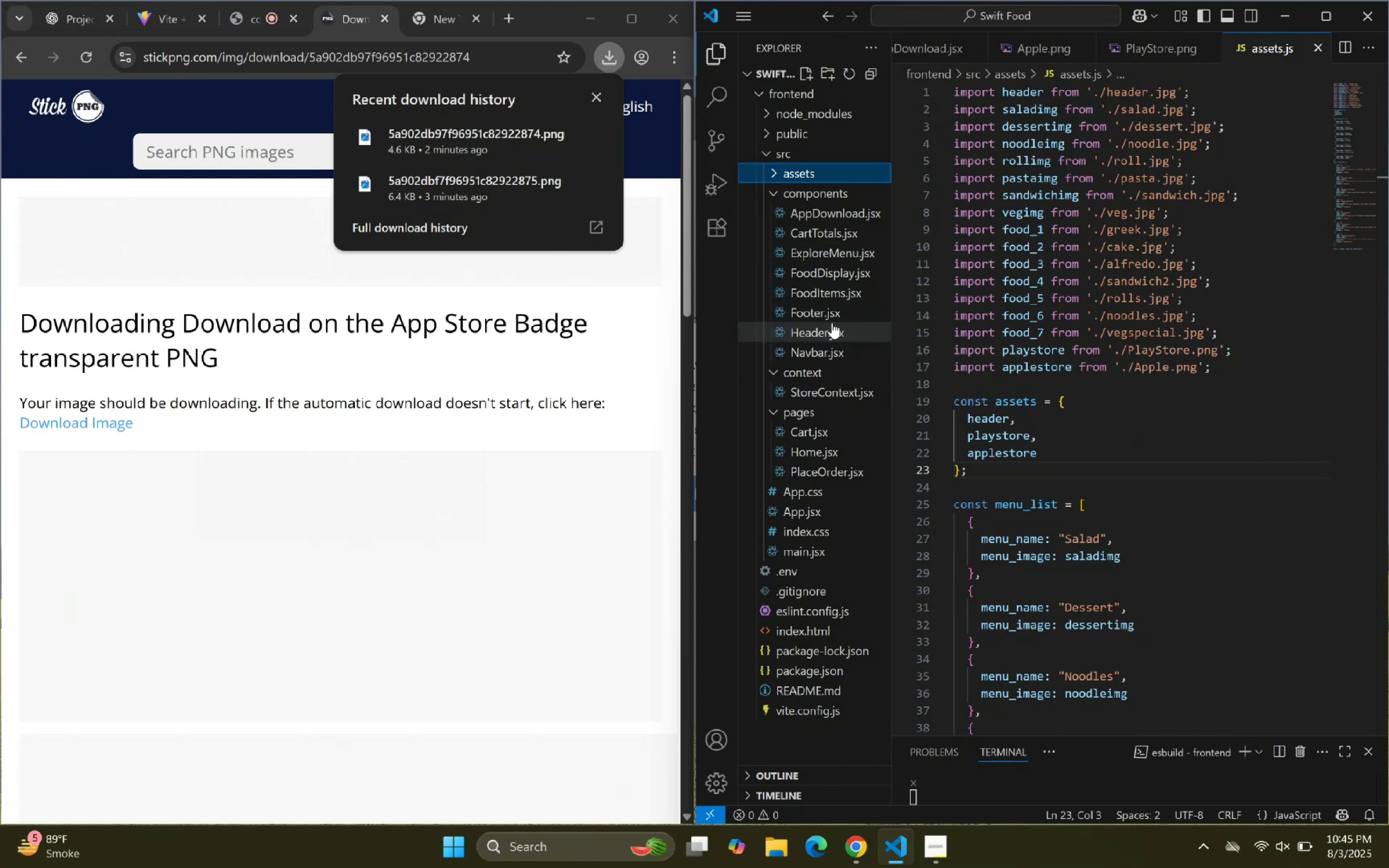 
wait(5.68)
 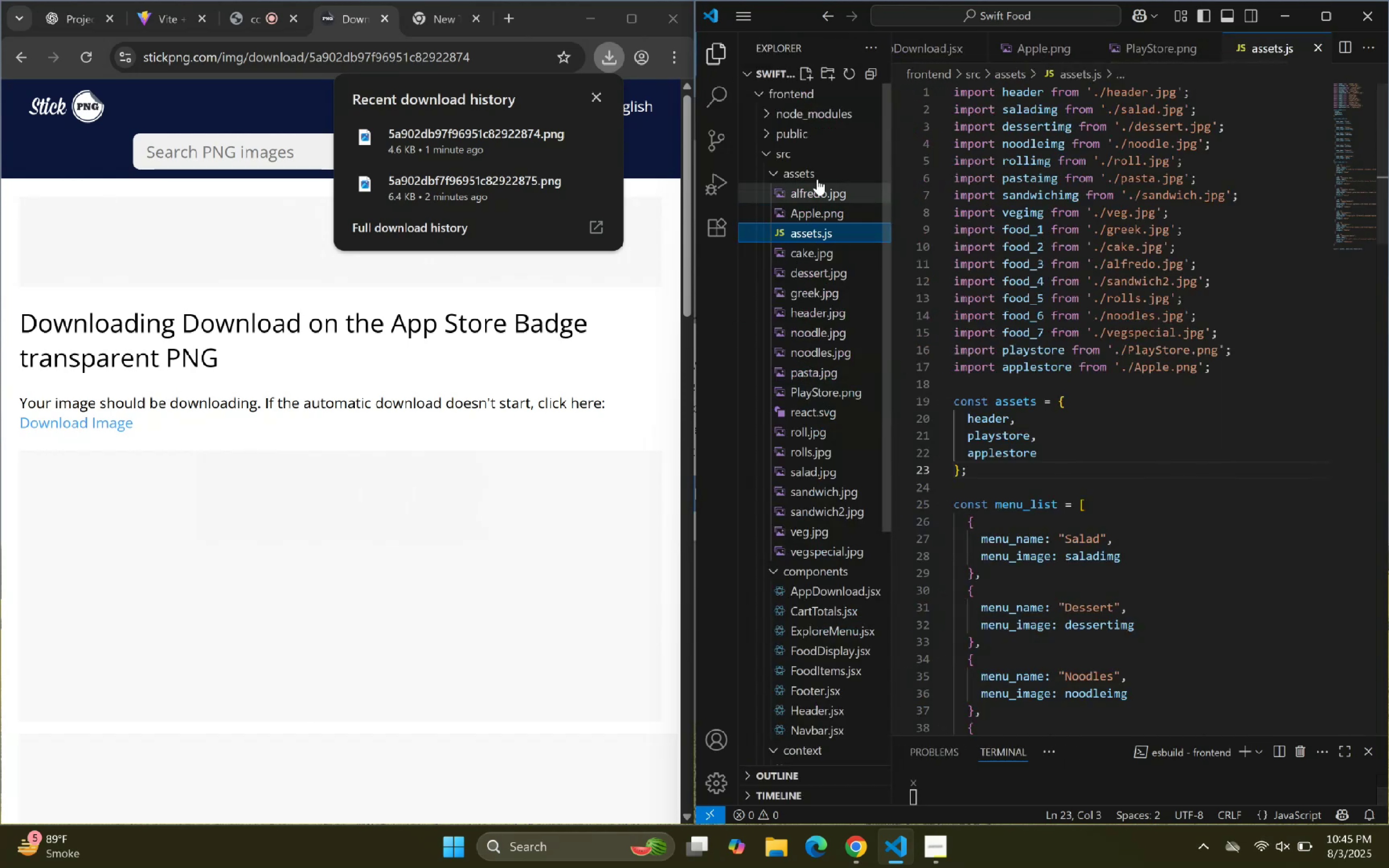 
left_click([815, 222])
 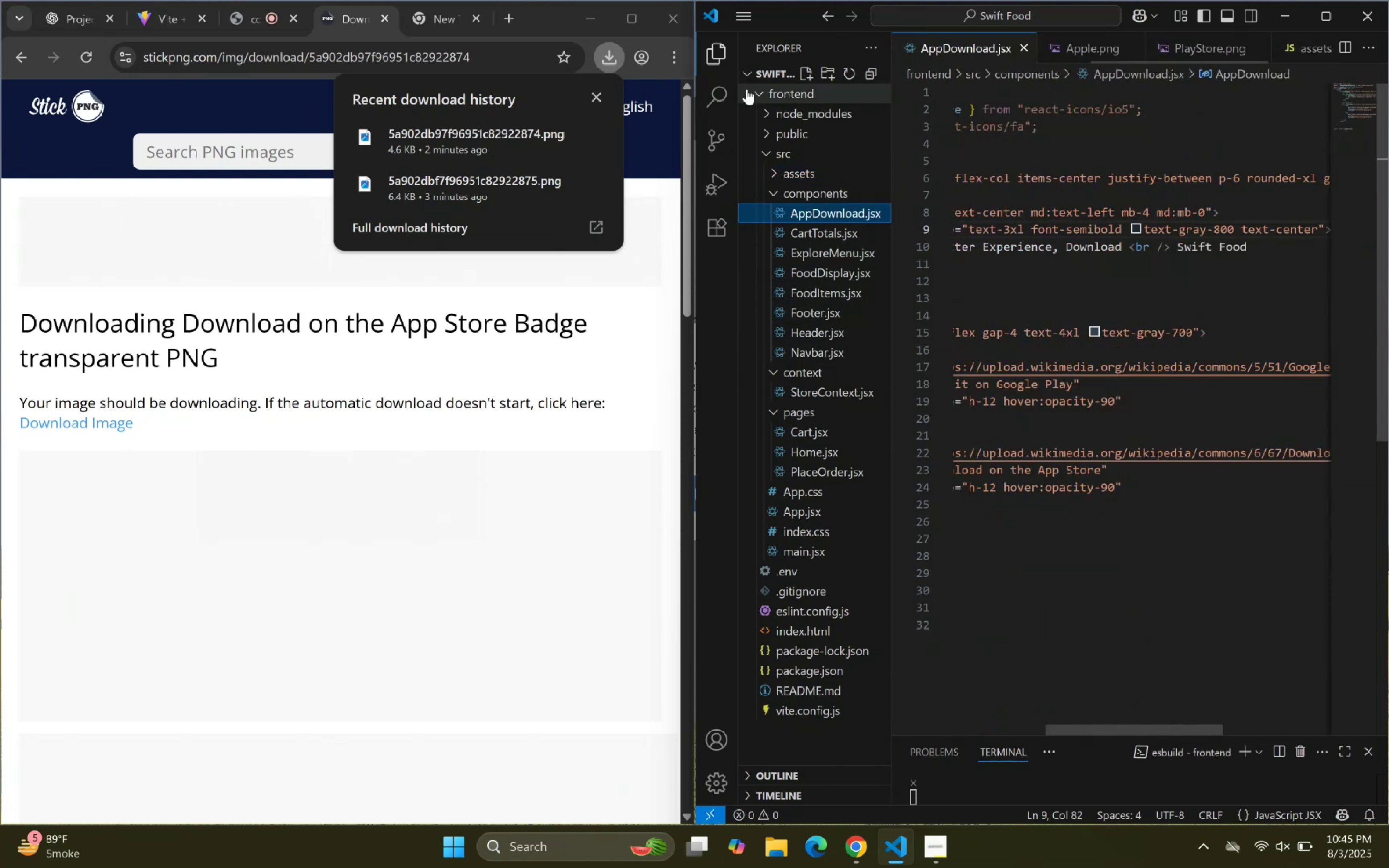 
left_click([725, 55])
 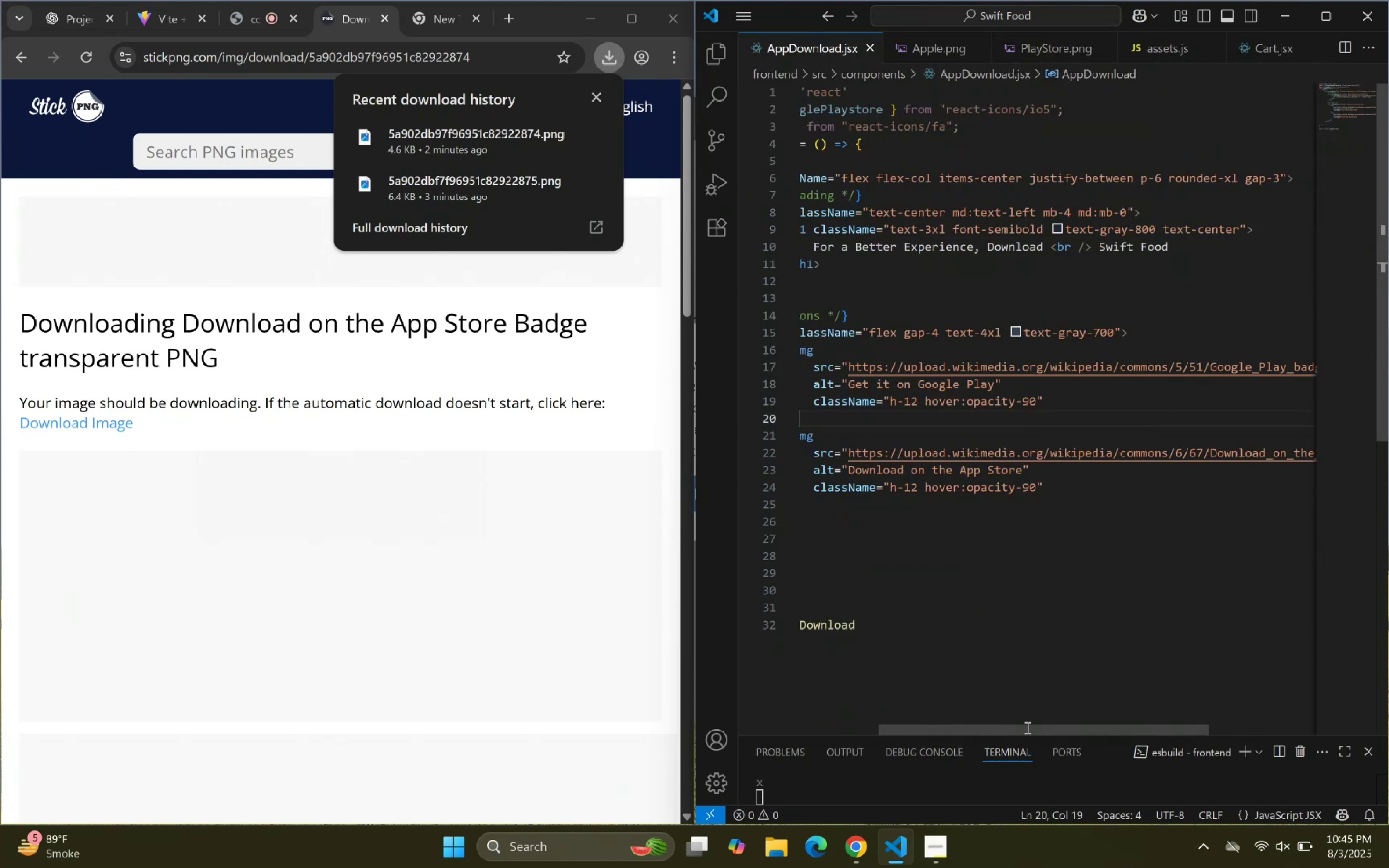 
left_click_drag(start_coordinate=[1026, 731], to_coordinate=[987, 725])
 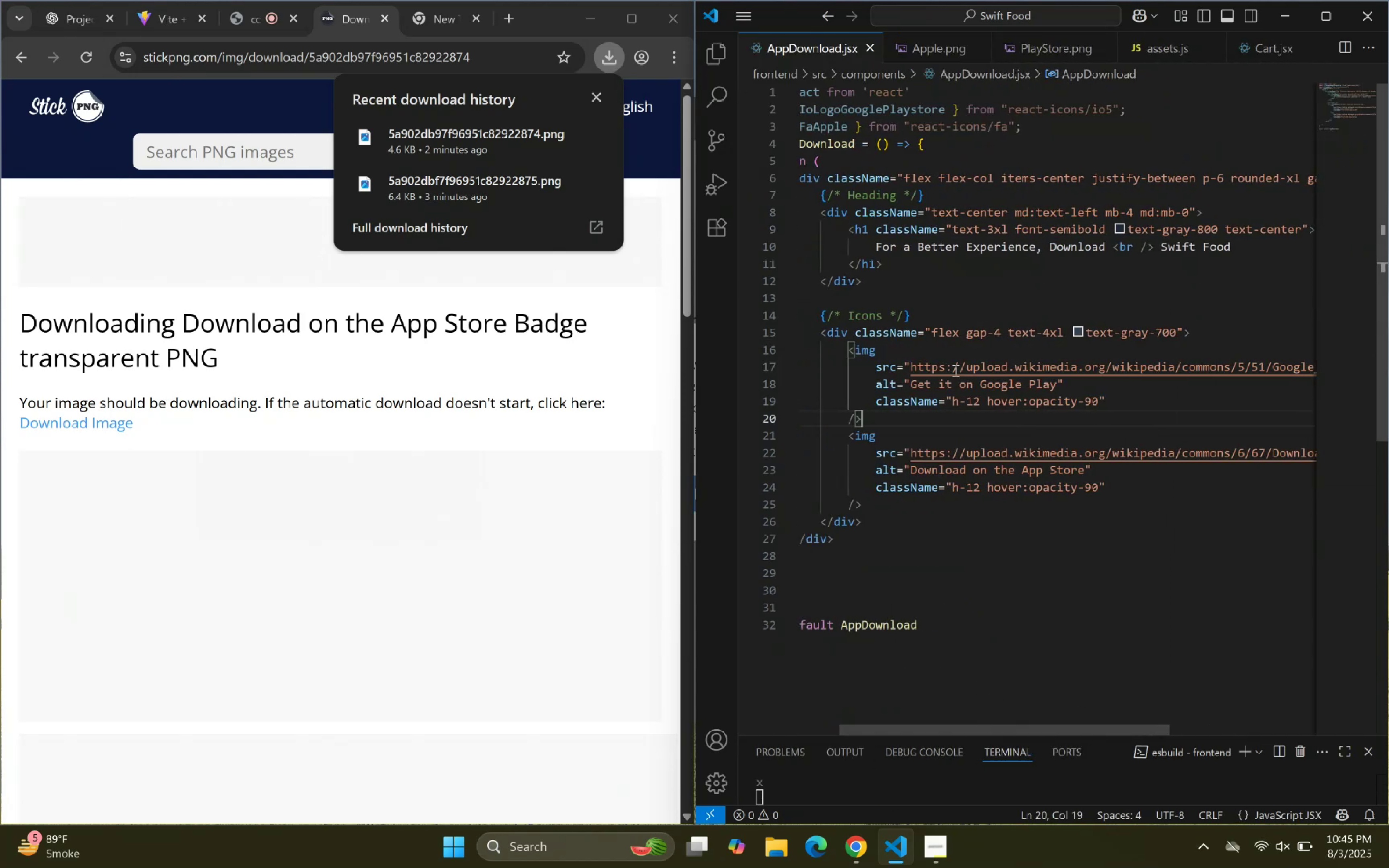 
double_click([955, 371])
 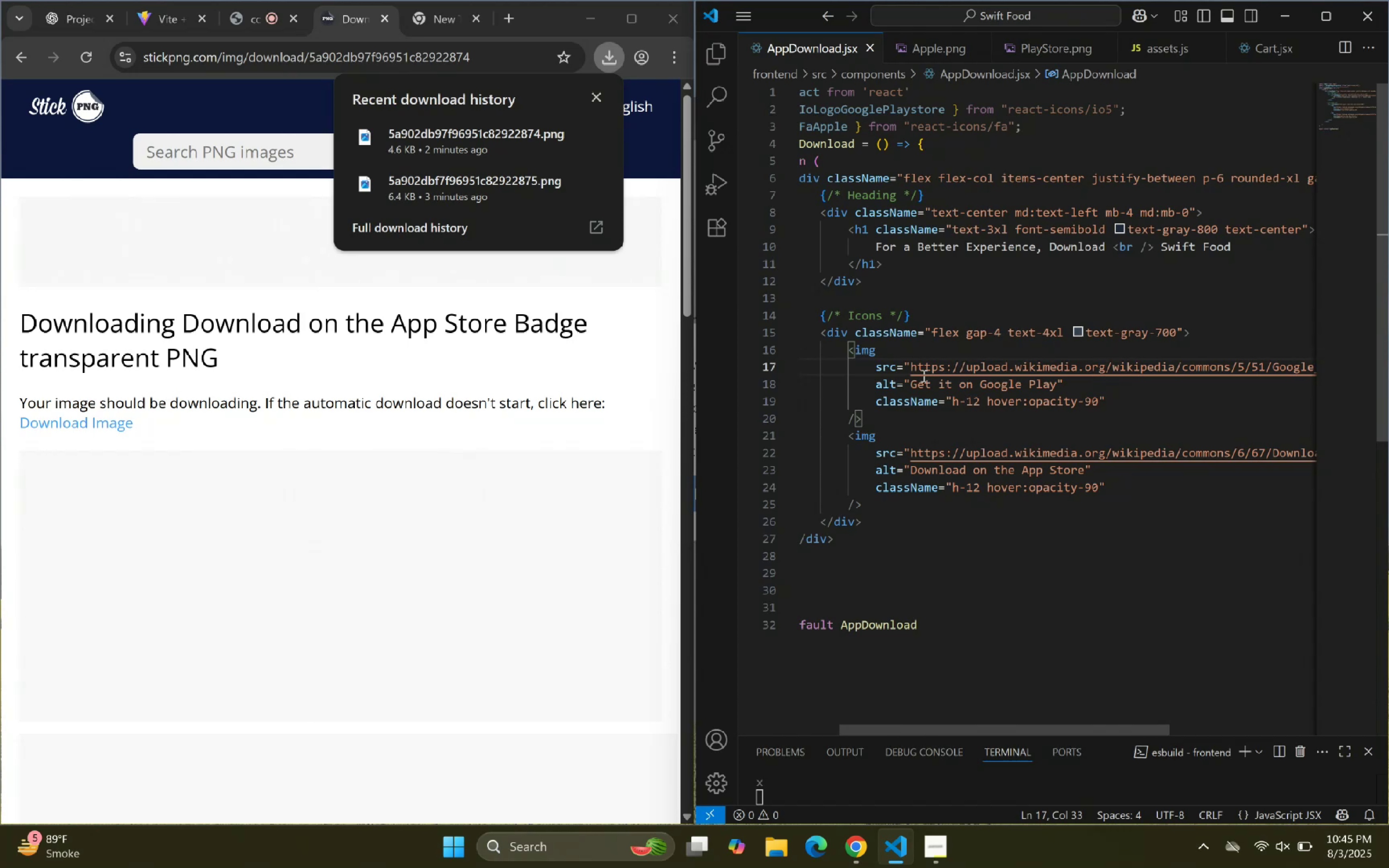 
left_click_drag(start_coordinate=[911, 371], to_coordinate=[1329, 366])
 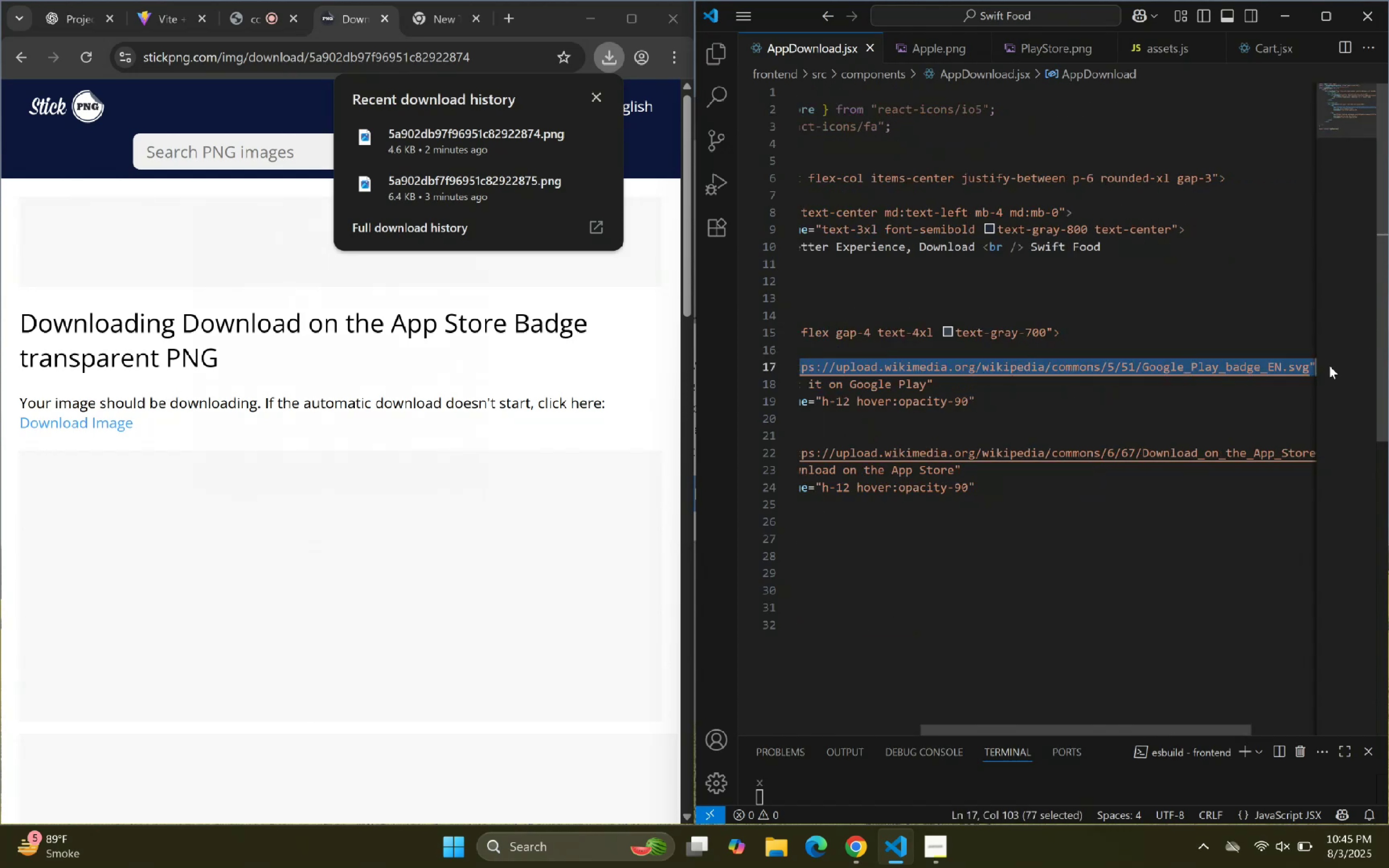 
key(Backspace)
 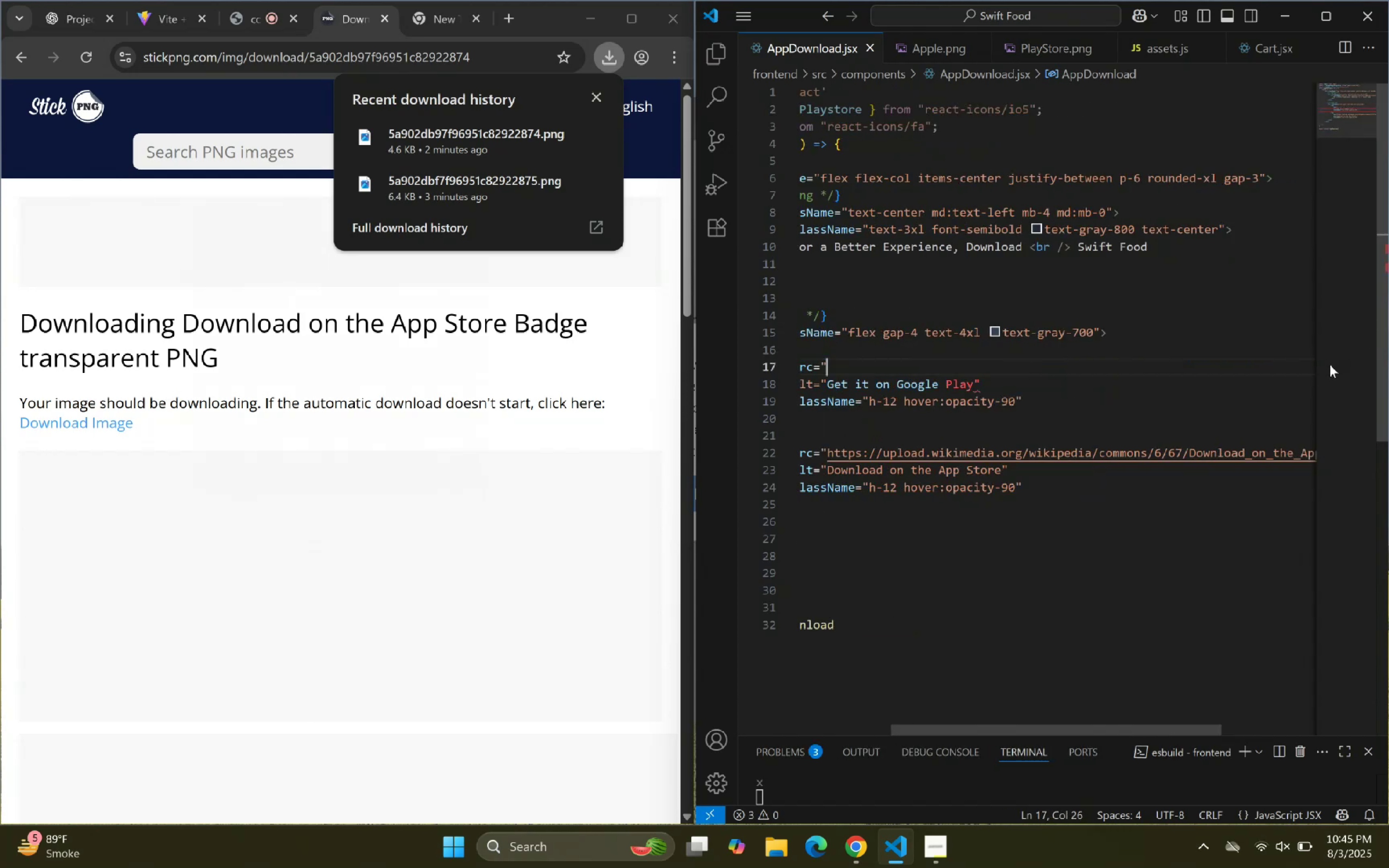 
key(Backspace)
 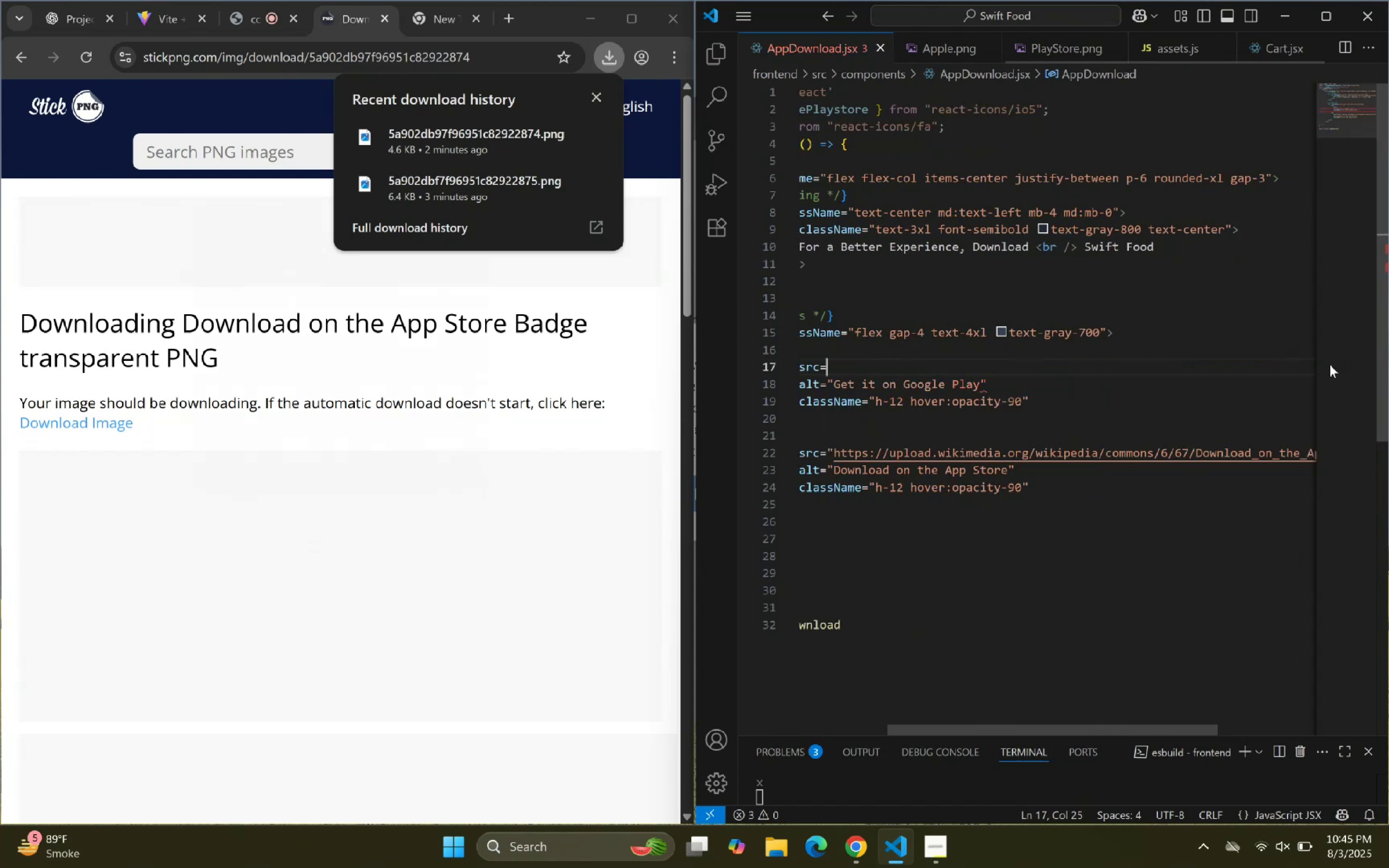 
key(Shift+BracketLeft)
 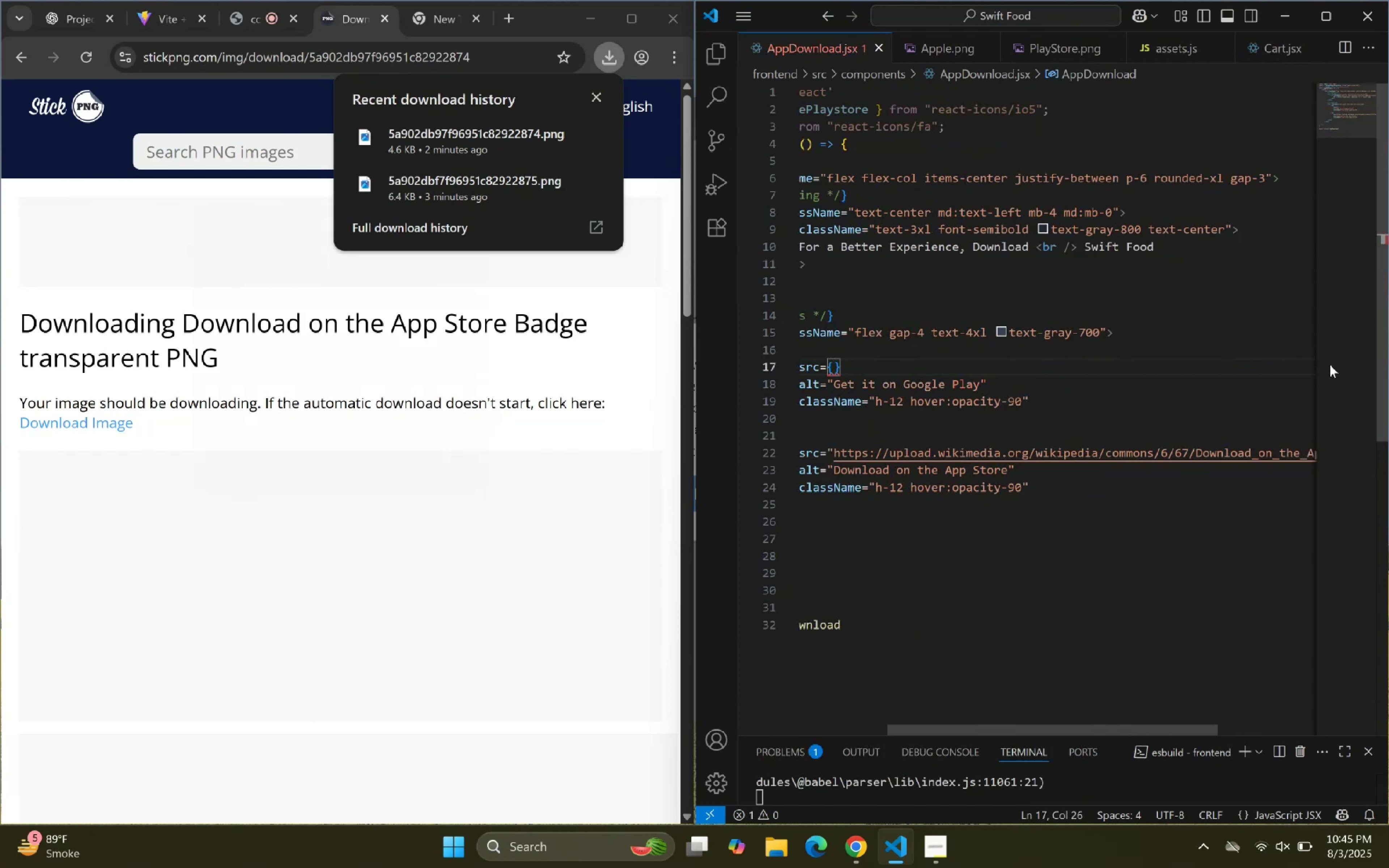 
type(ass)
 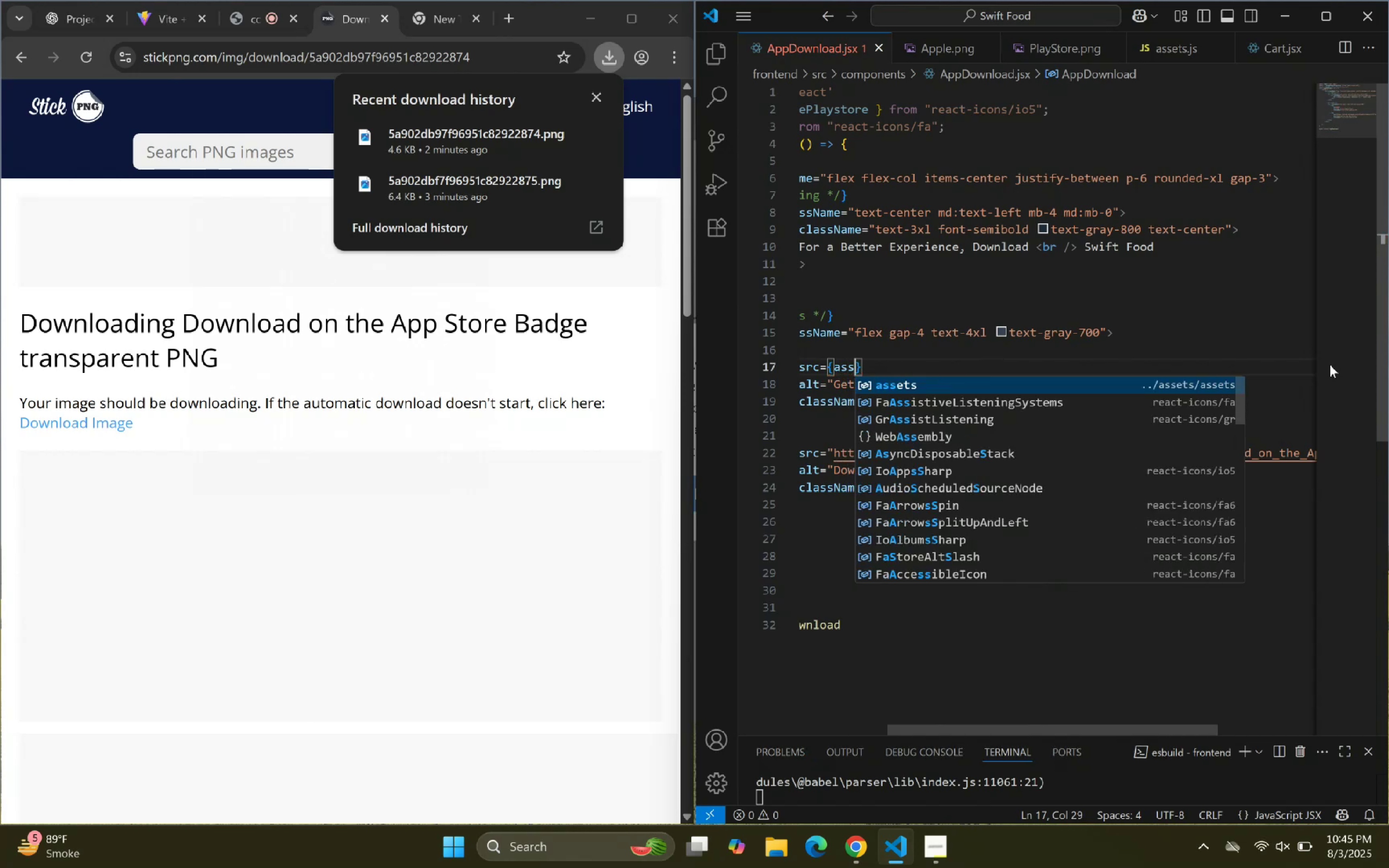 
key(Enter)
 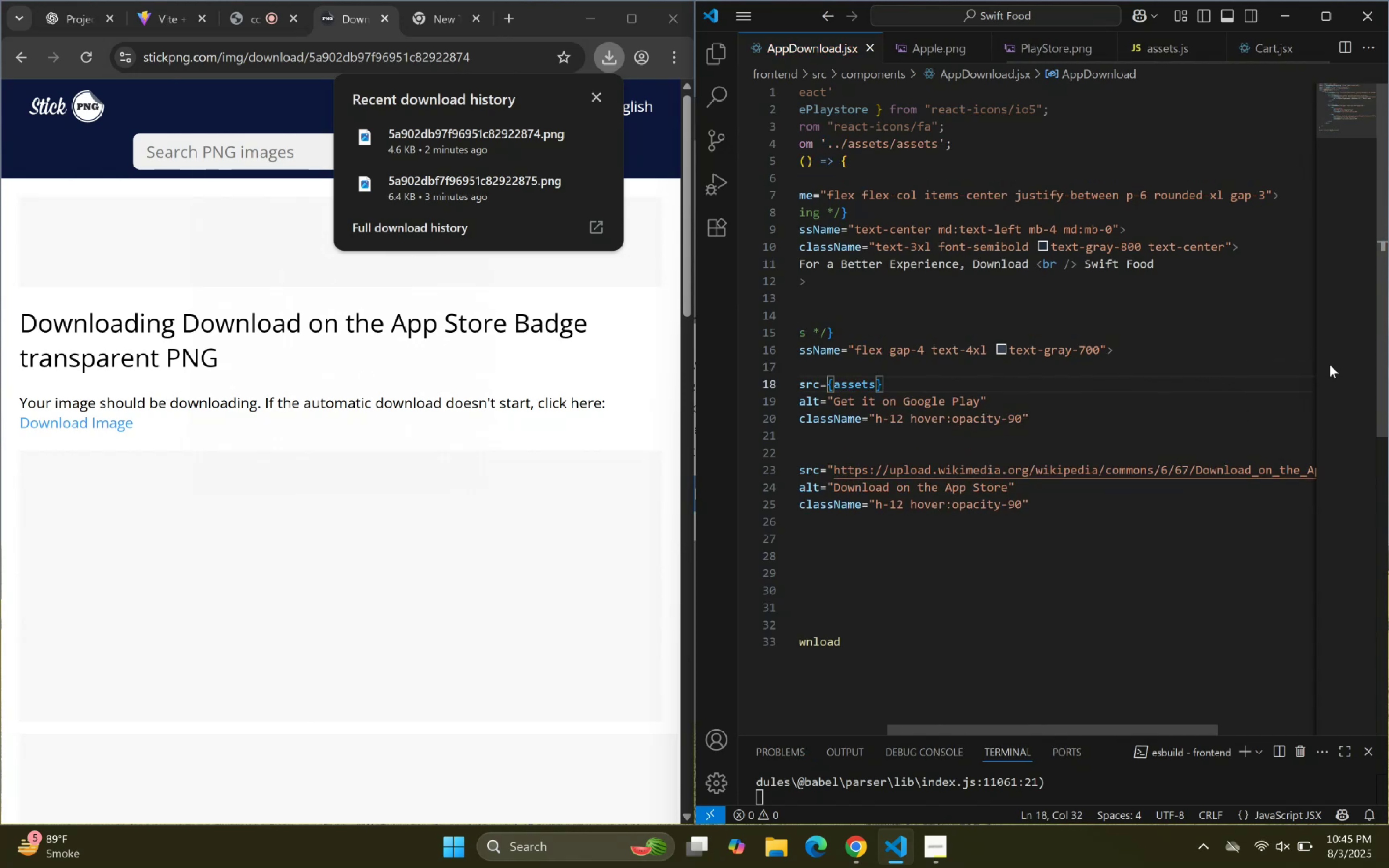 
key(Period)
 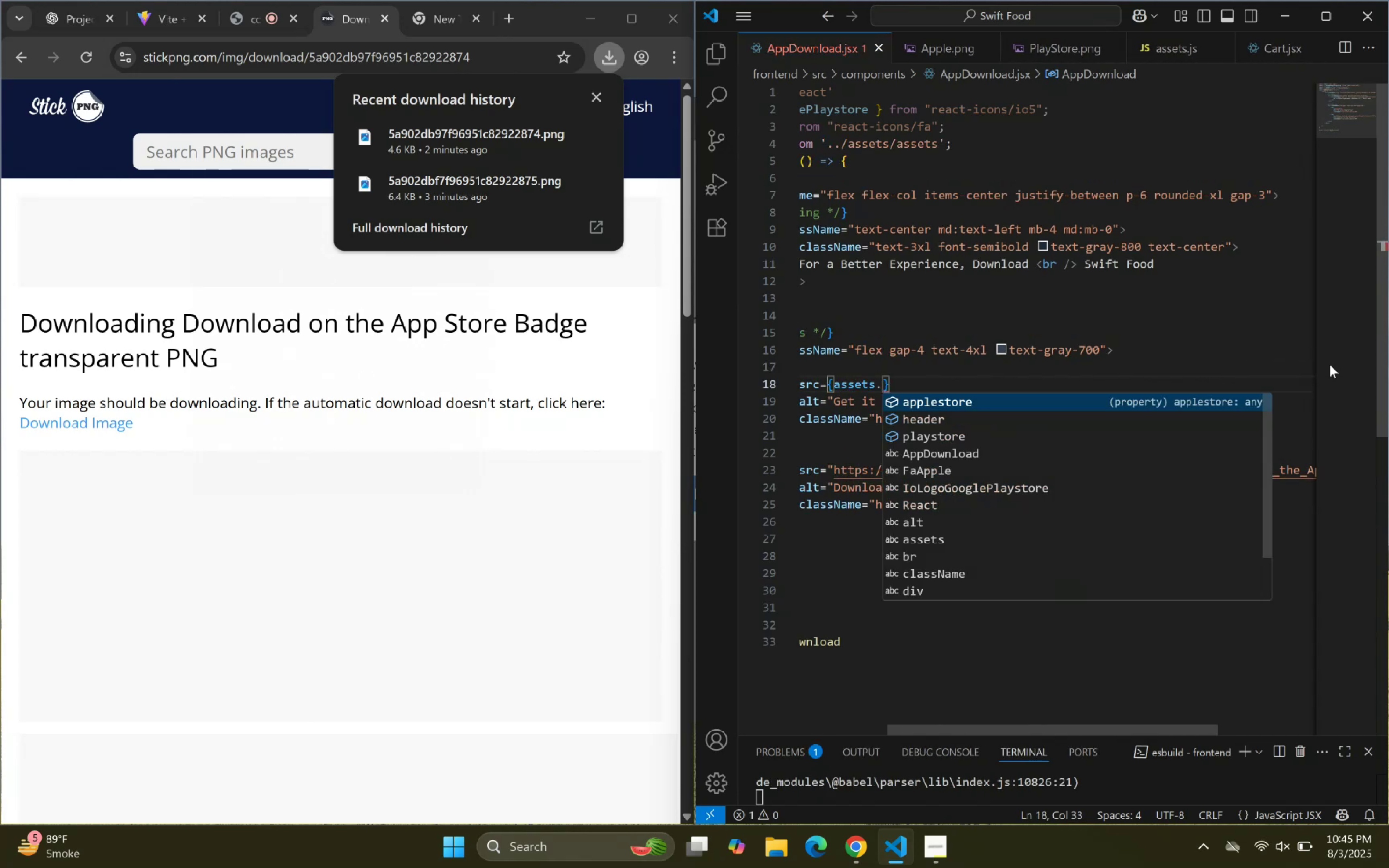 
key(ArrowDown)
 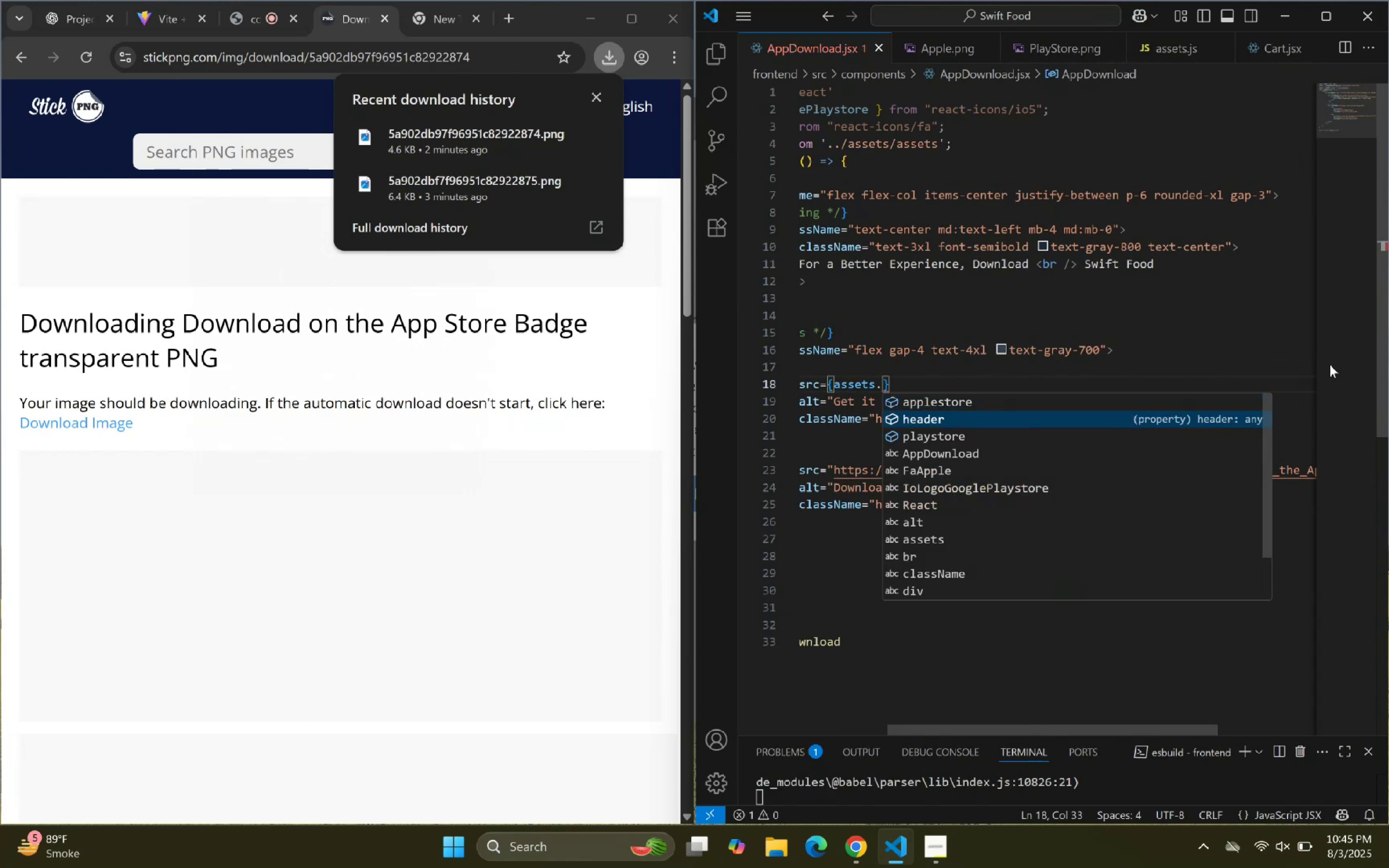 
key(ArrowDown)
 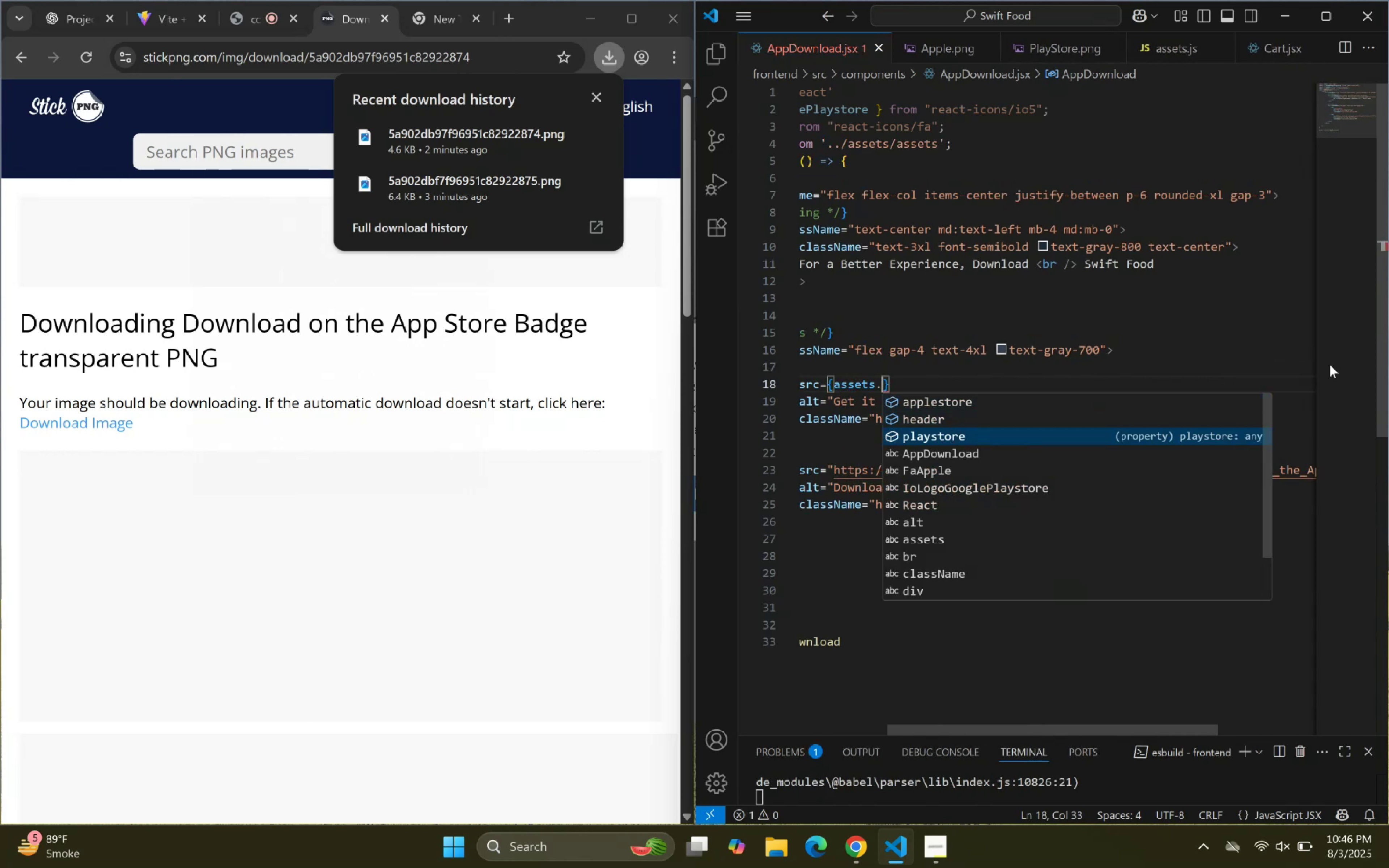 
key(Enter)
 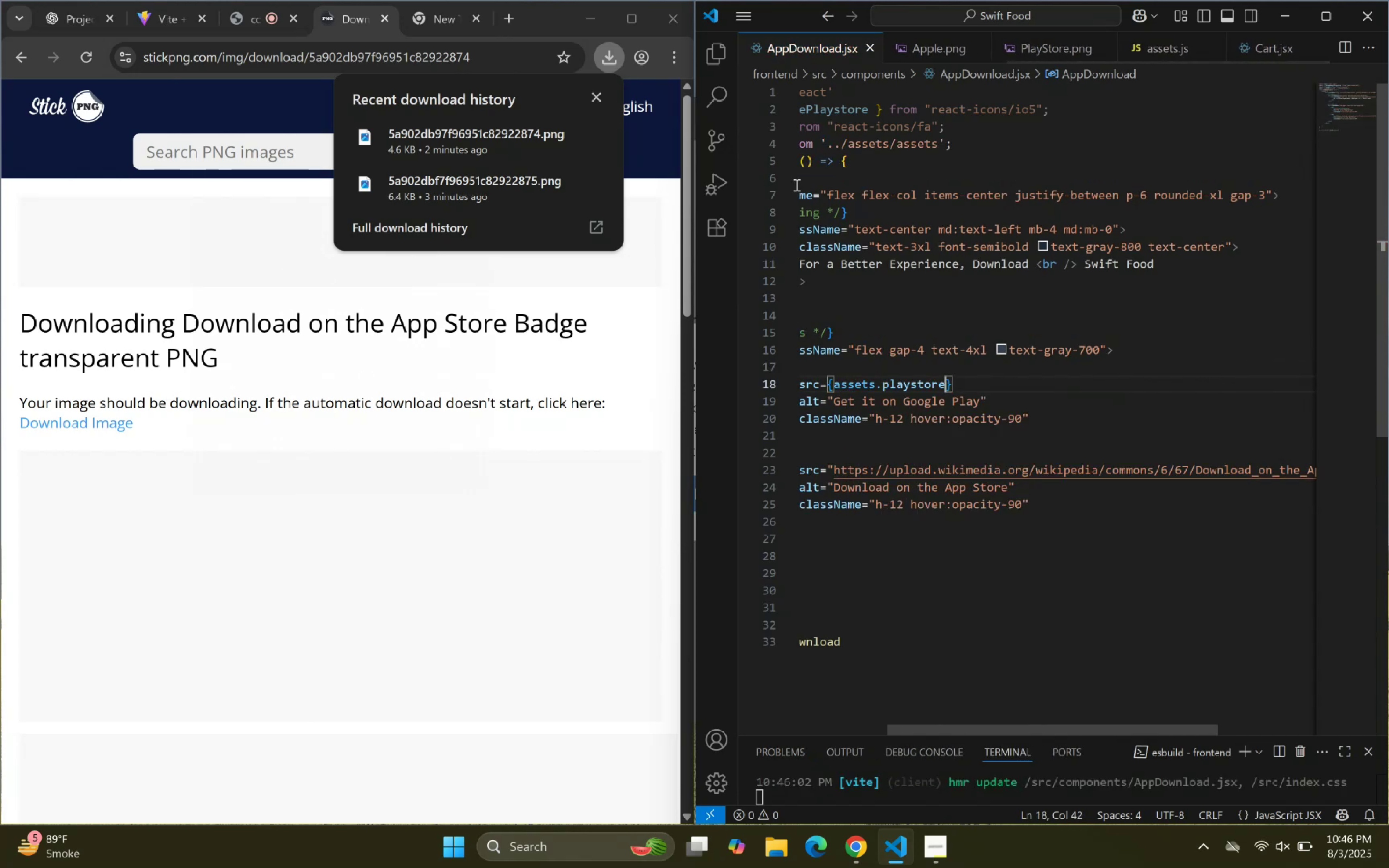 
left_click([178, 18])
 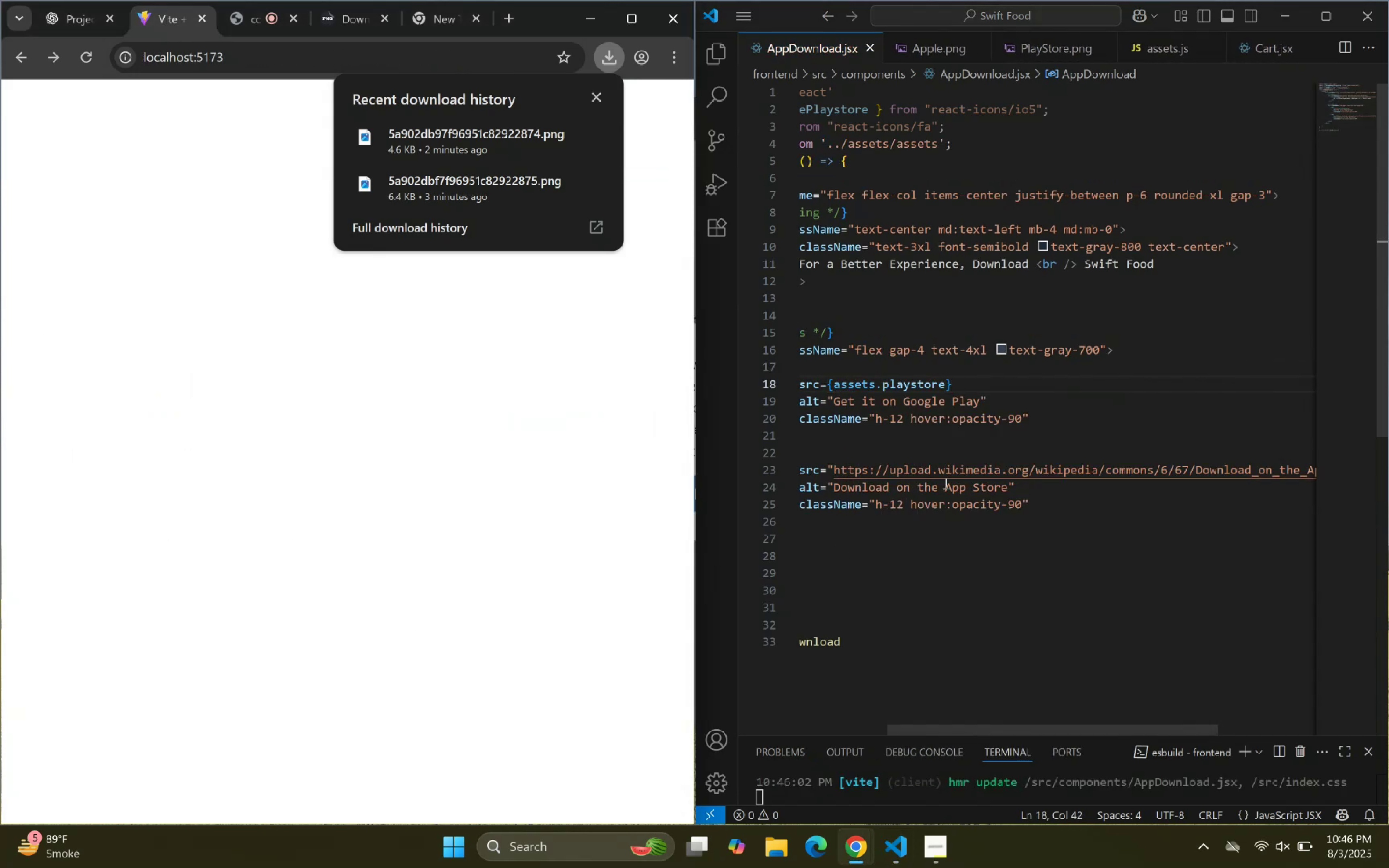 
scroll: coordinate [468, 422], scroll_direction: down, amount: 31.0
 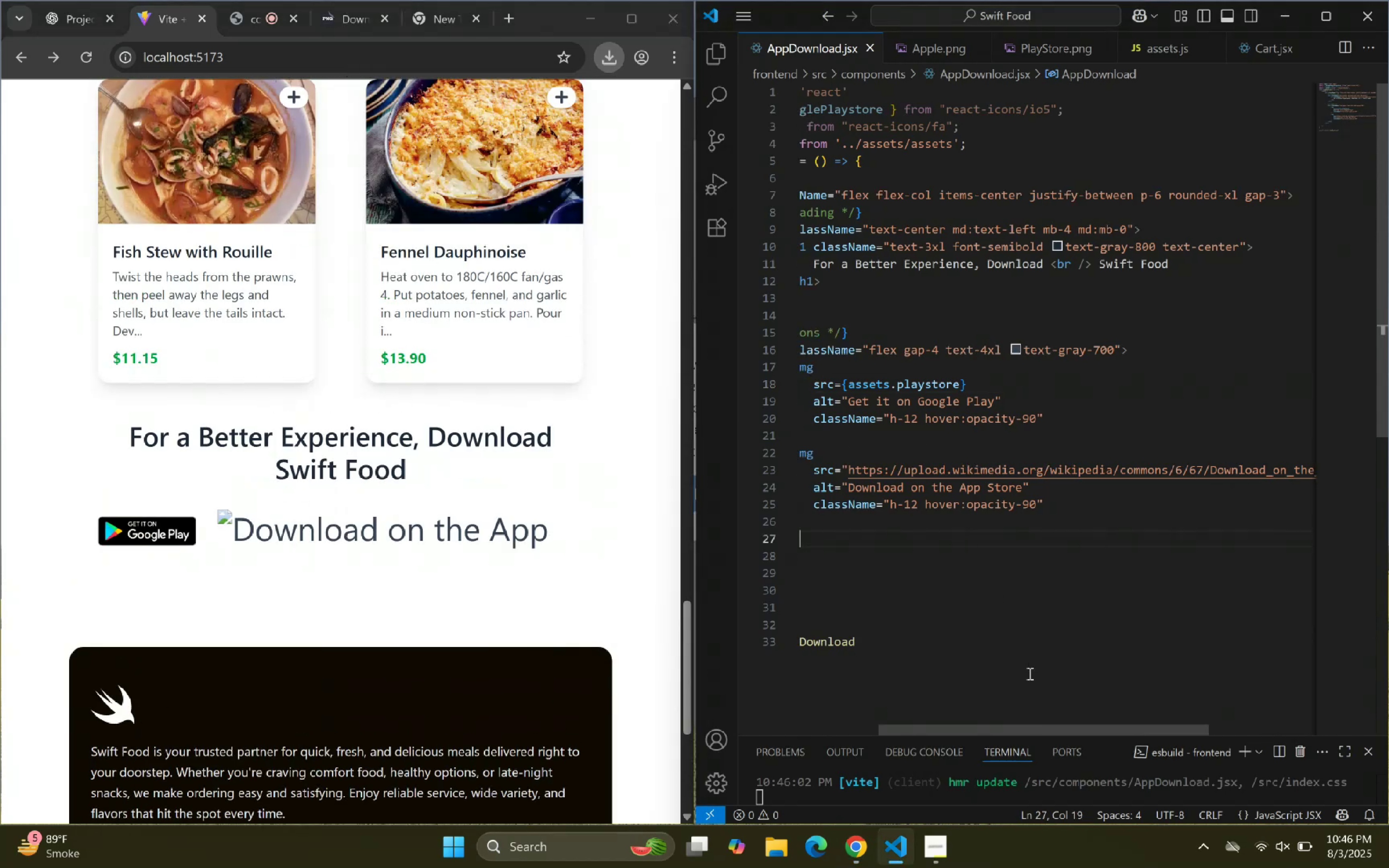 
left_click_drag(start_coordinate=[1011, 731], to_coordinate=[964, 723])
 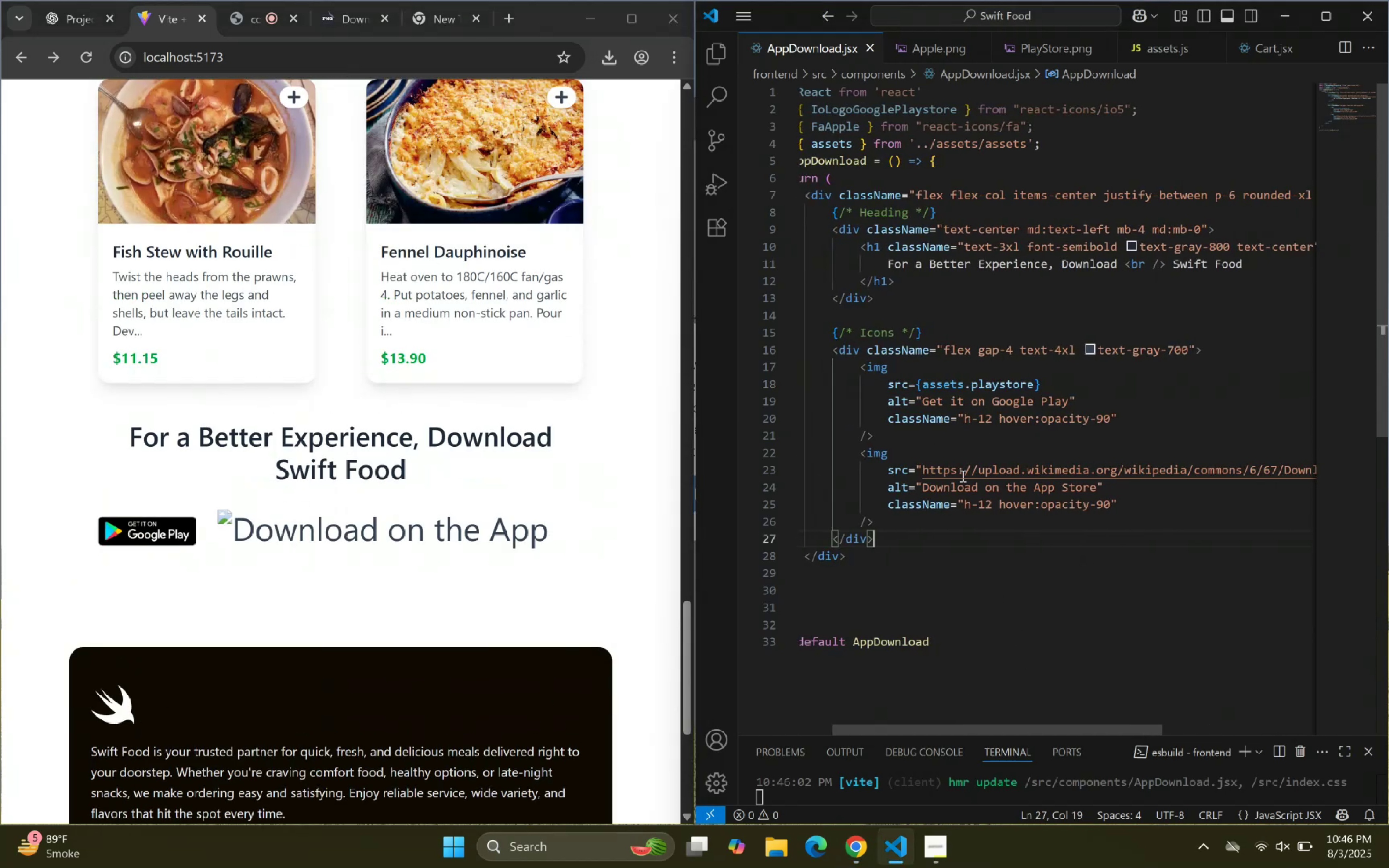 
double_click([959, 476])
 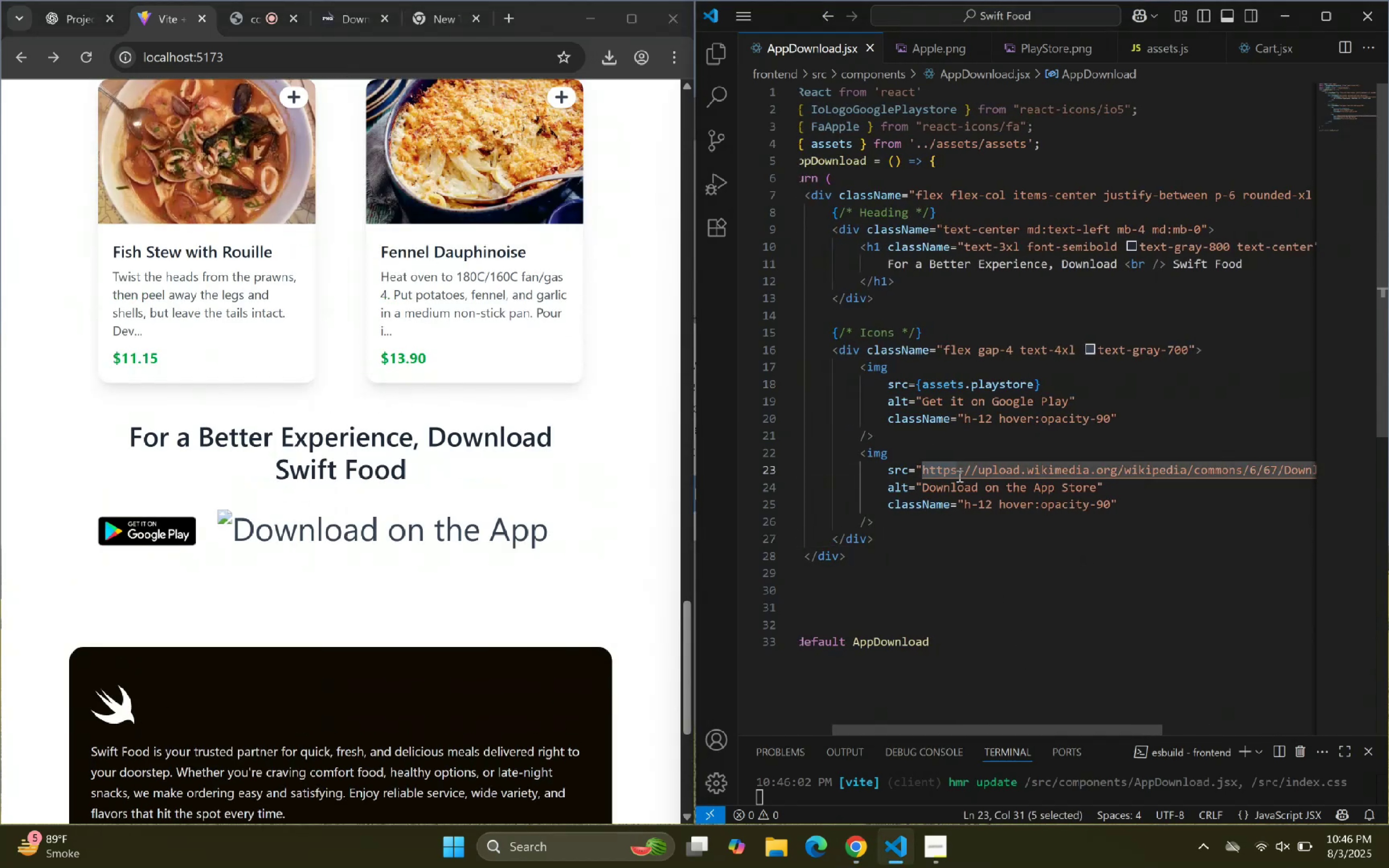 
key(Backspace)
 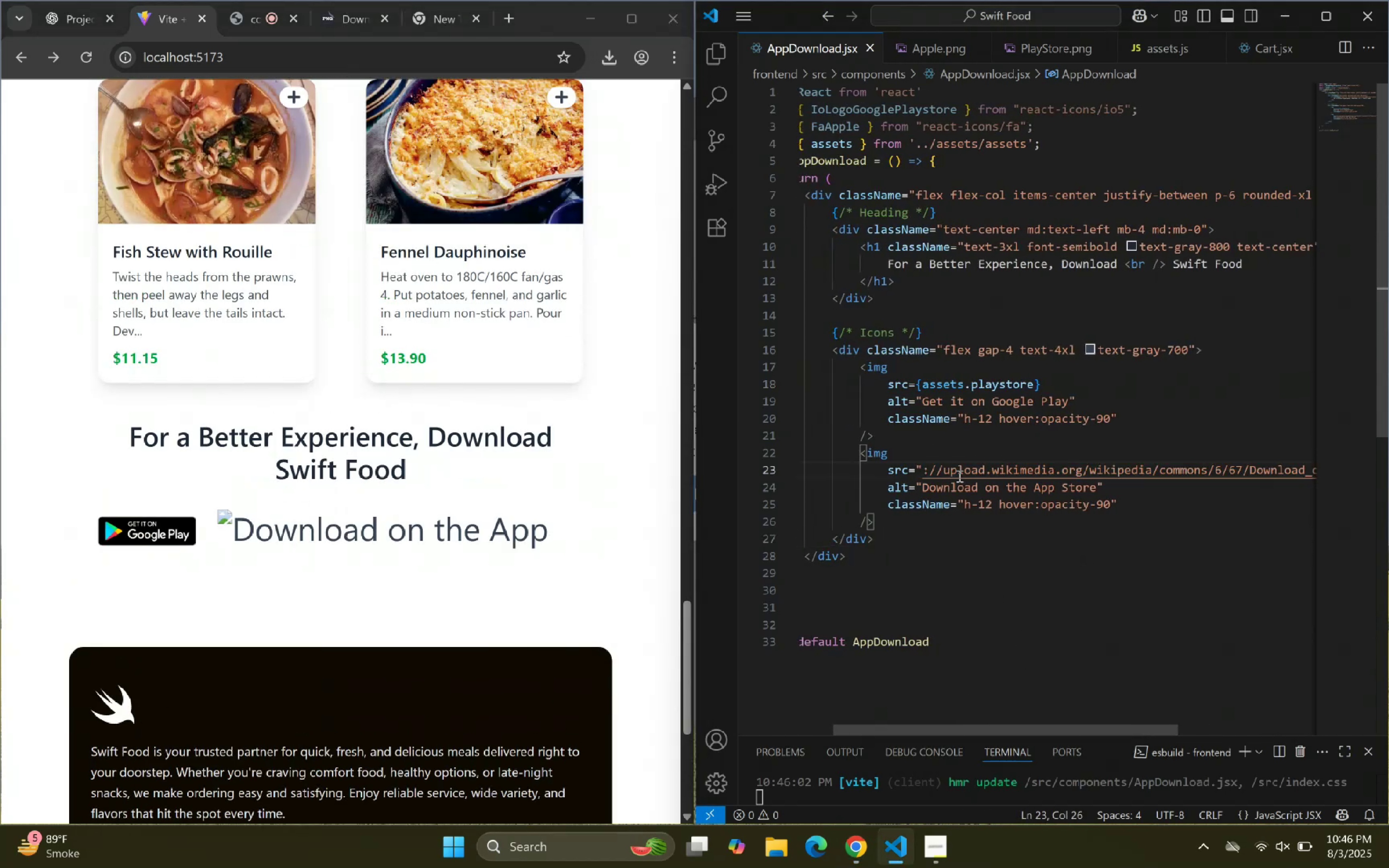 
key(Shift+ArrowDown)
 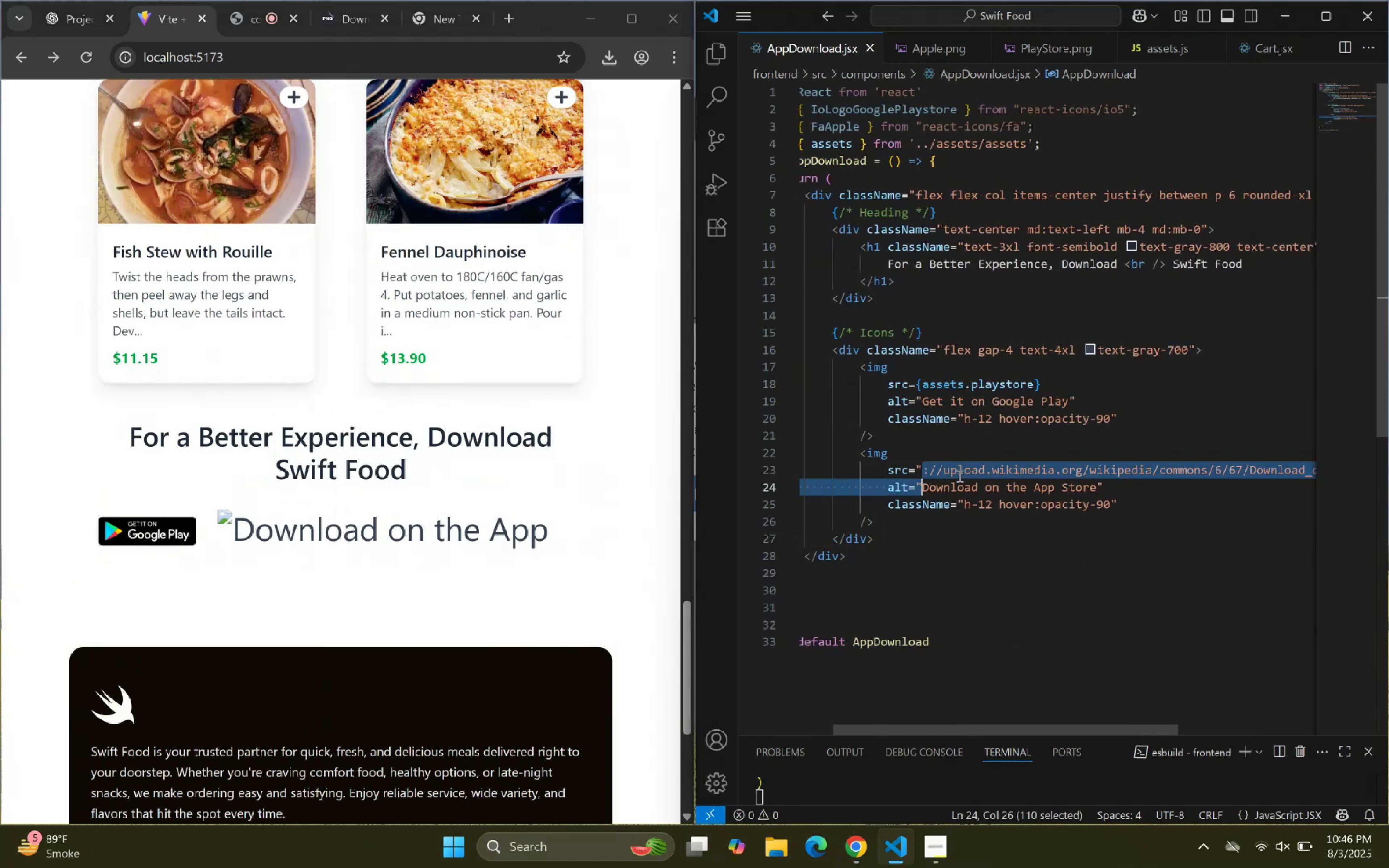 
hold_key(key=ArrowLeft, duration=1.2)
 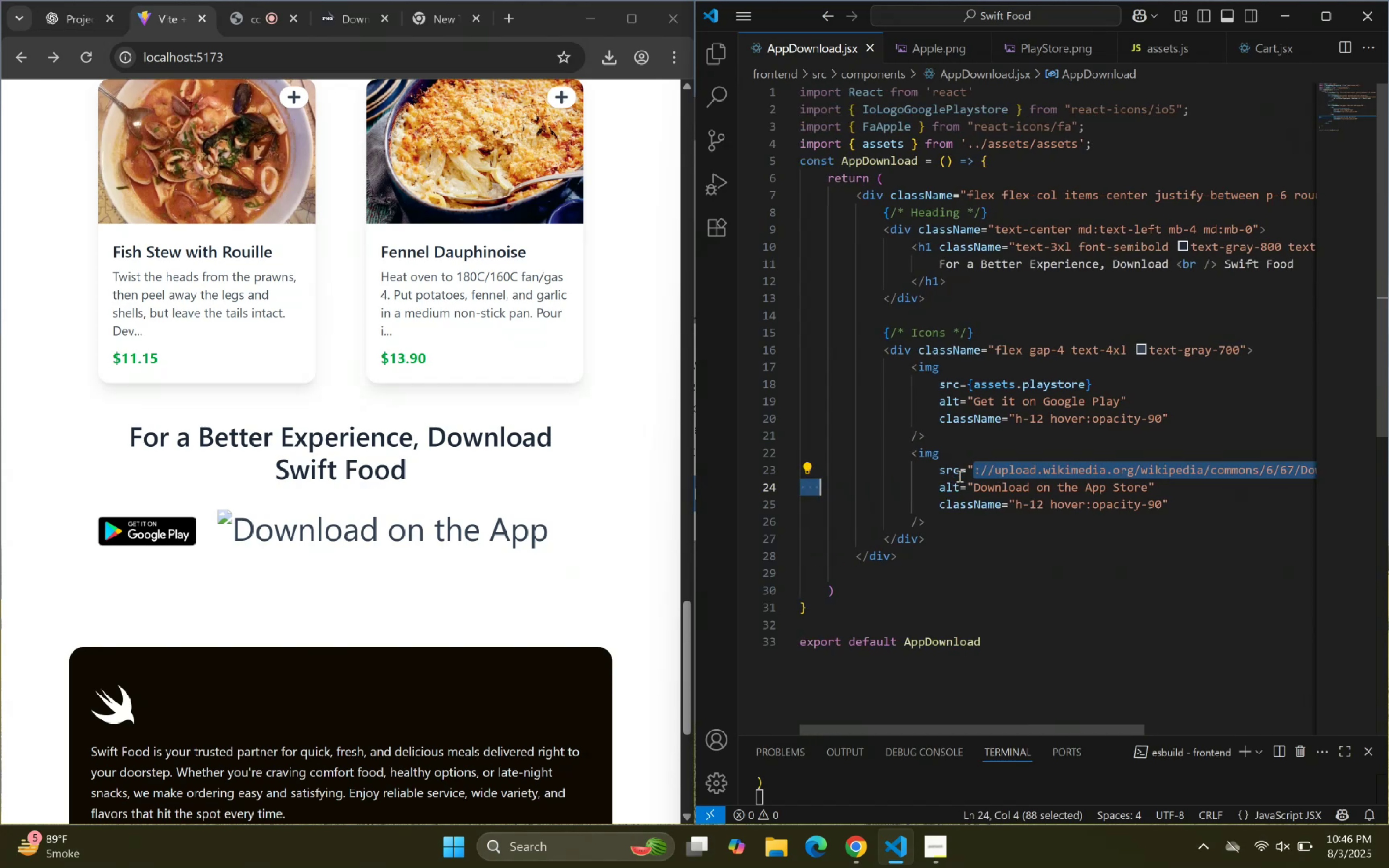 
key(Shift+ArrowLeft)
 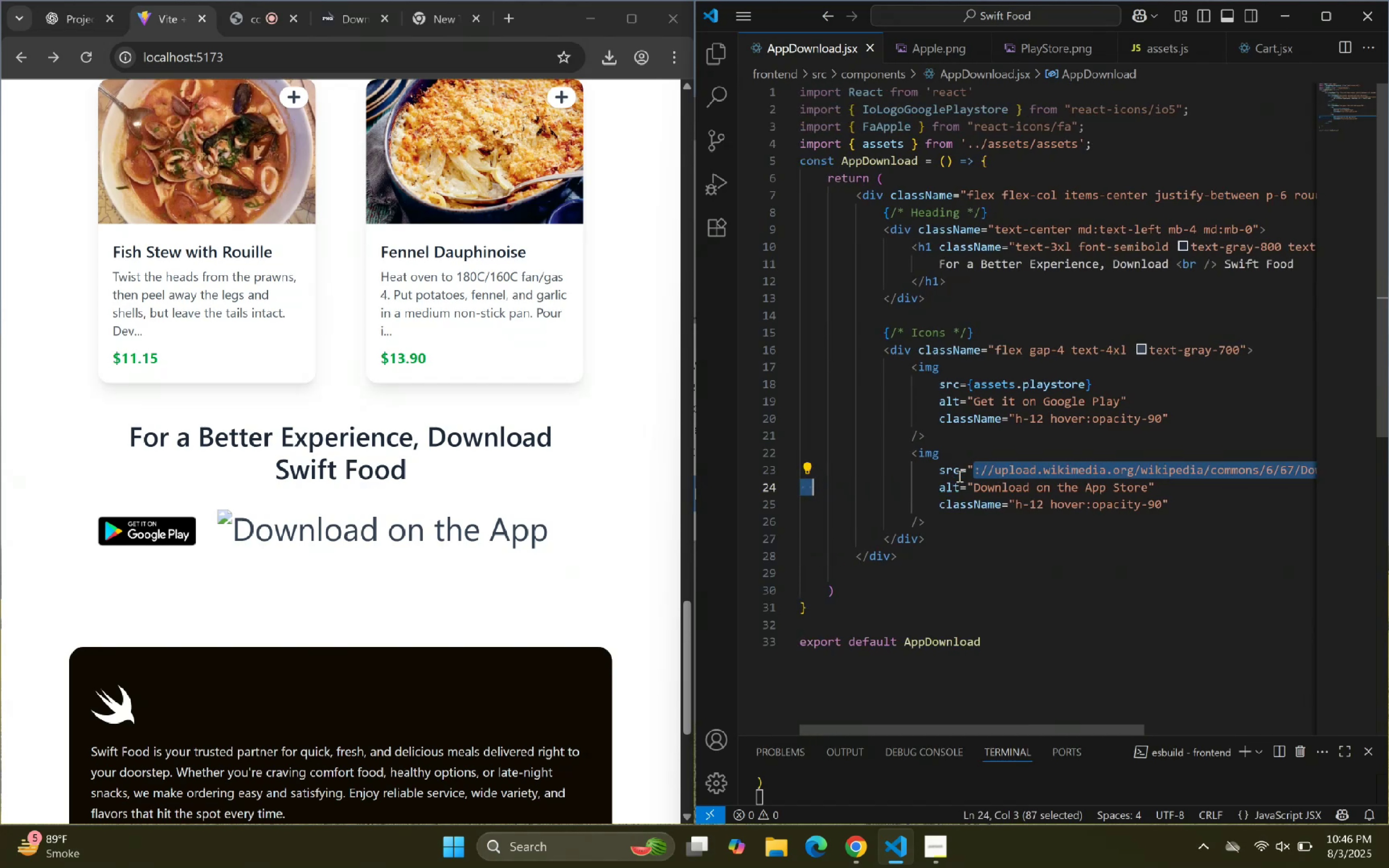 
key(Shift+ArrowLeft)
 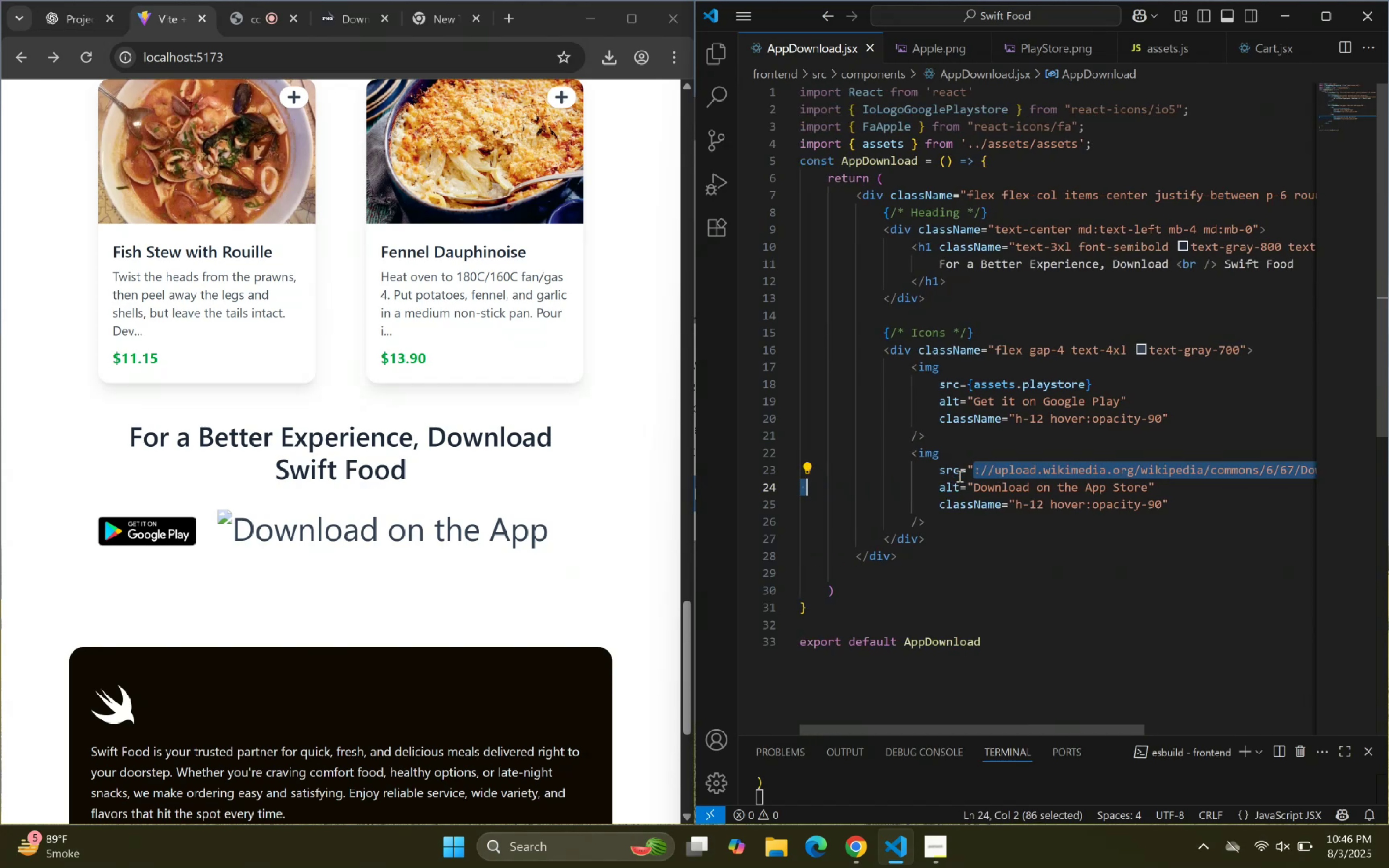 
key(Shift+ArrowLeft)
 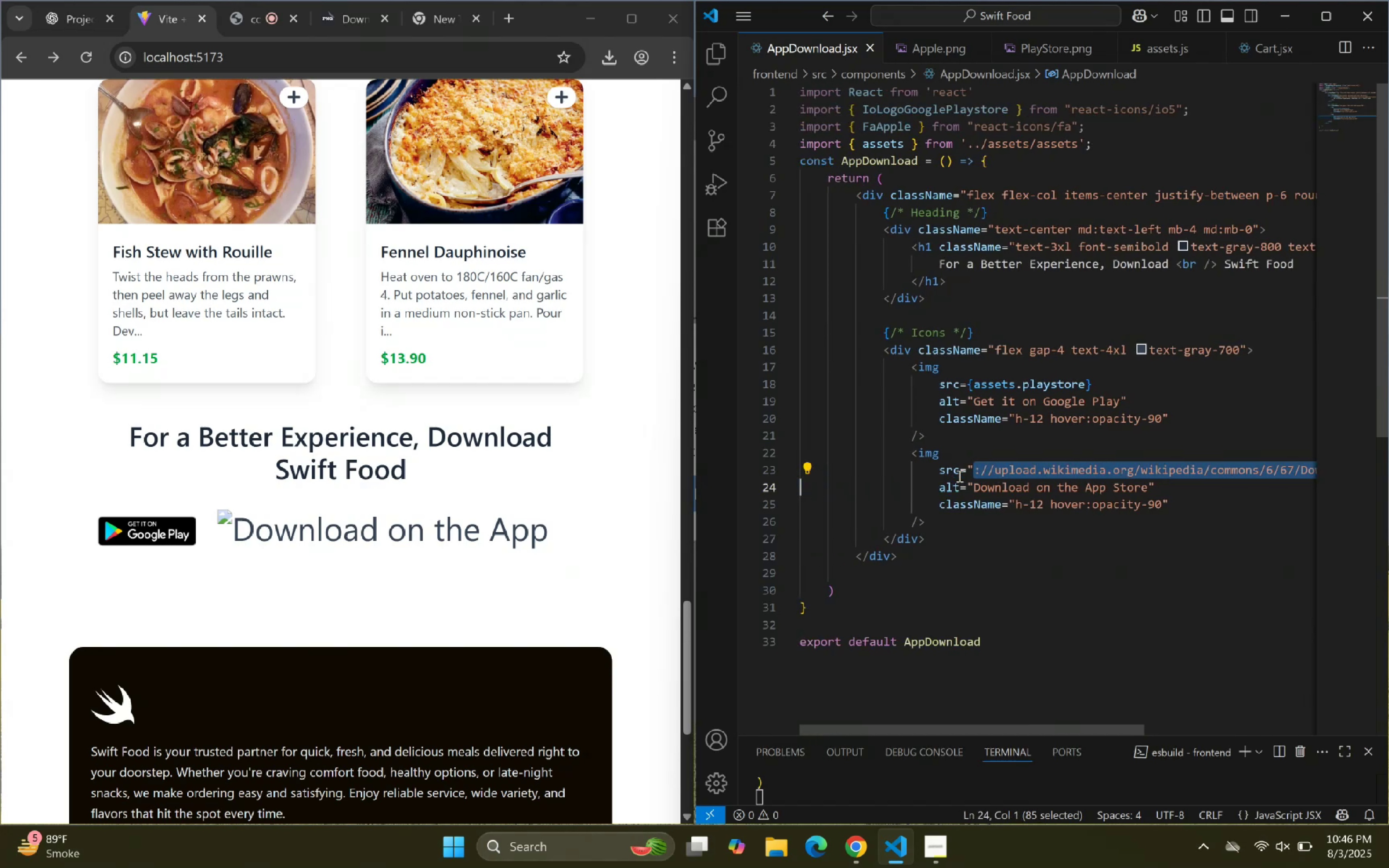 
key(Shift+ArrowLeft)
 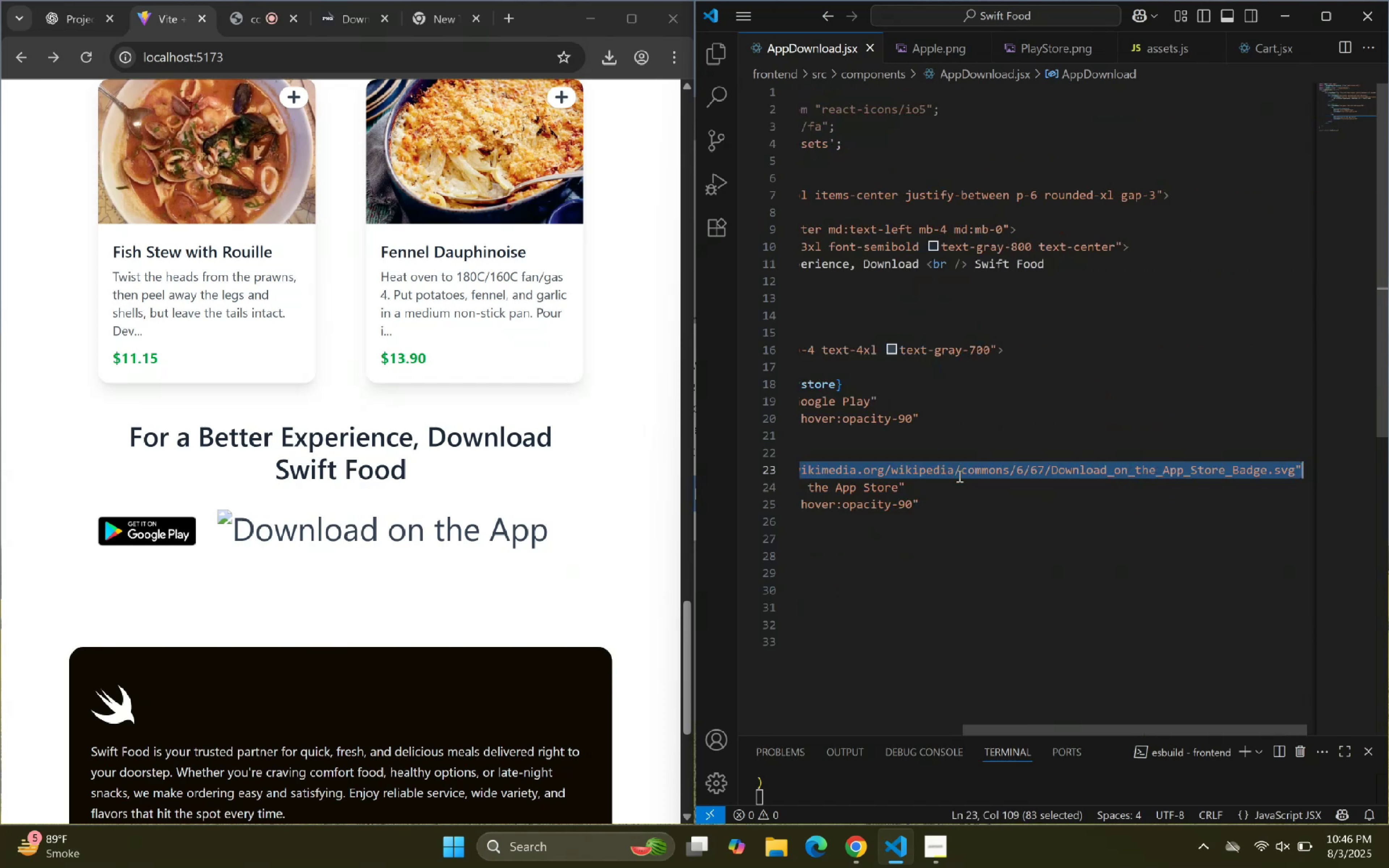 
key(Backspace)
key(Backspace)
type({ass)
 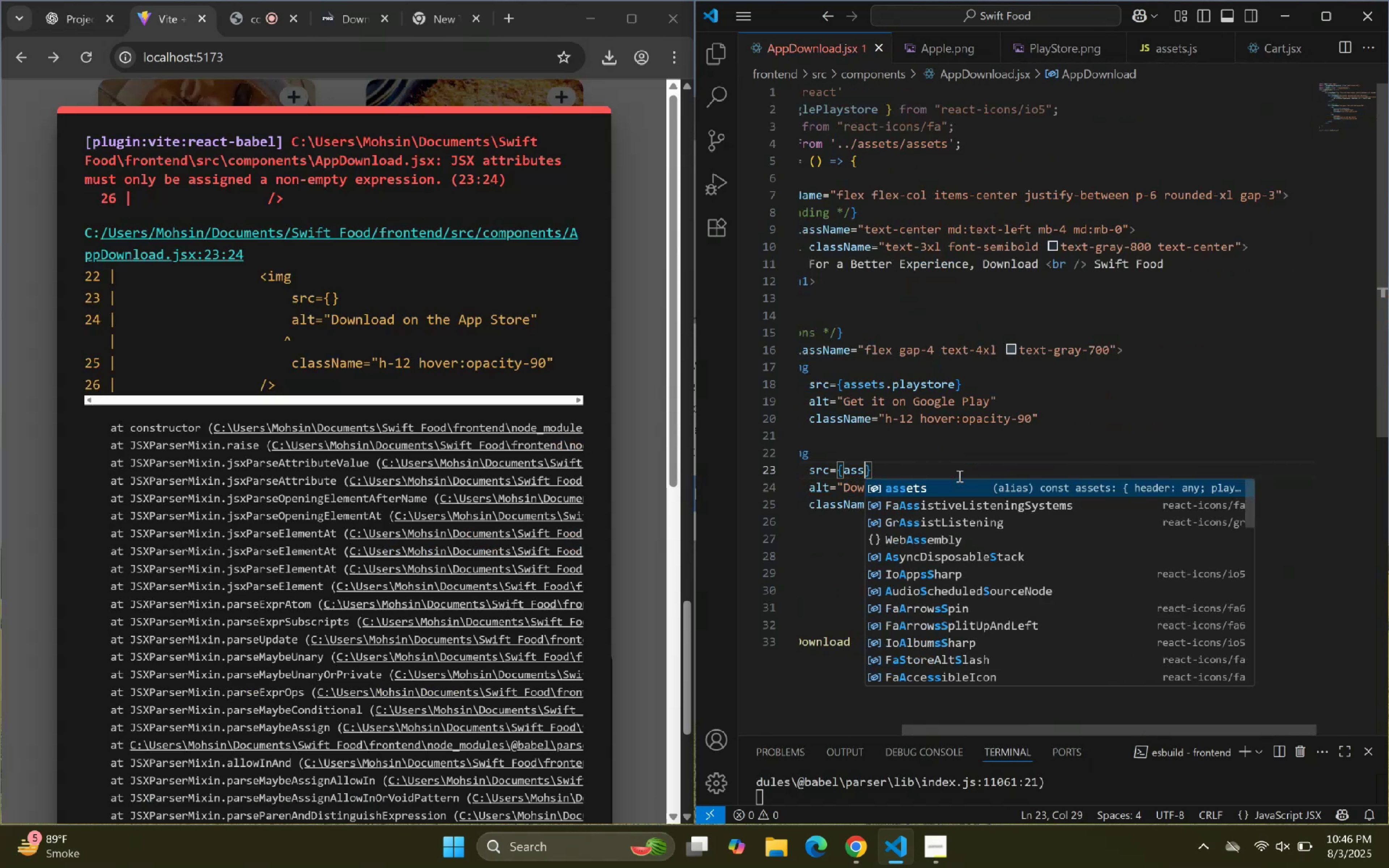 
 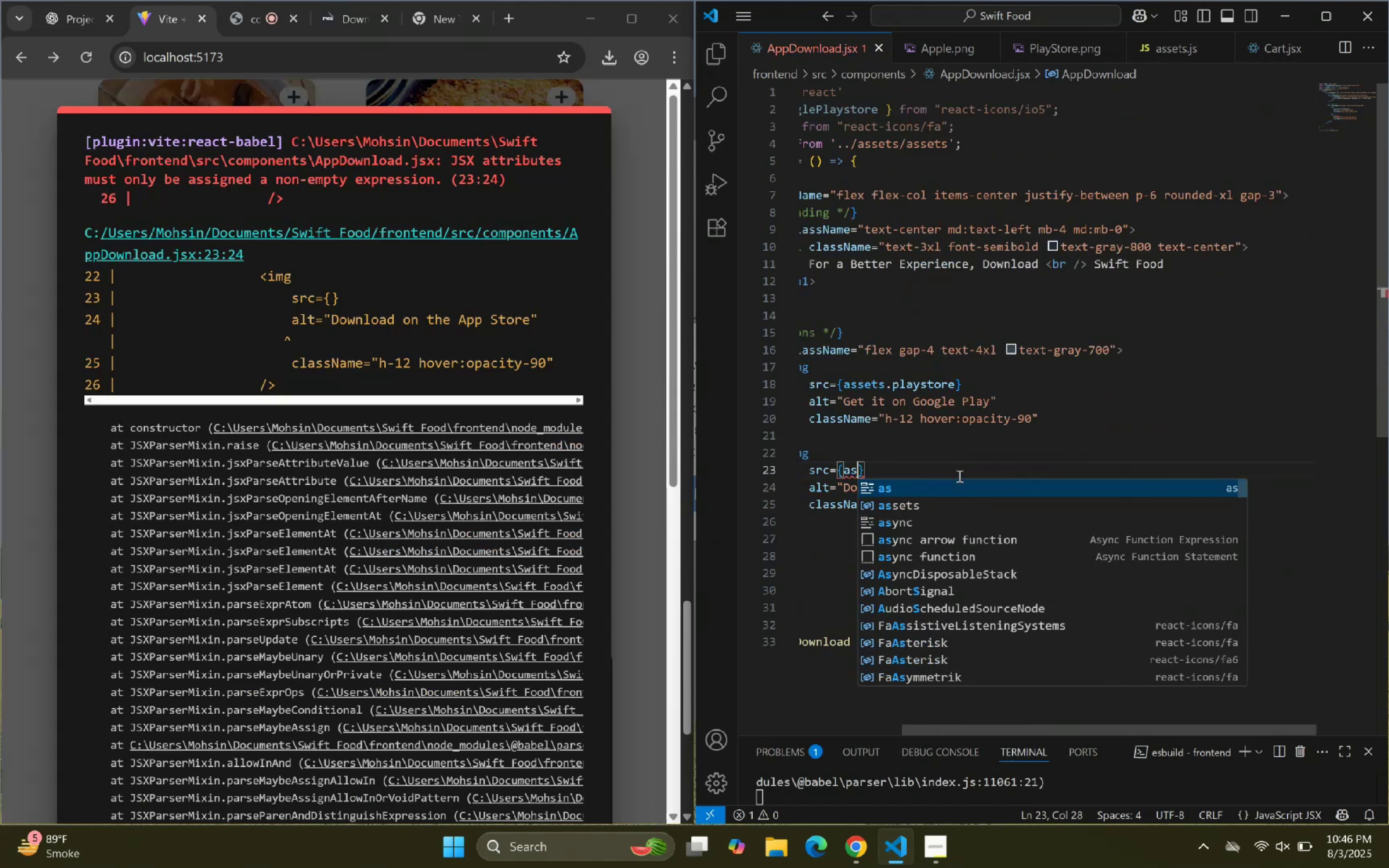 
key(Enter)
 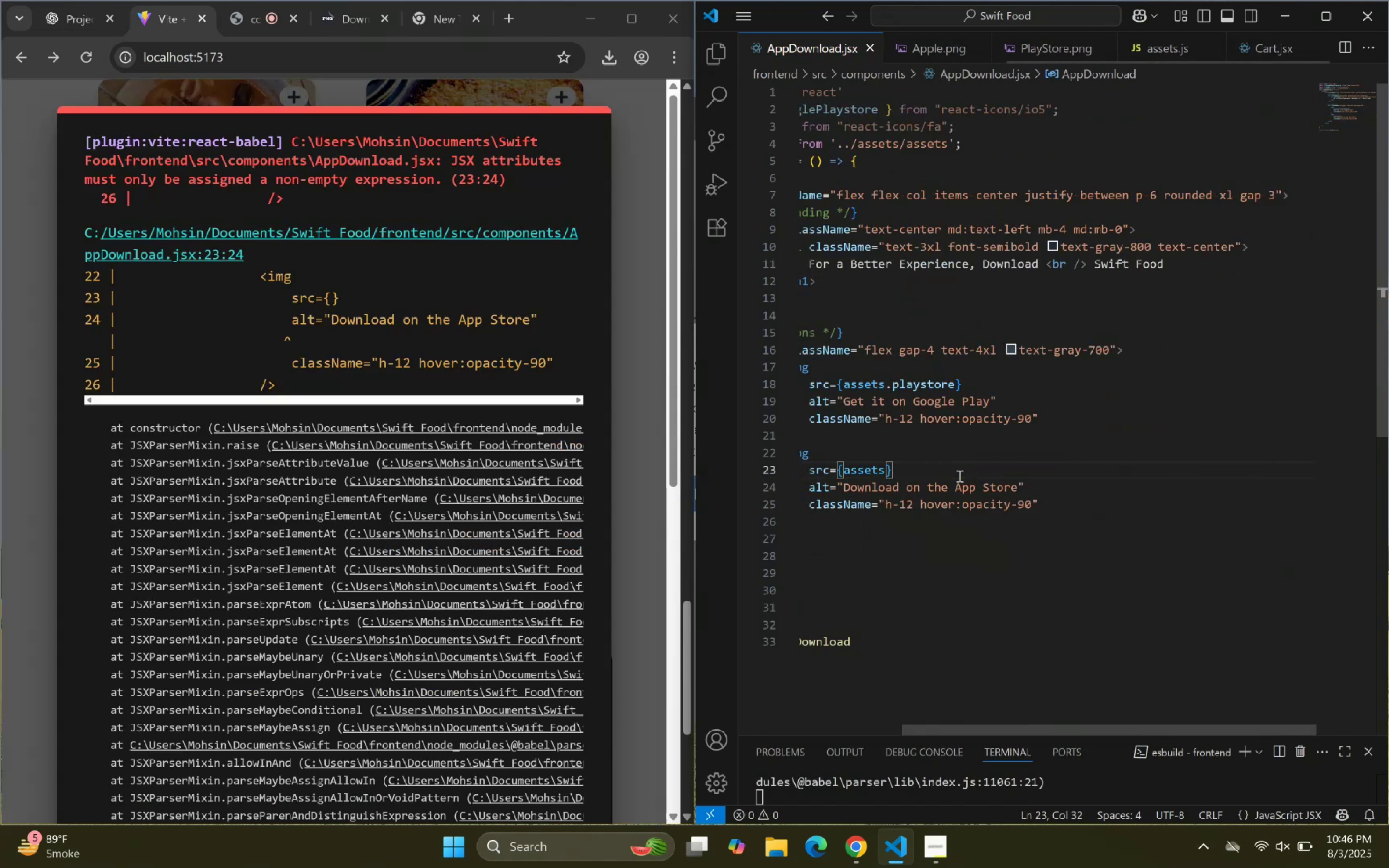 
type(.ap)
 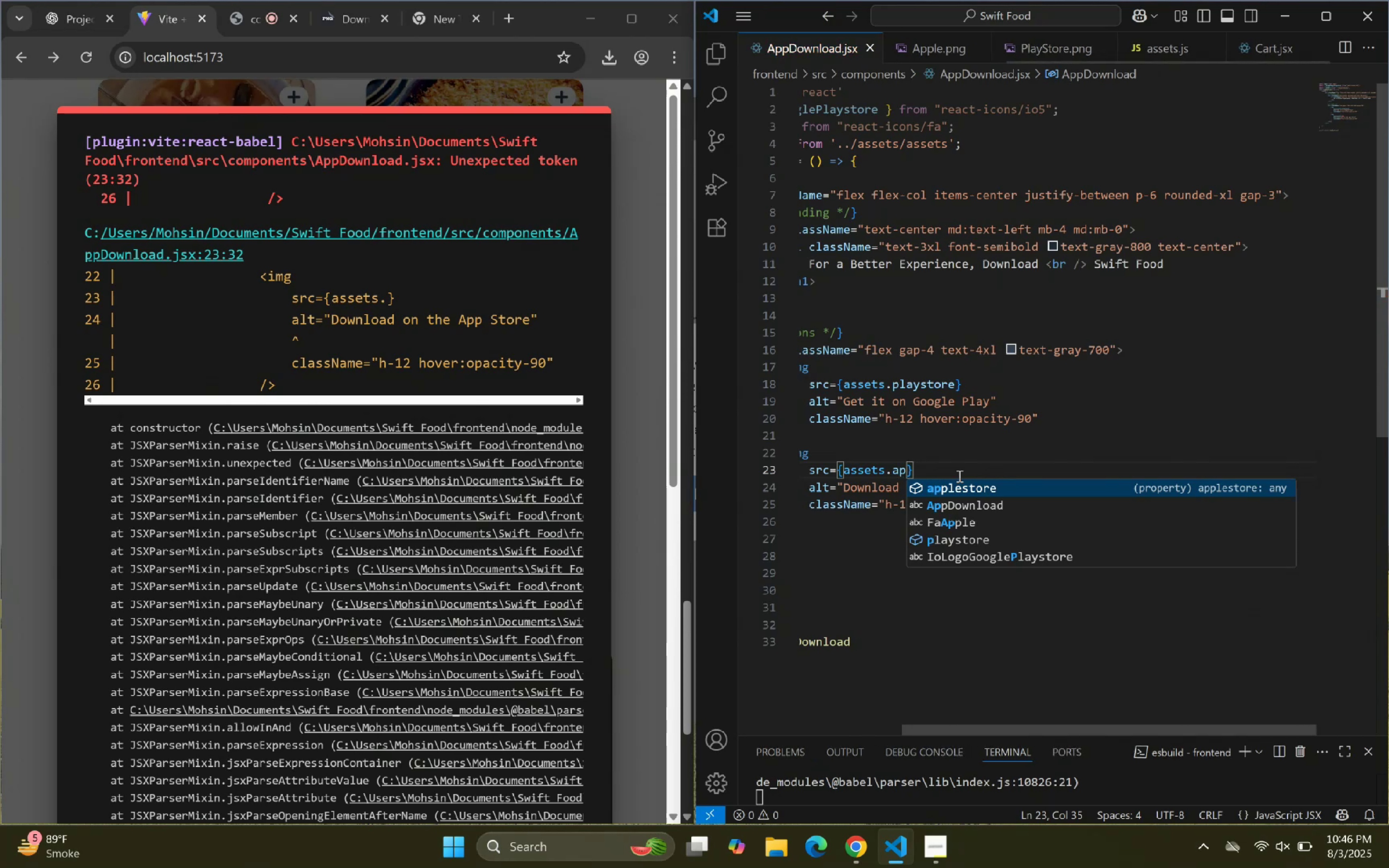 
key(Enter)
 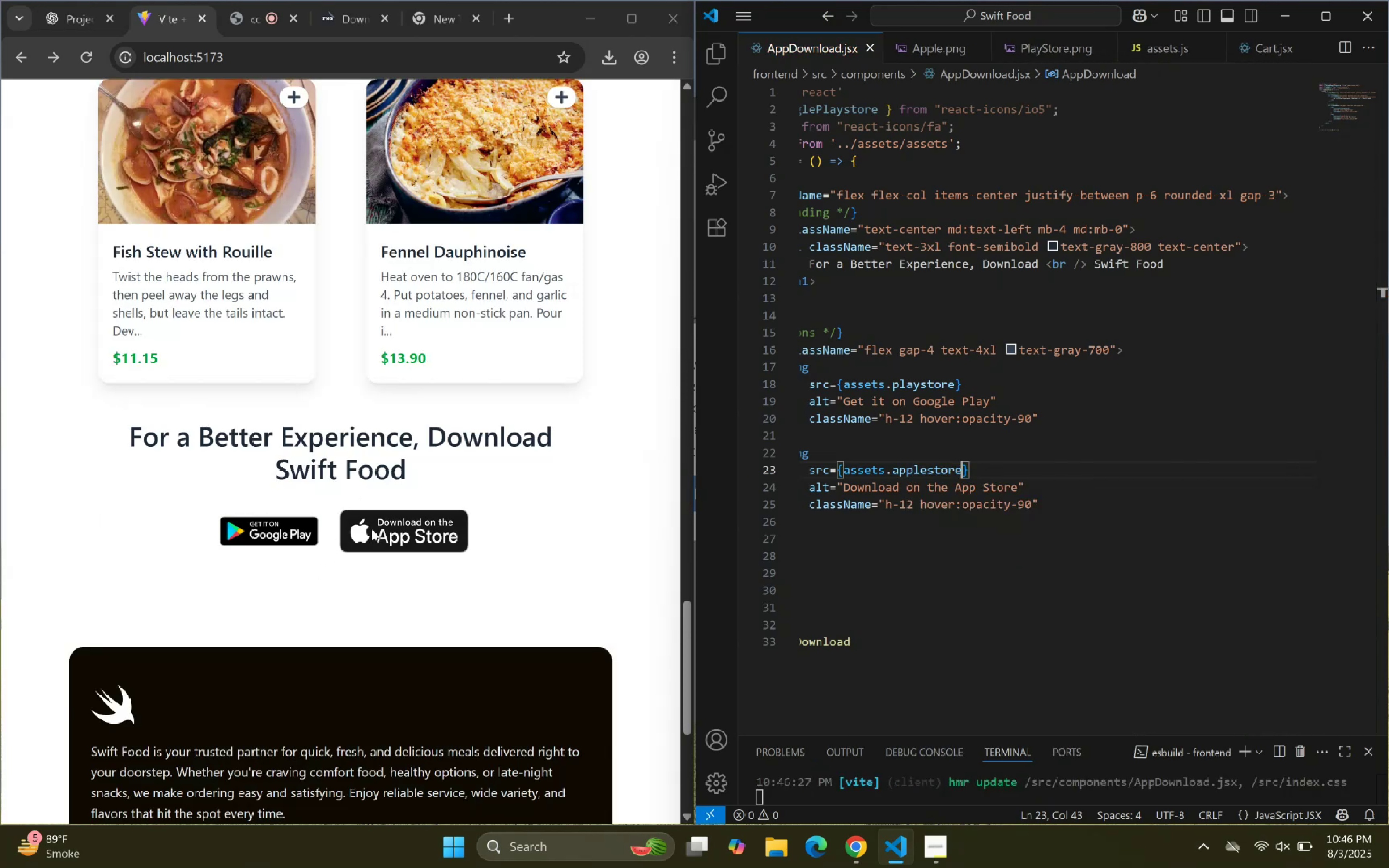 
scroll: coordinate [973, 464], scroll_direction: up, amount: 1.0
 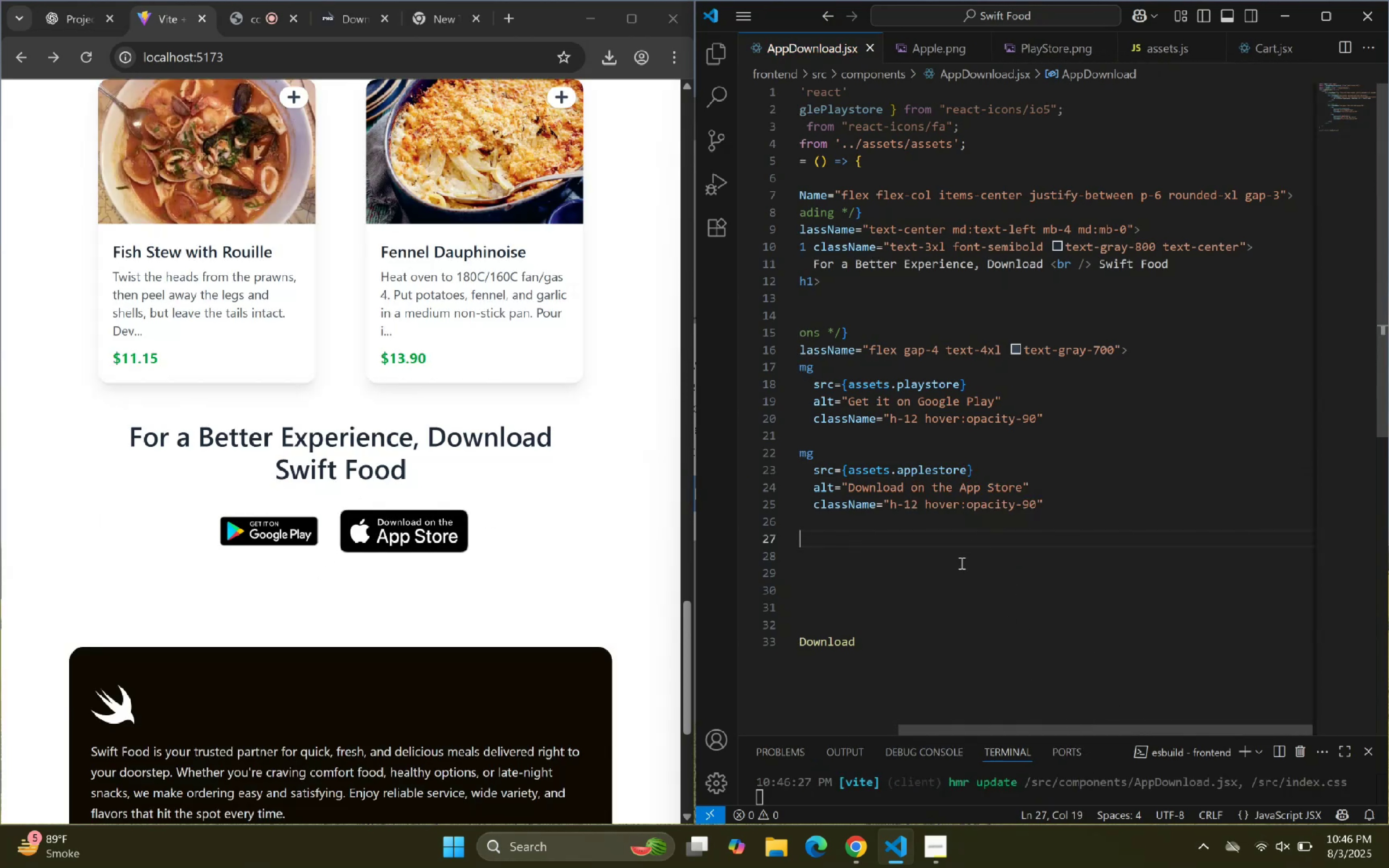 
wait(6.68)
 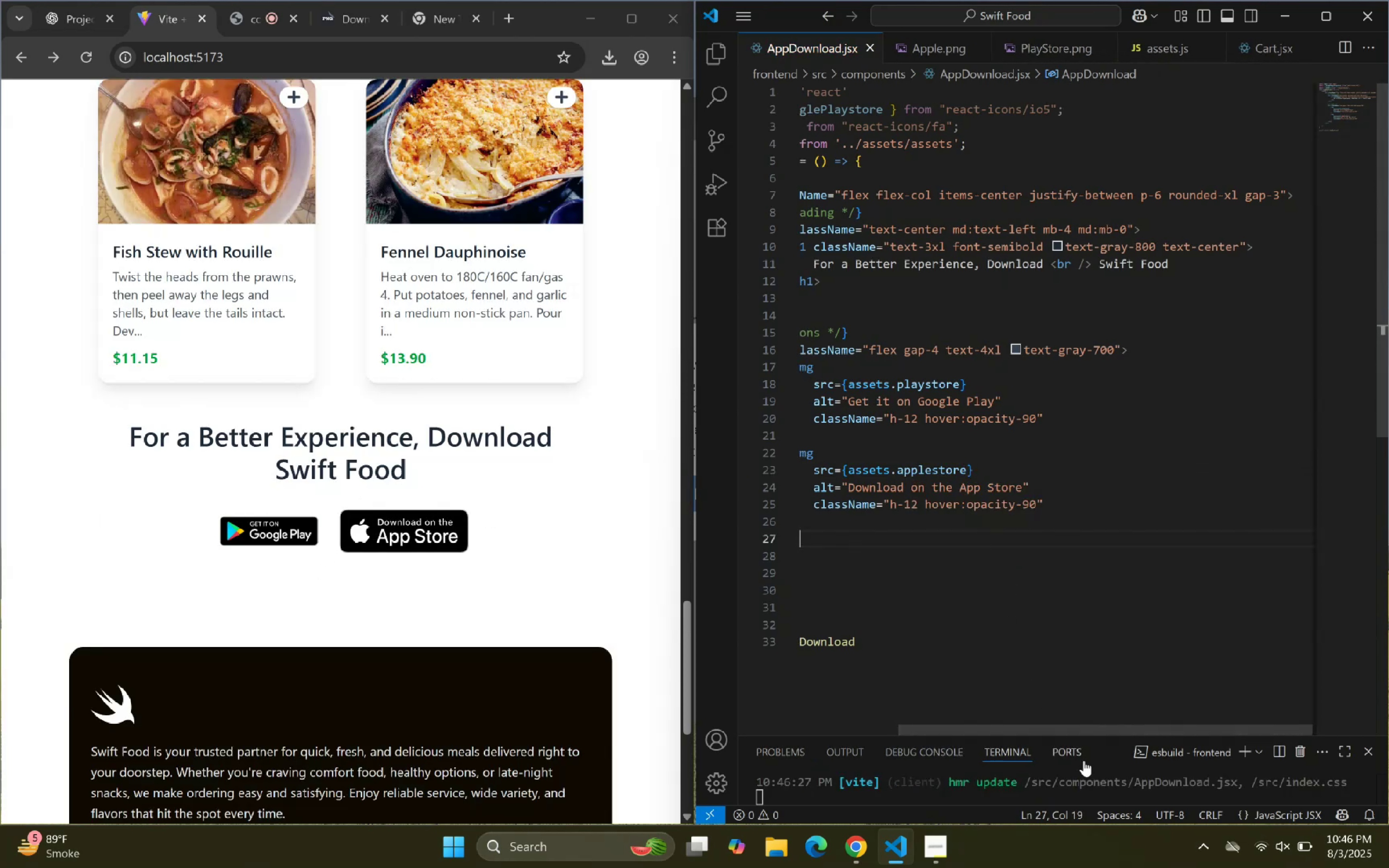 
left_click_drag(start_coordinate=[984, 728], to_coordinate=[953, 724])
 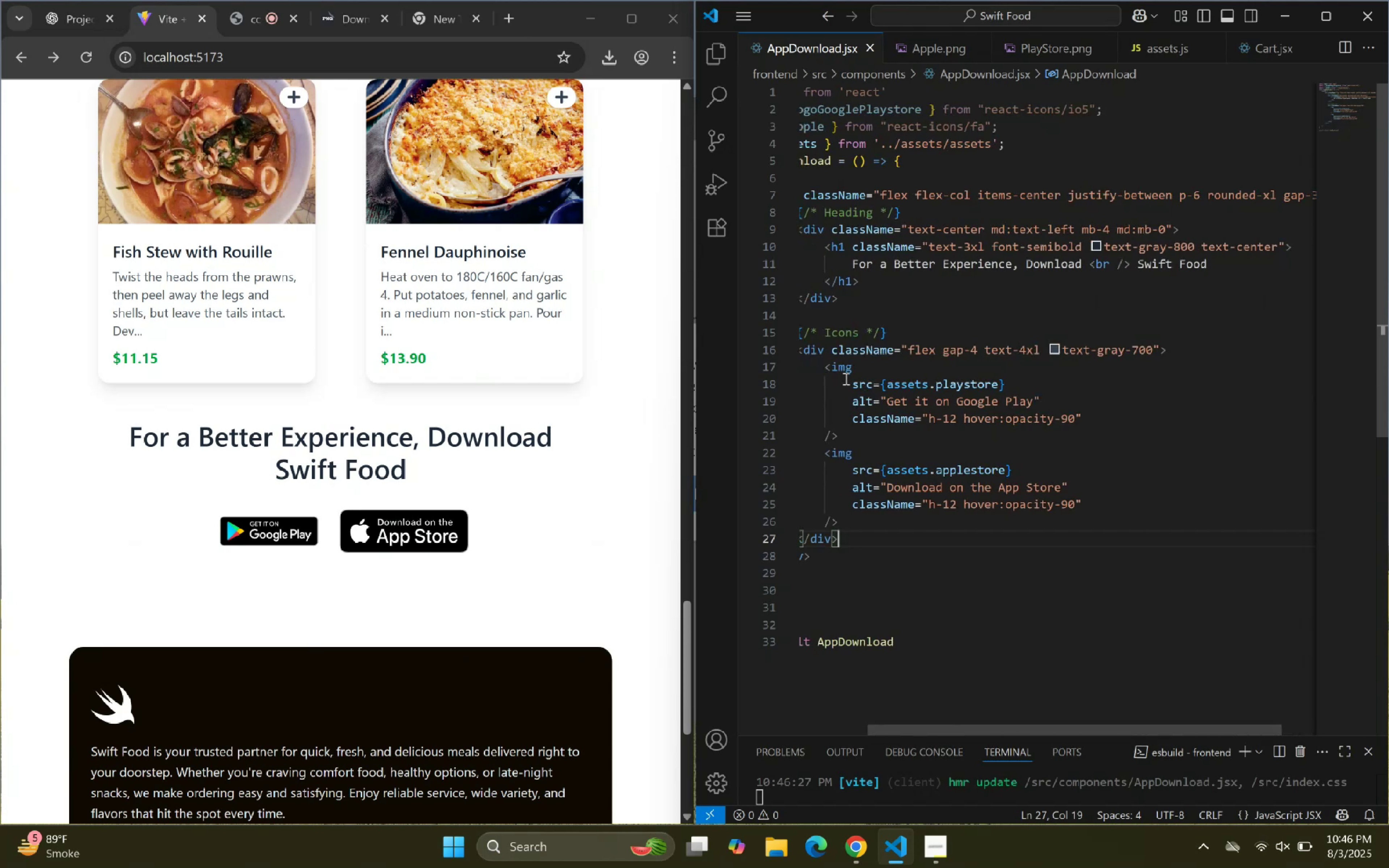 
left_click([859, 372])
 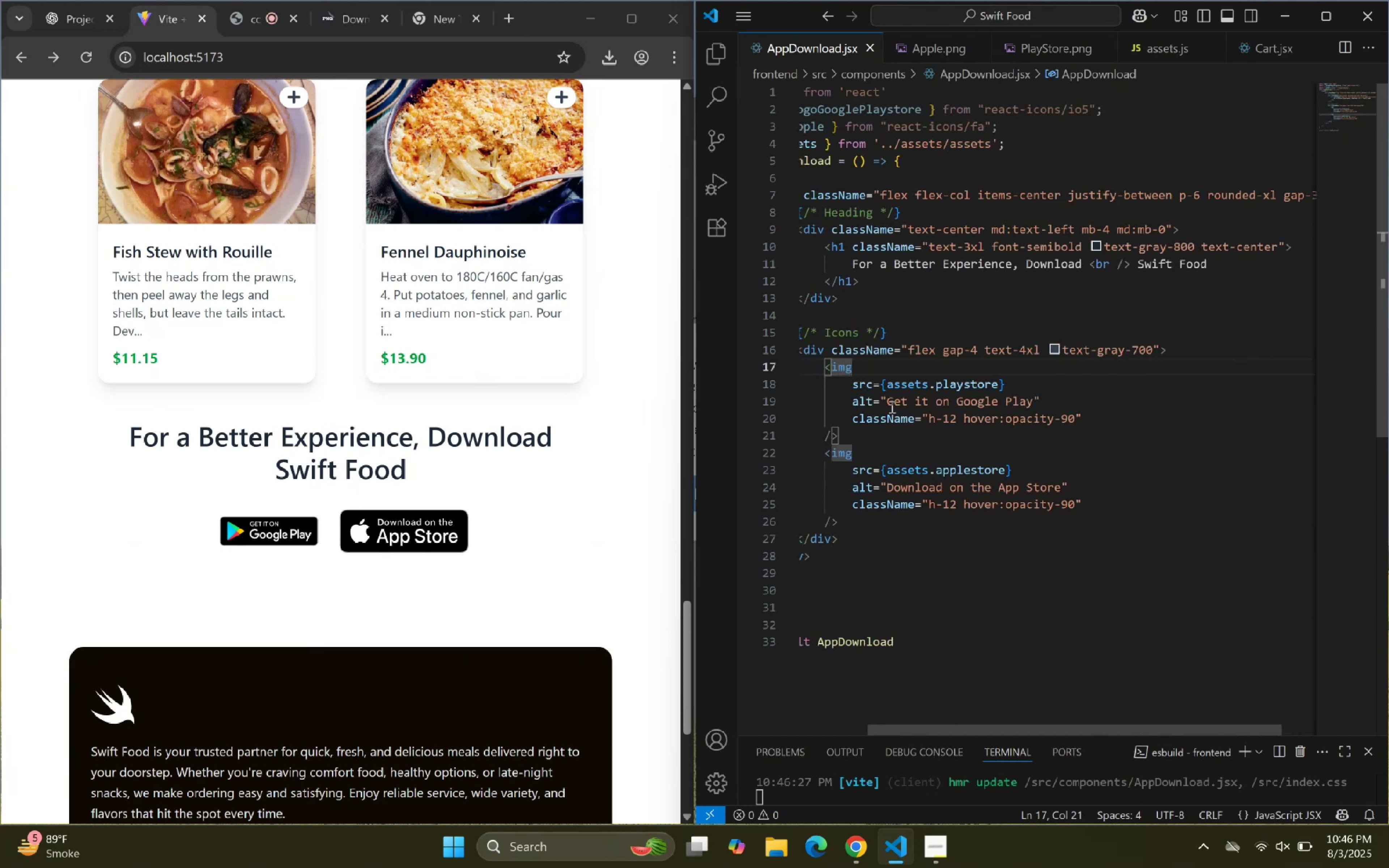 
key(Enter)
 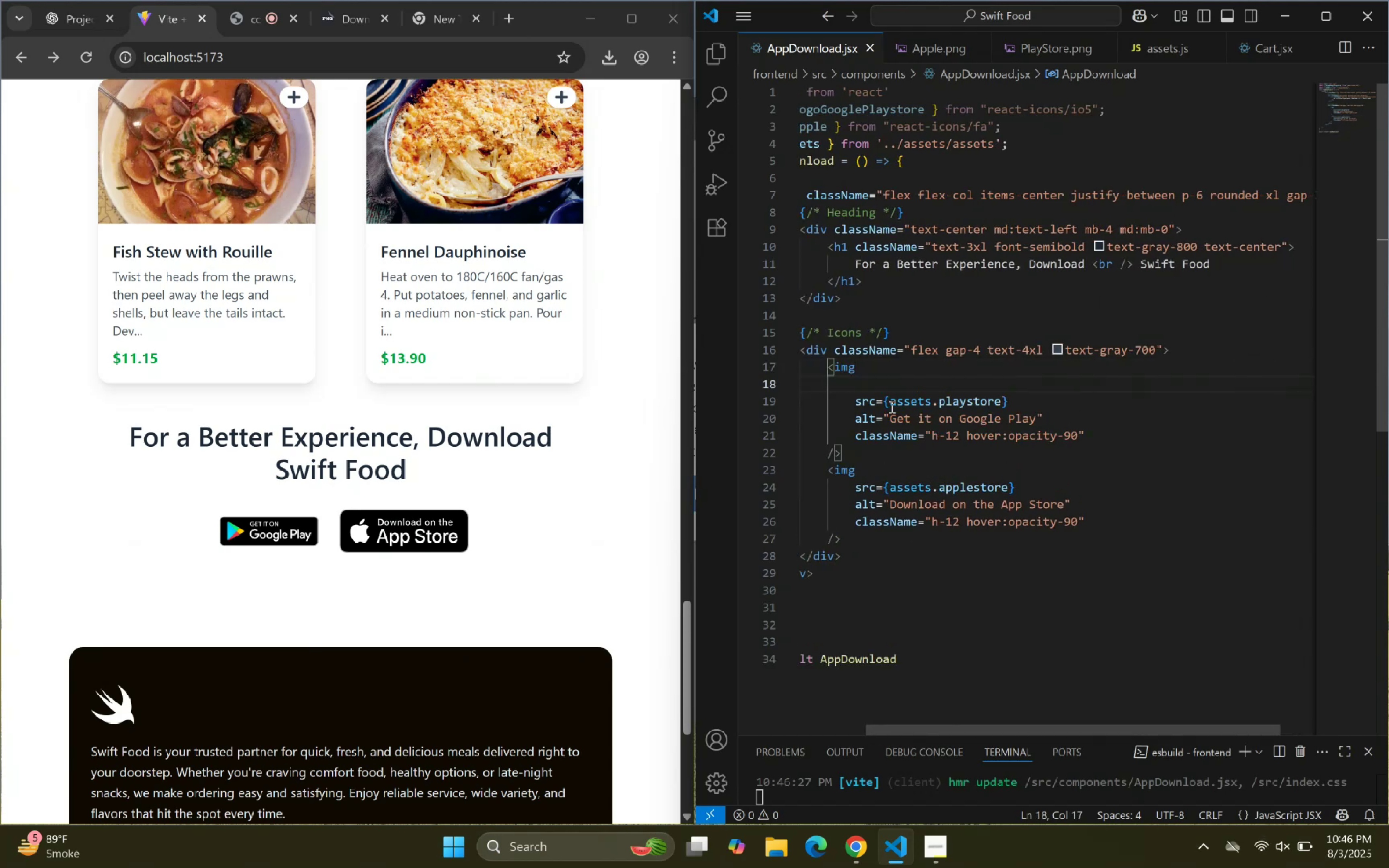 
key(Backspace)
 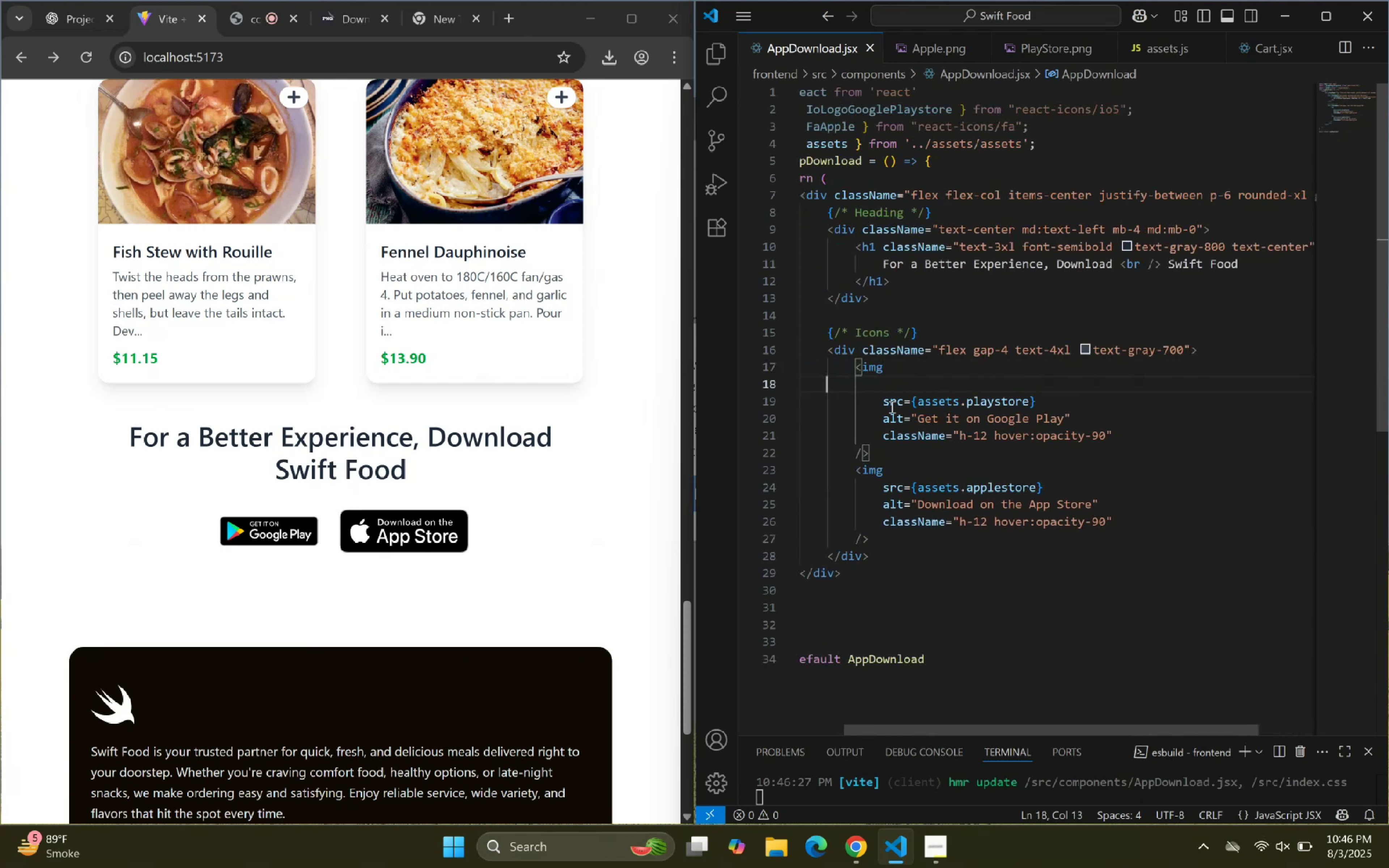 
key(Backspace)
 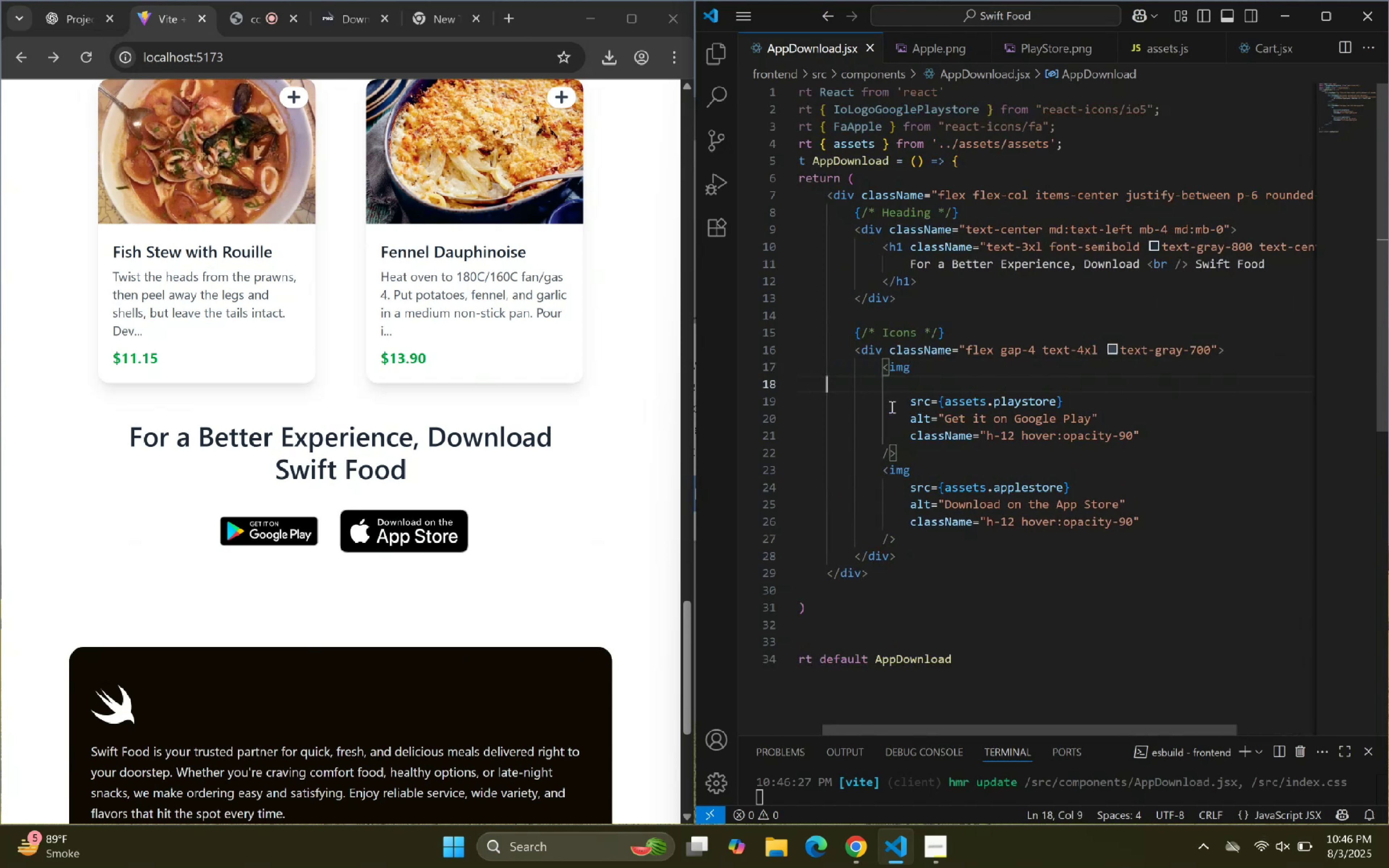 
key(Backspace)
 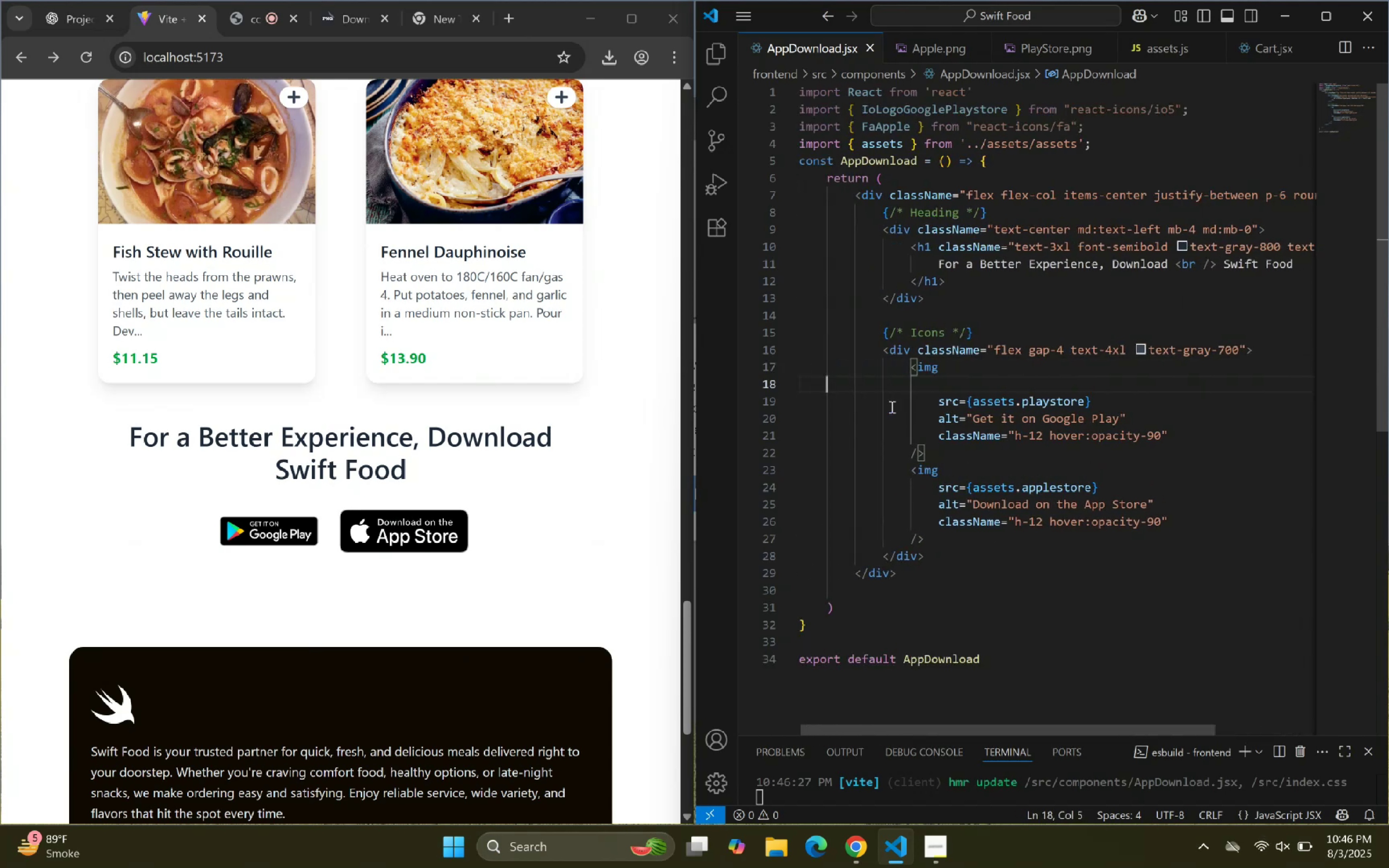 
key(Backspace)
 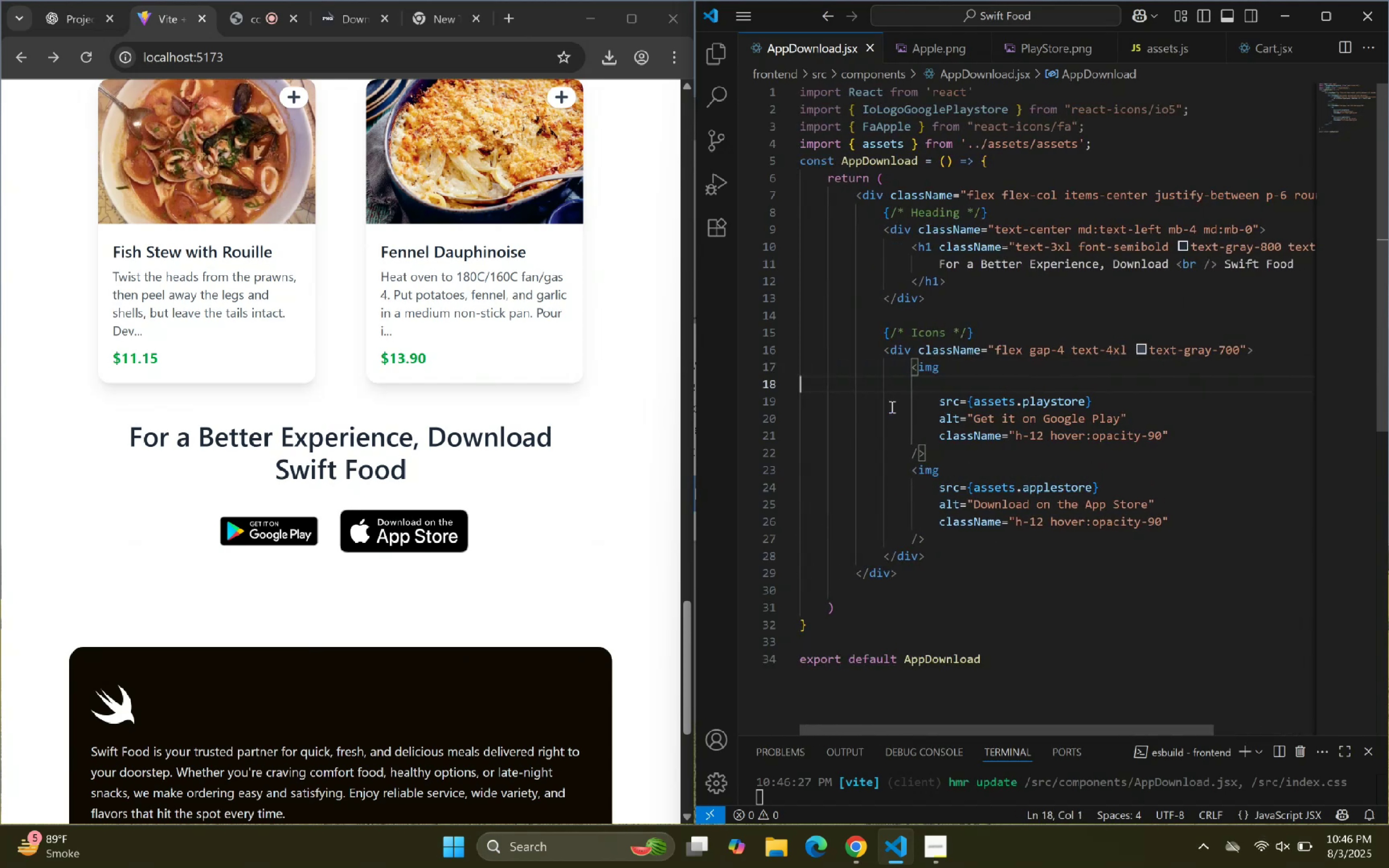 
key(Backspace)
 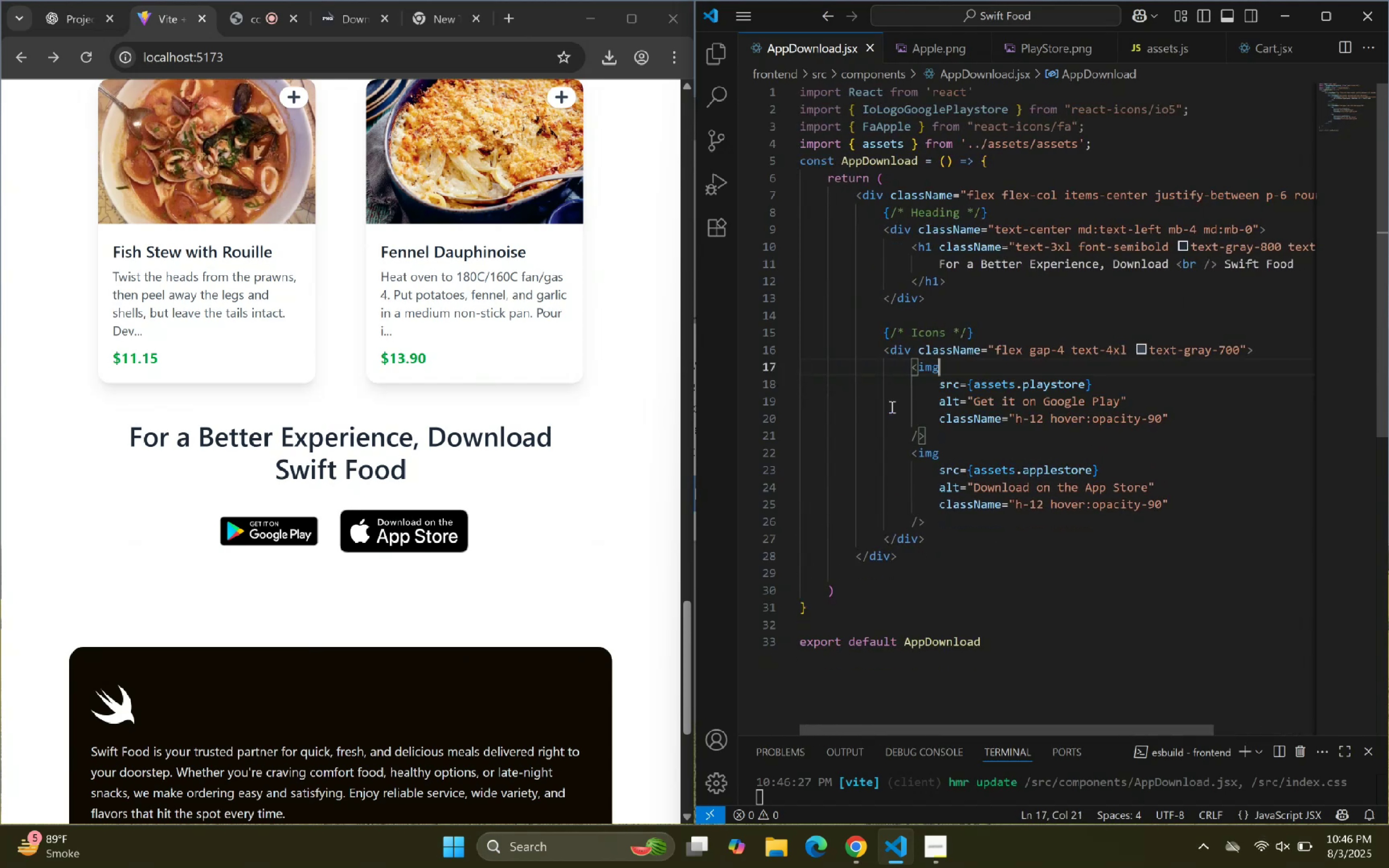 
key(Enter)
 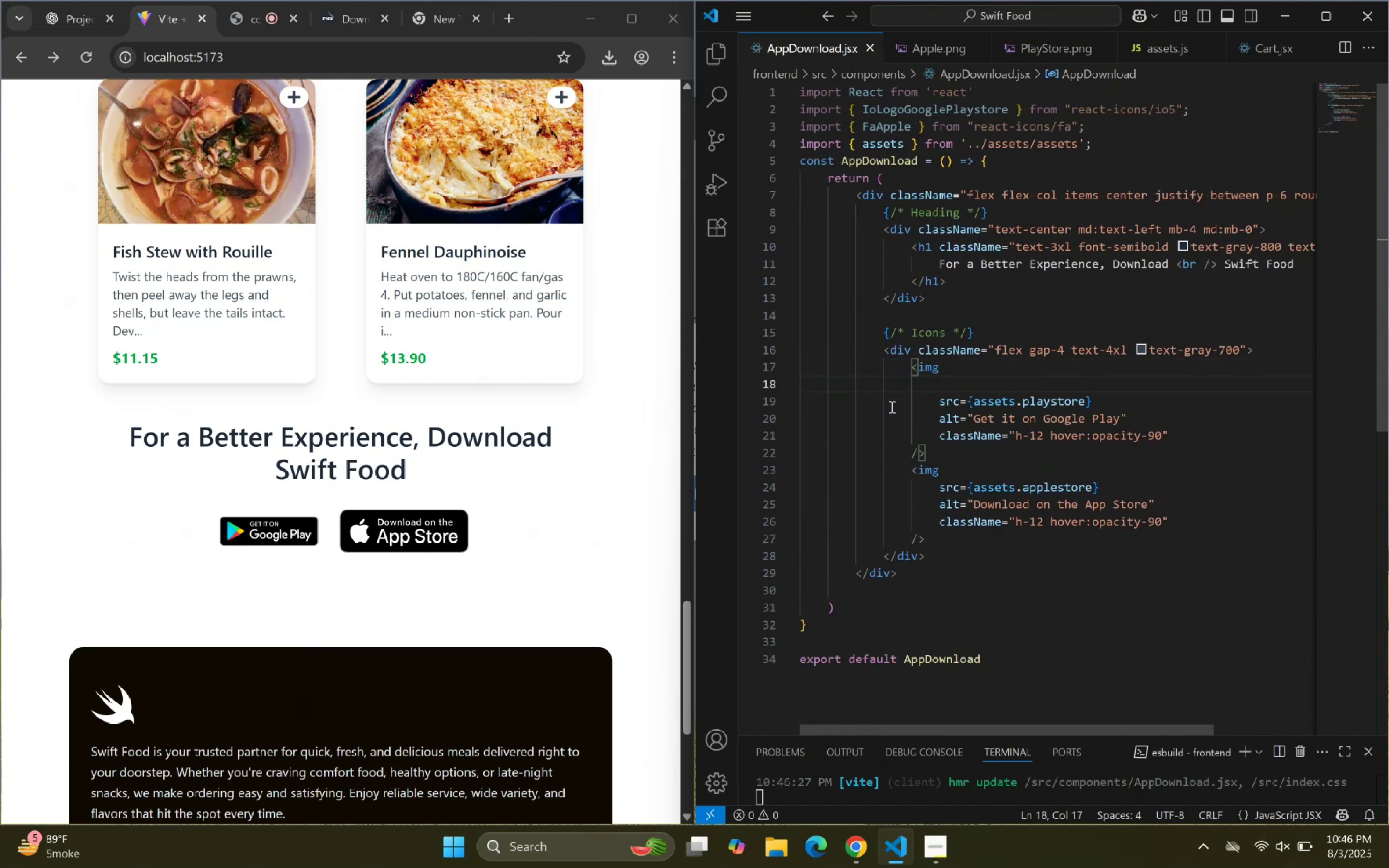 
type(    clas)
 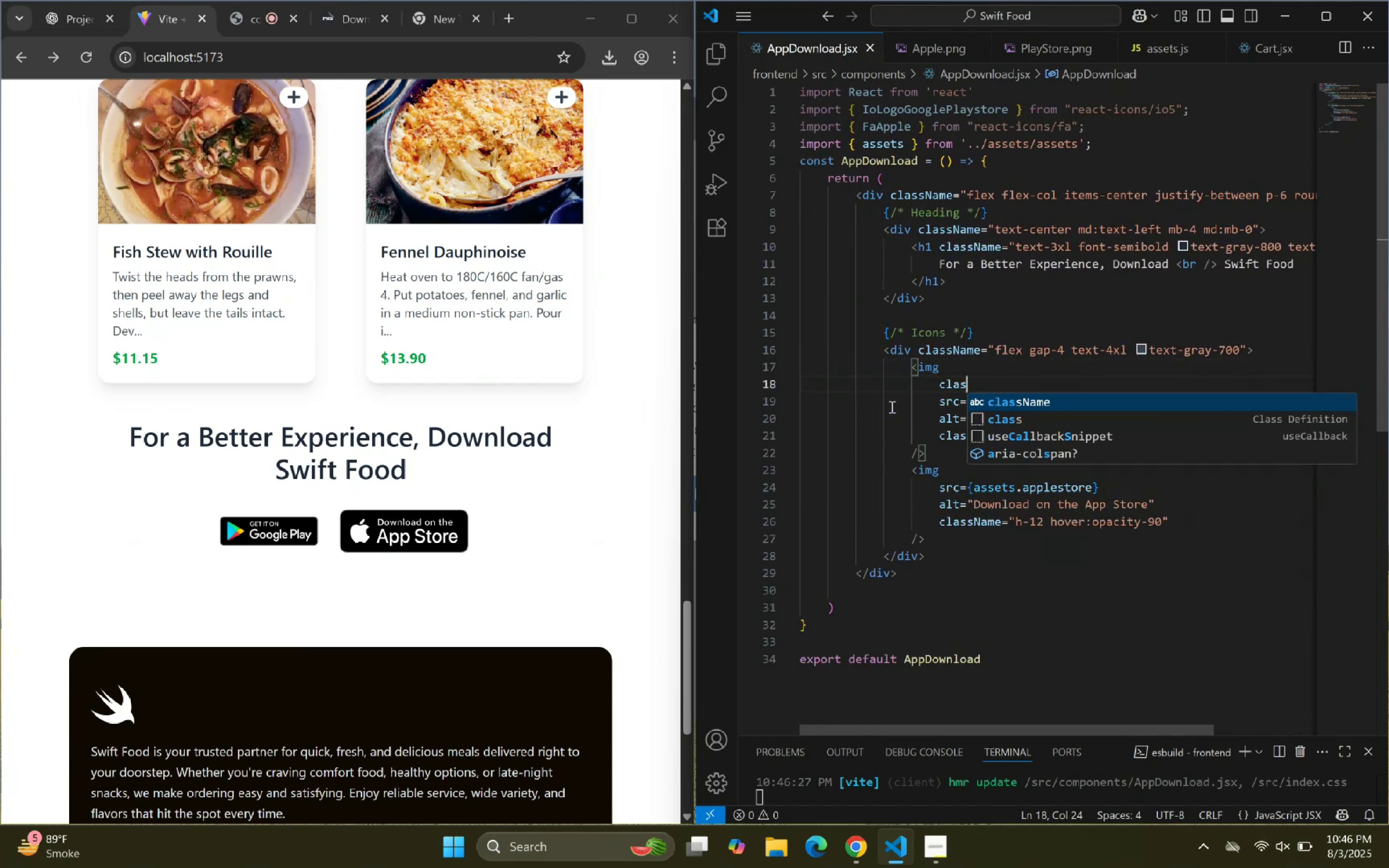 
key(Enter)
 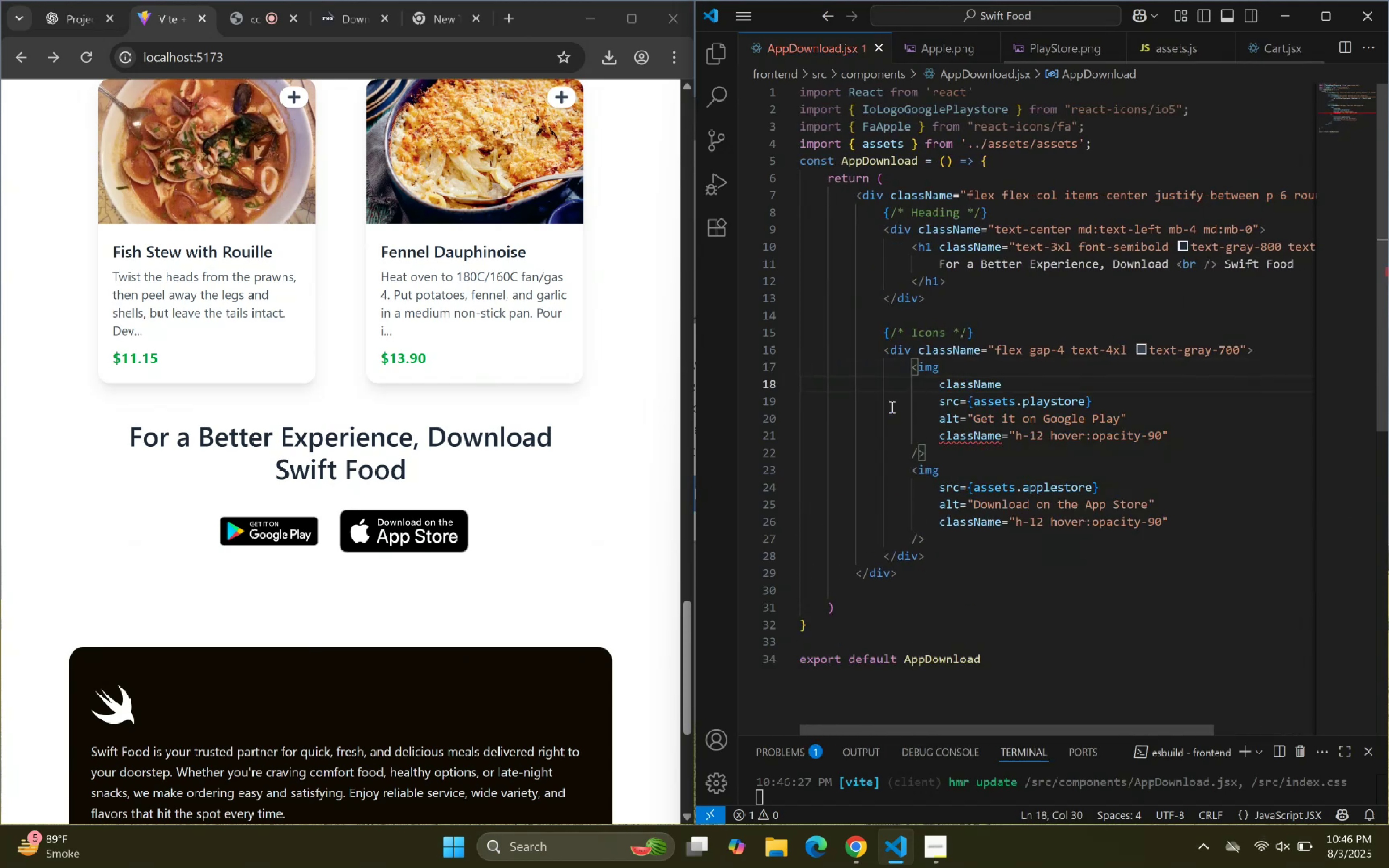 
key(Backspace)
 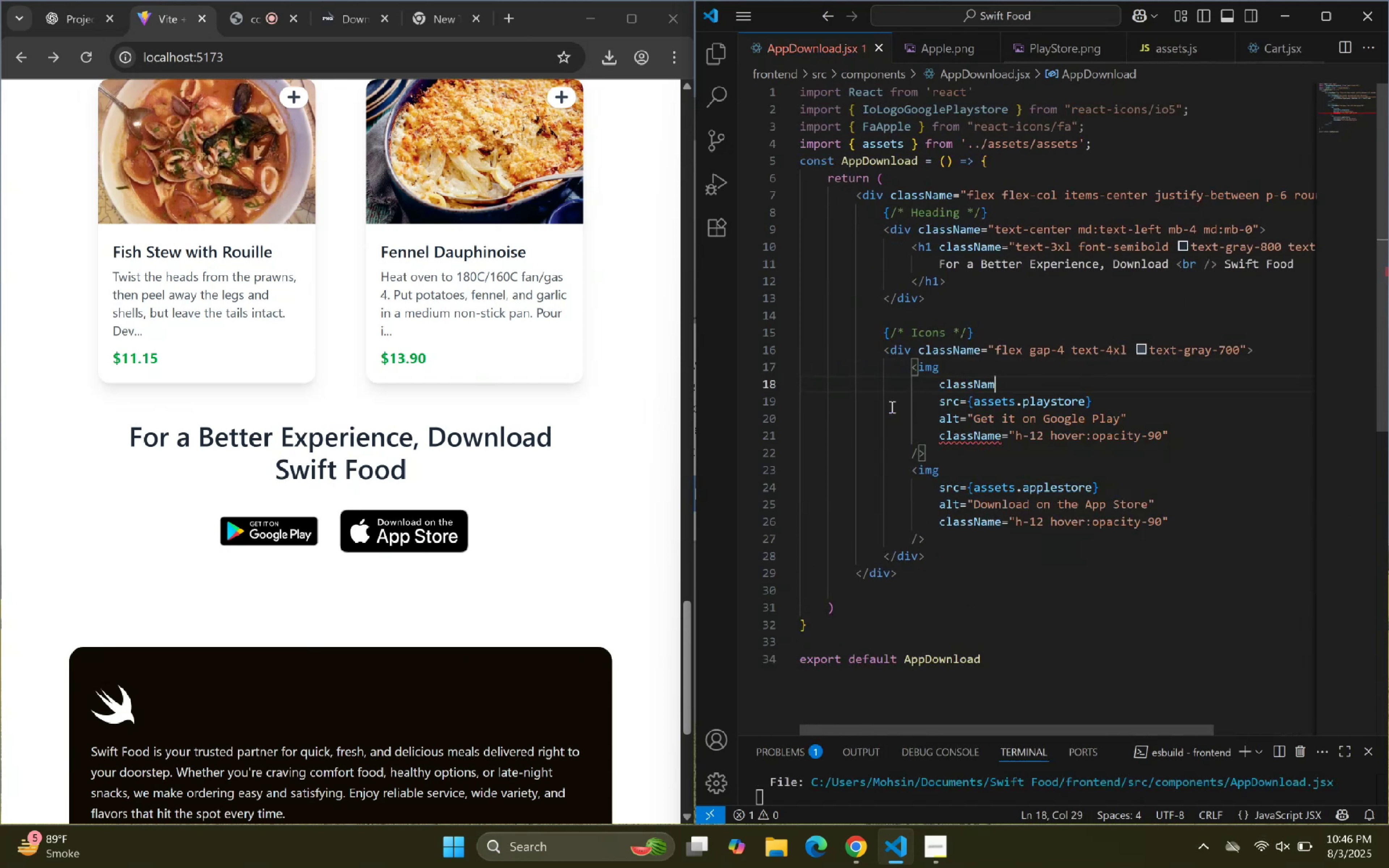 
key(Backspace)
 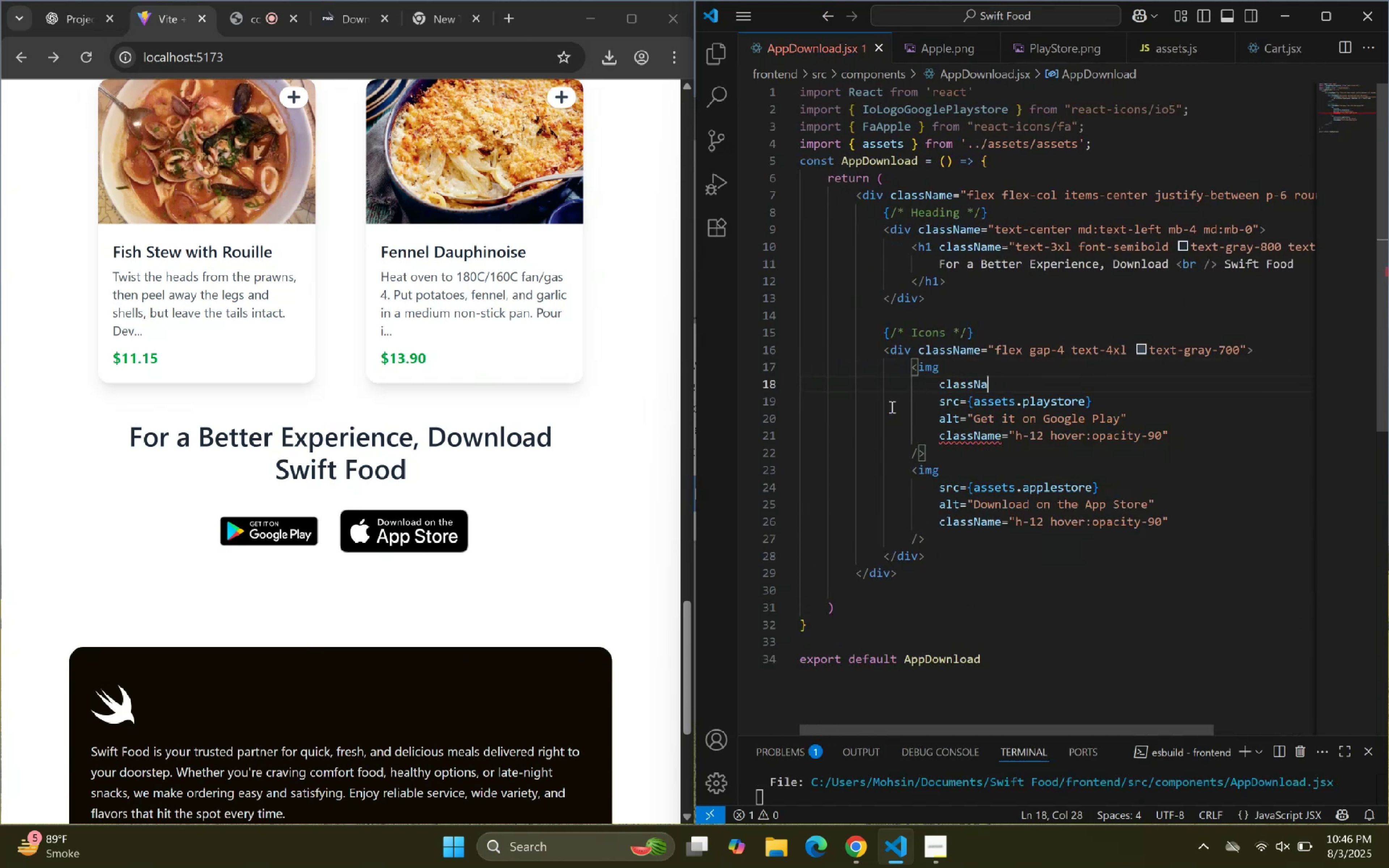 
key(Backspace)
 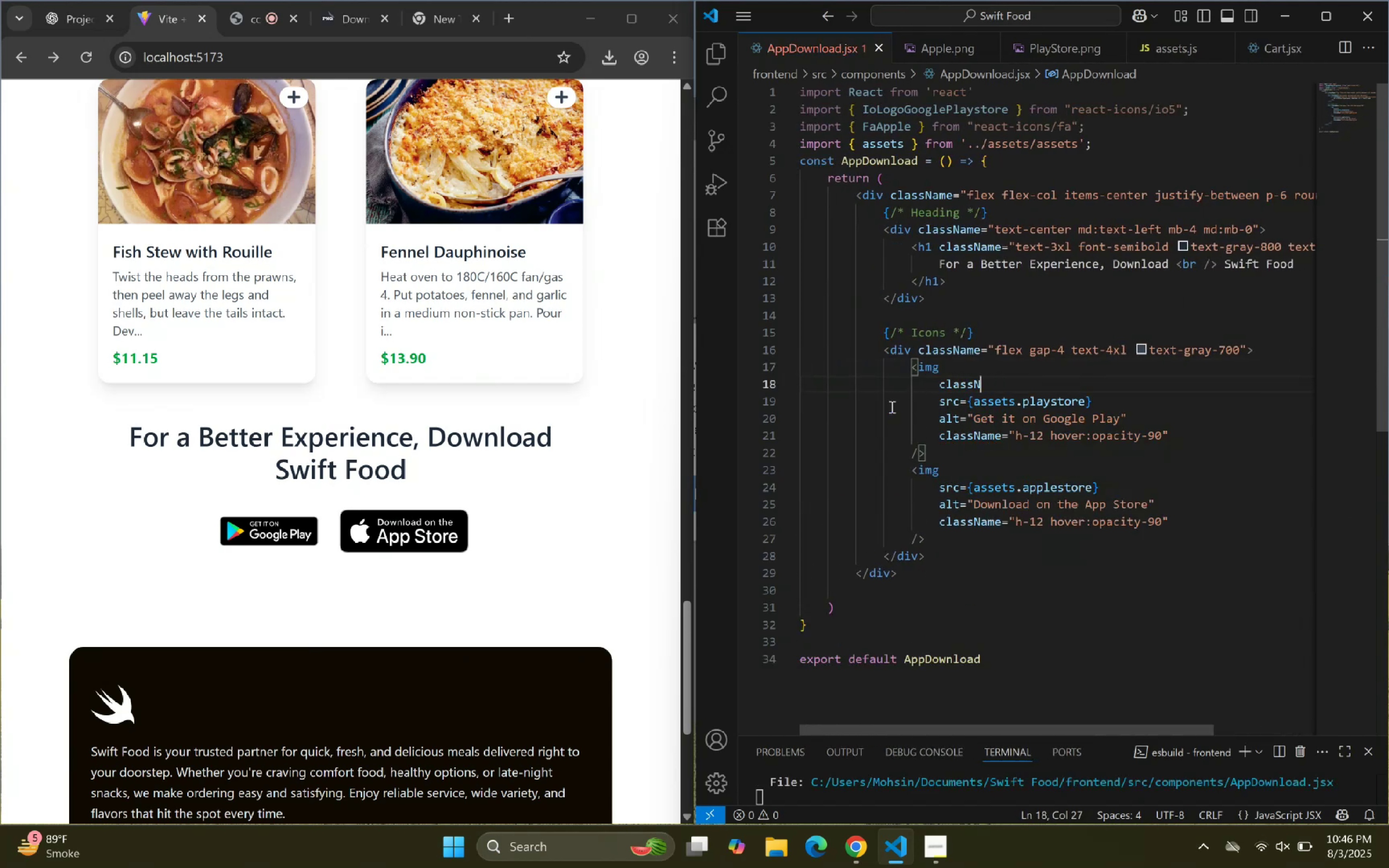 
key(Backspace)
 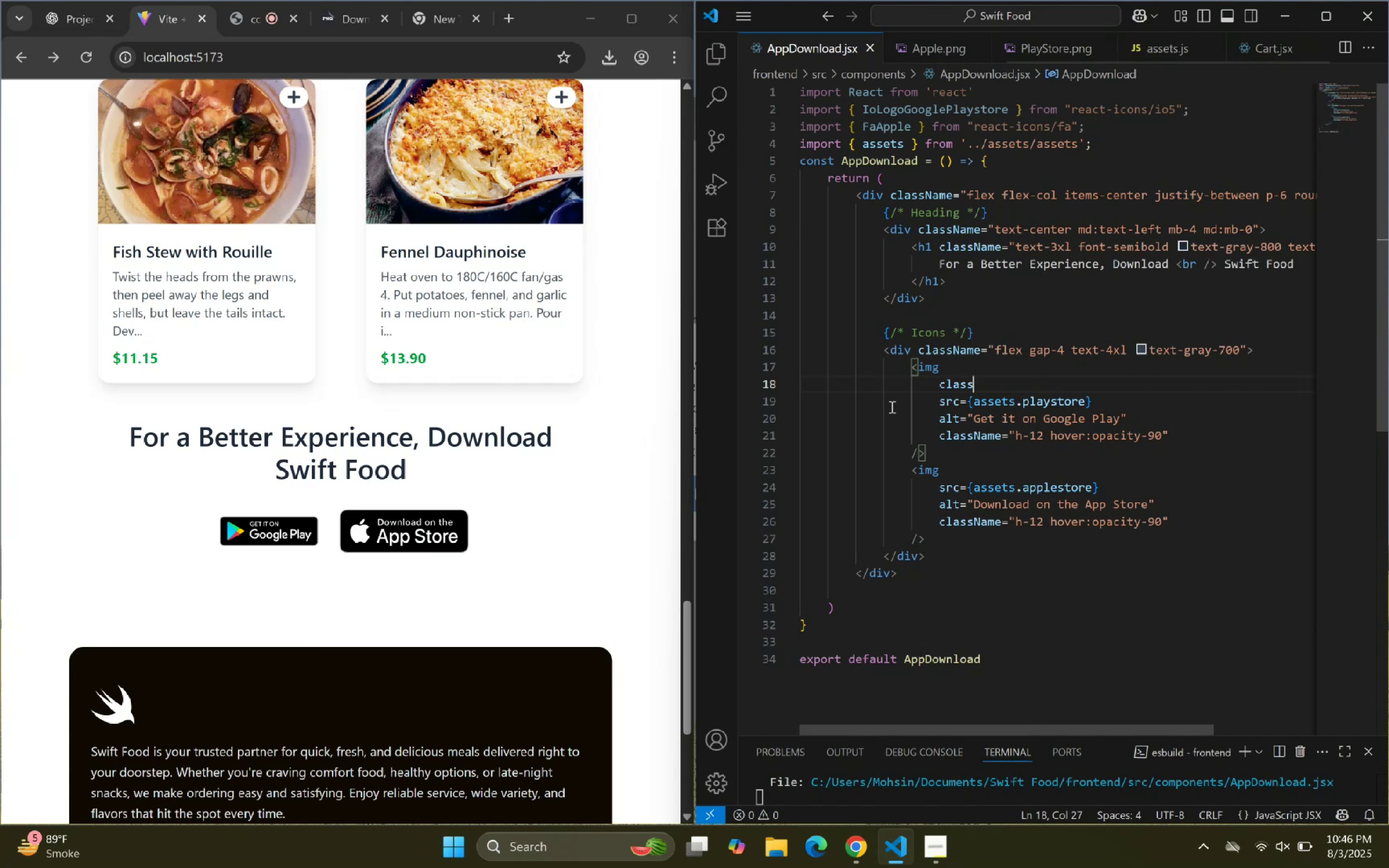 
key(Backspace)
 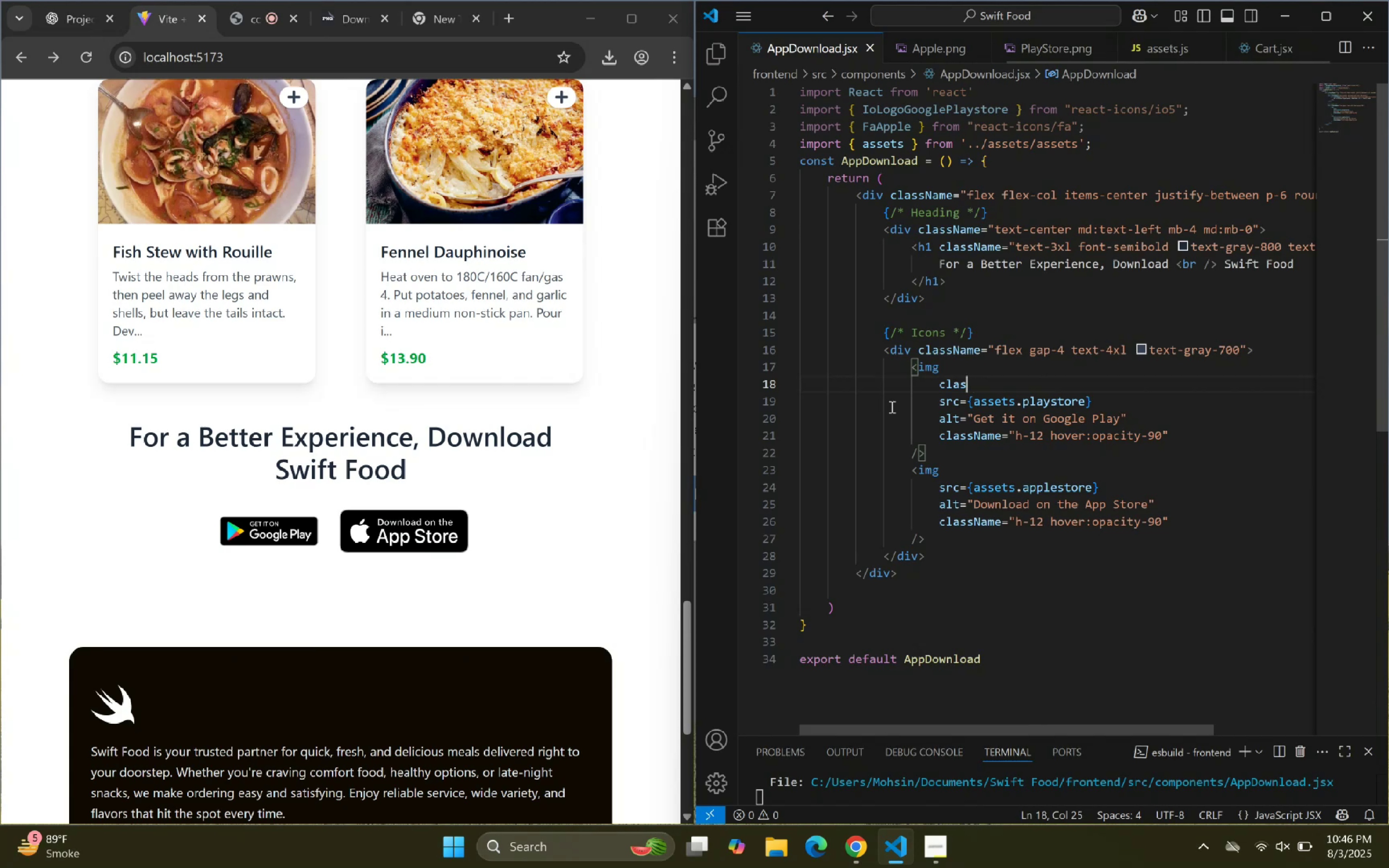 
key(Backspace)
 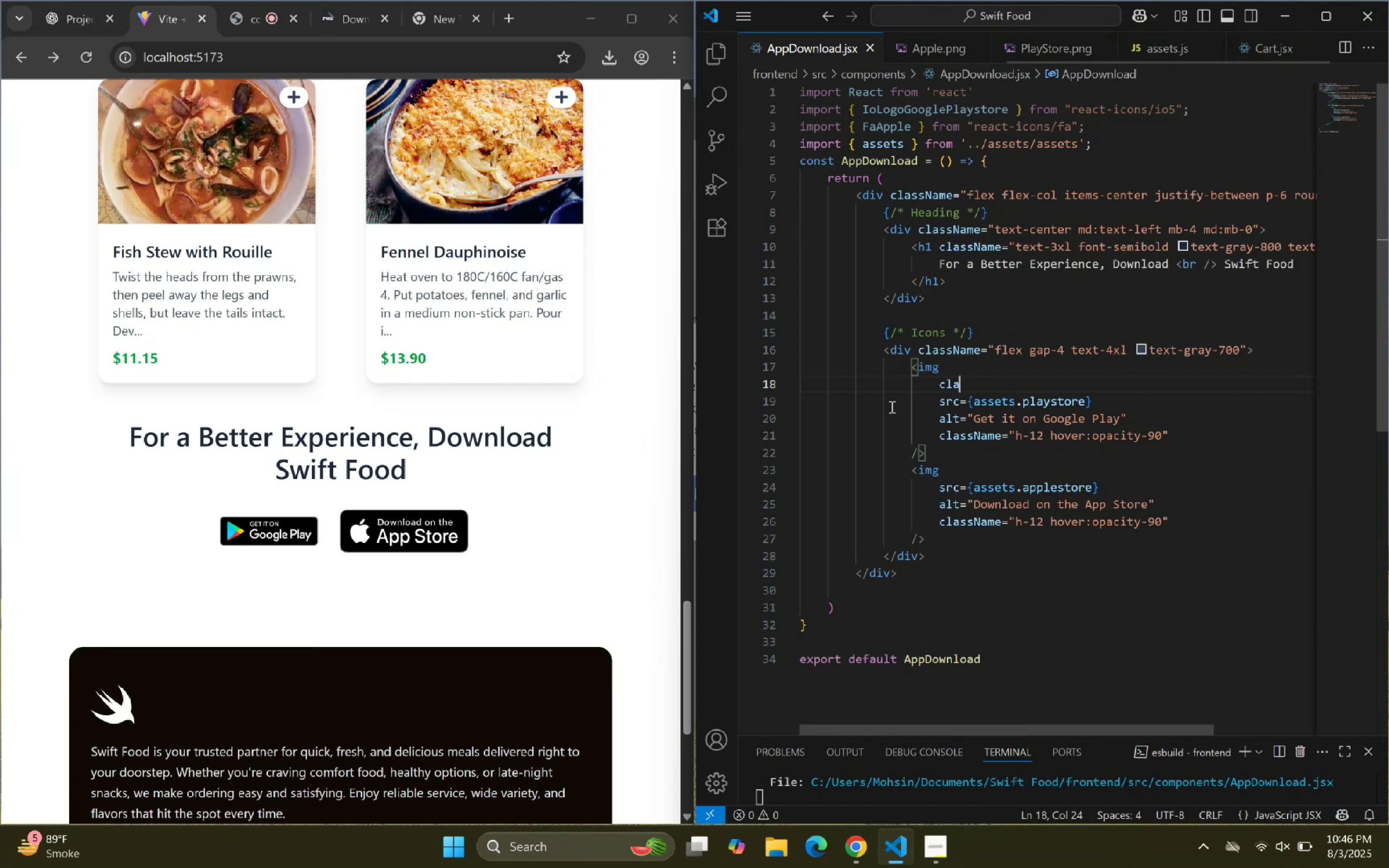 
key(Backspace)
 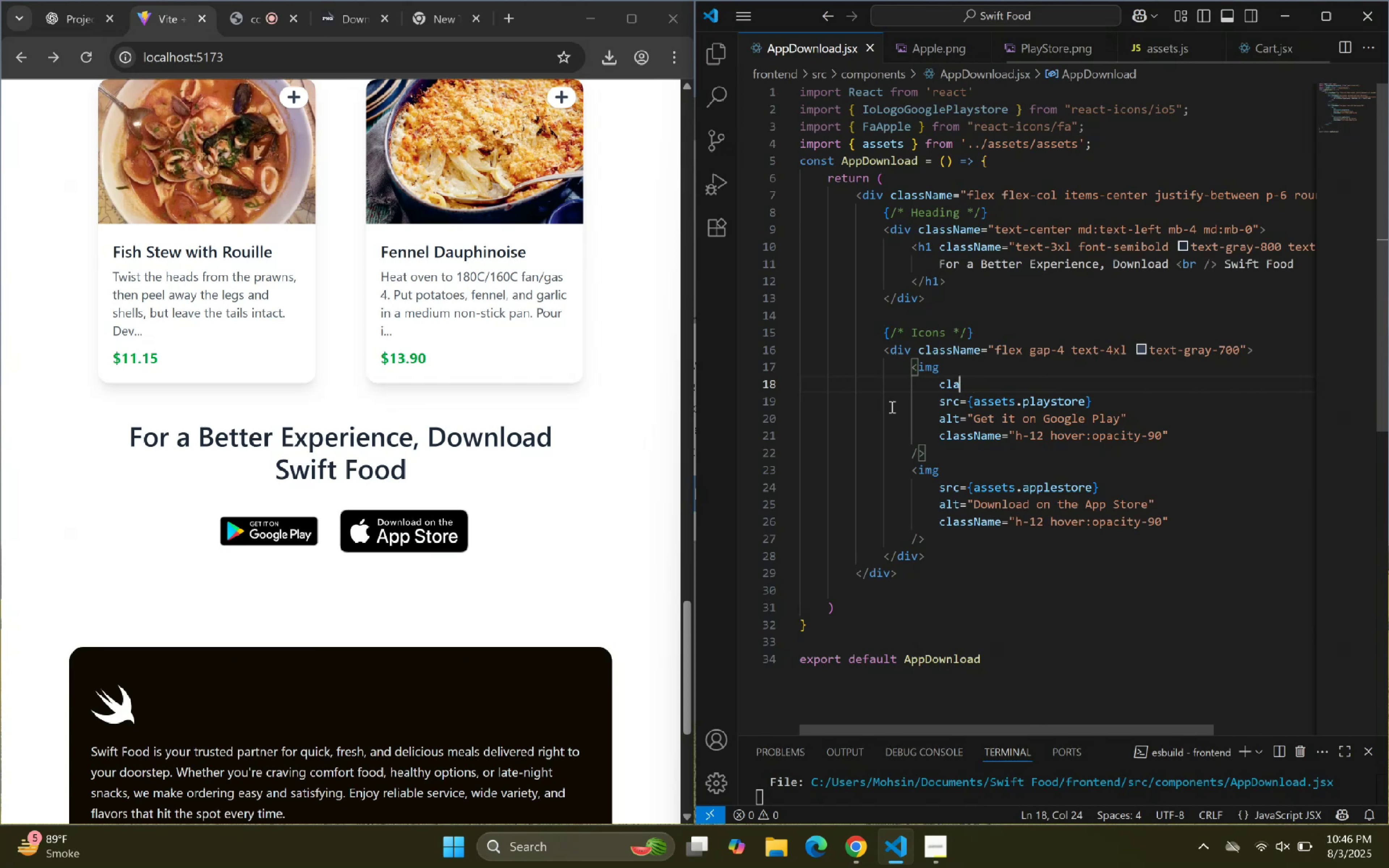 
key(Backspace)
 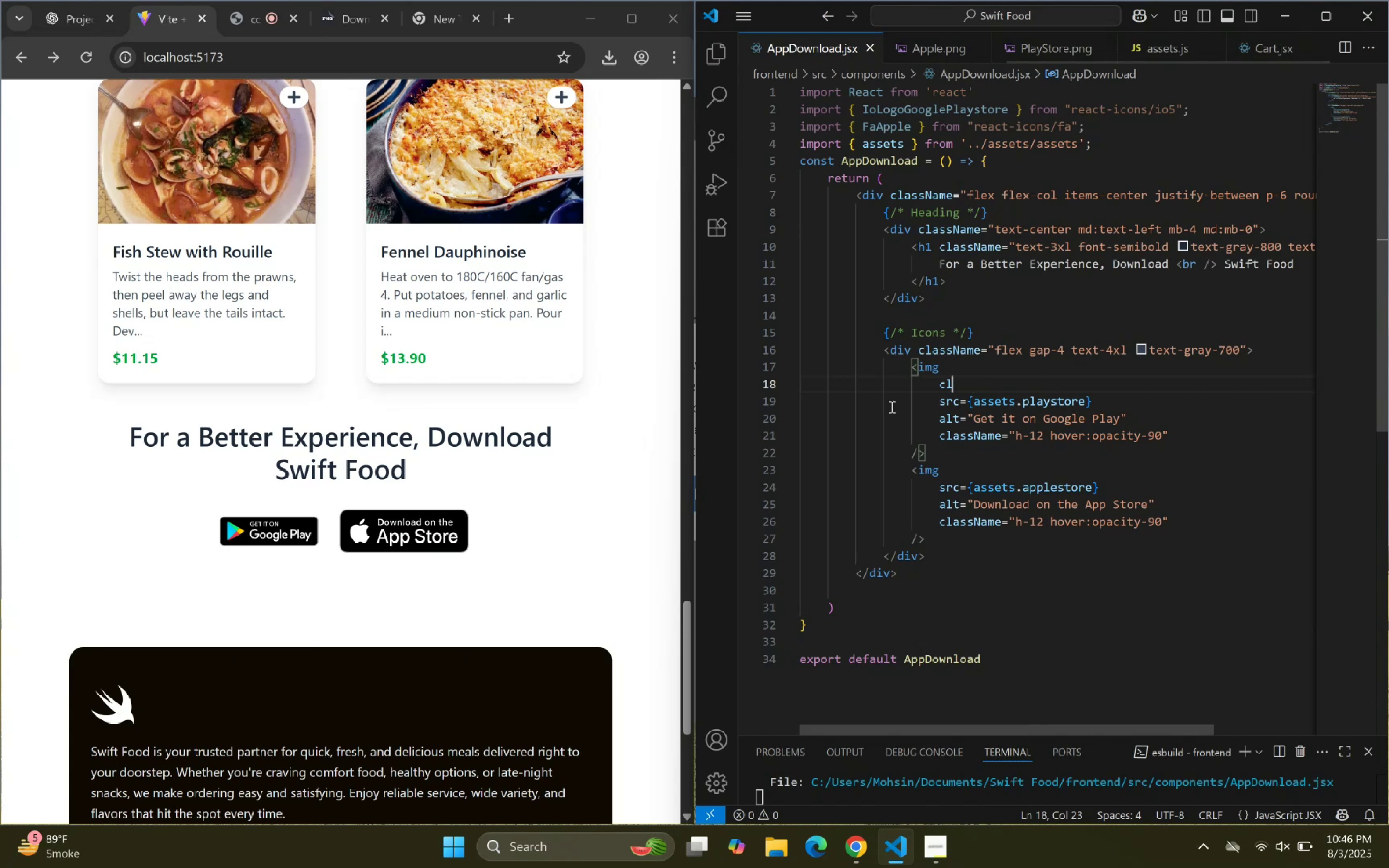 
key(Backspace)
 